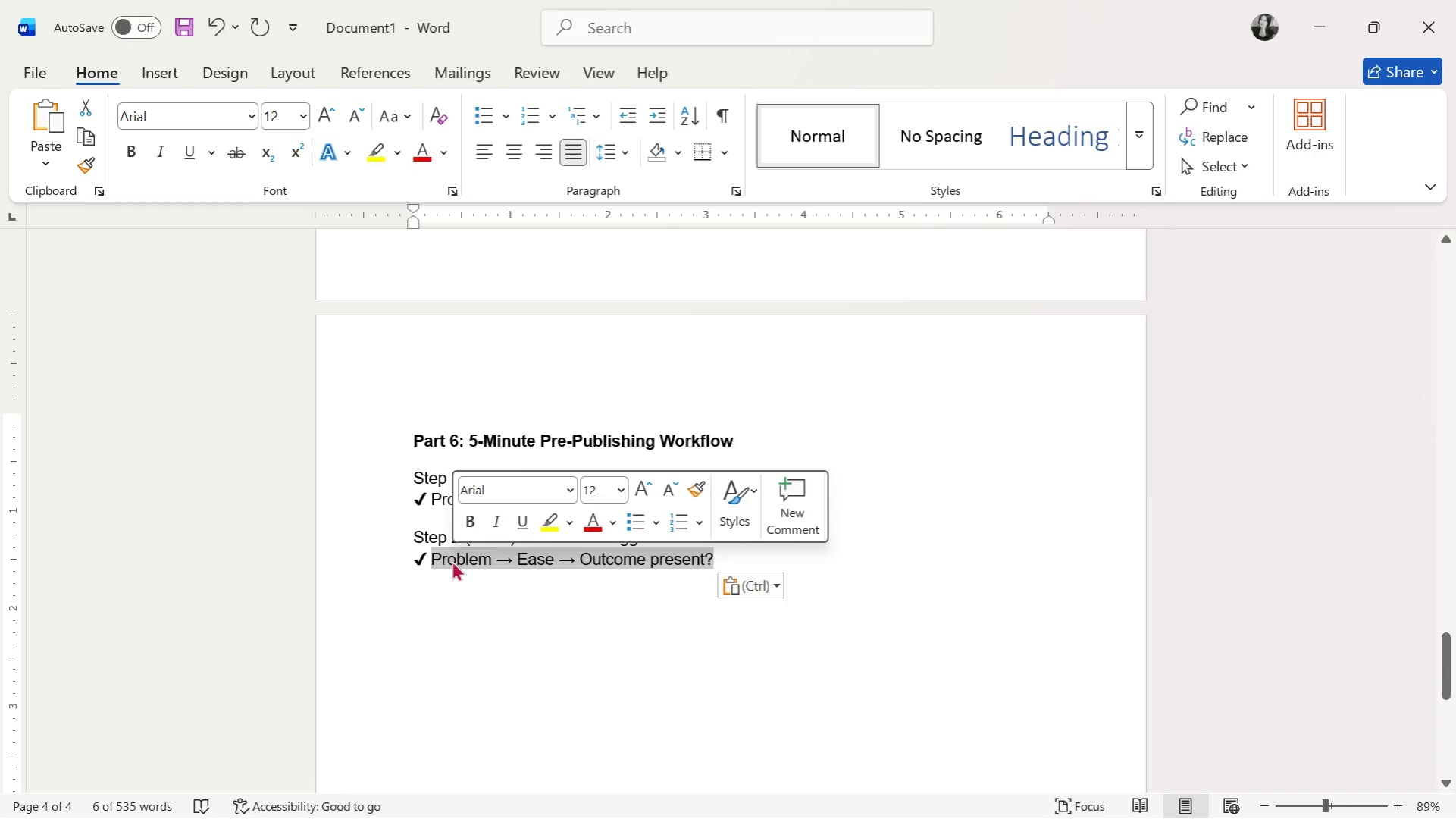 
key(Backspace)
 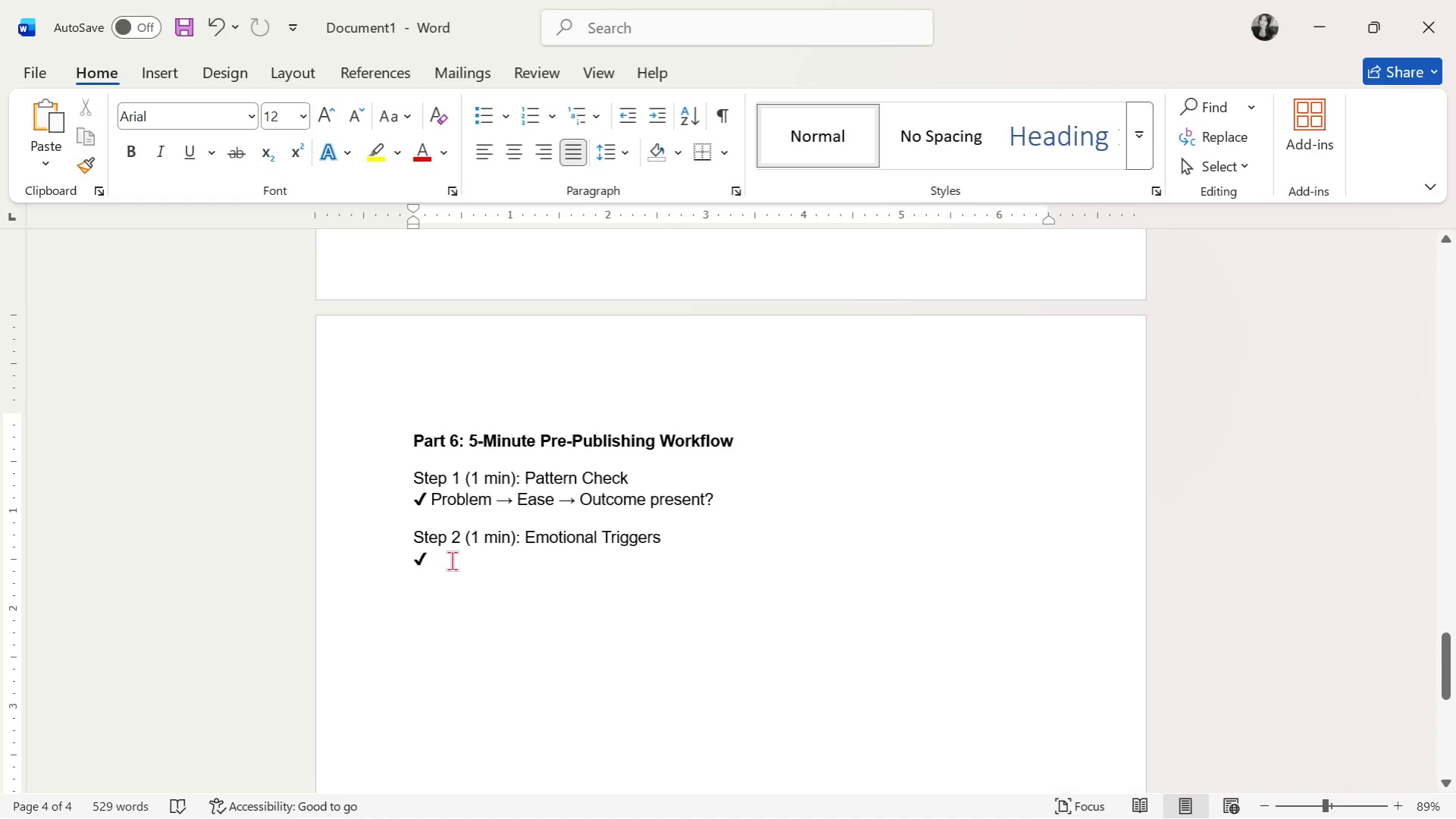 
key(Space)
 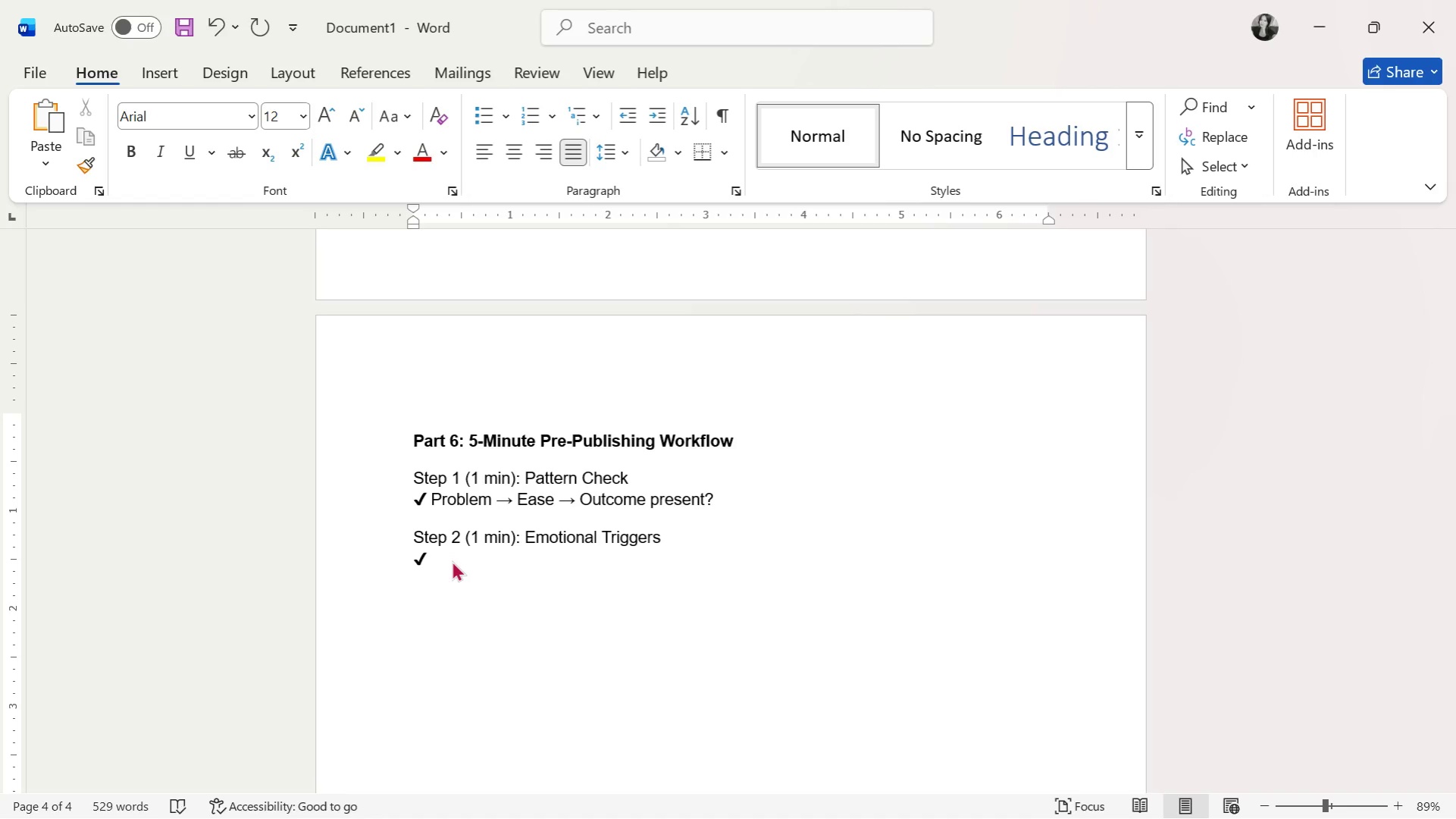 
key(Backspace)
 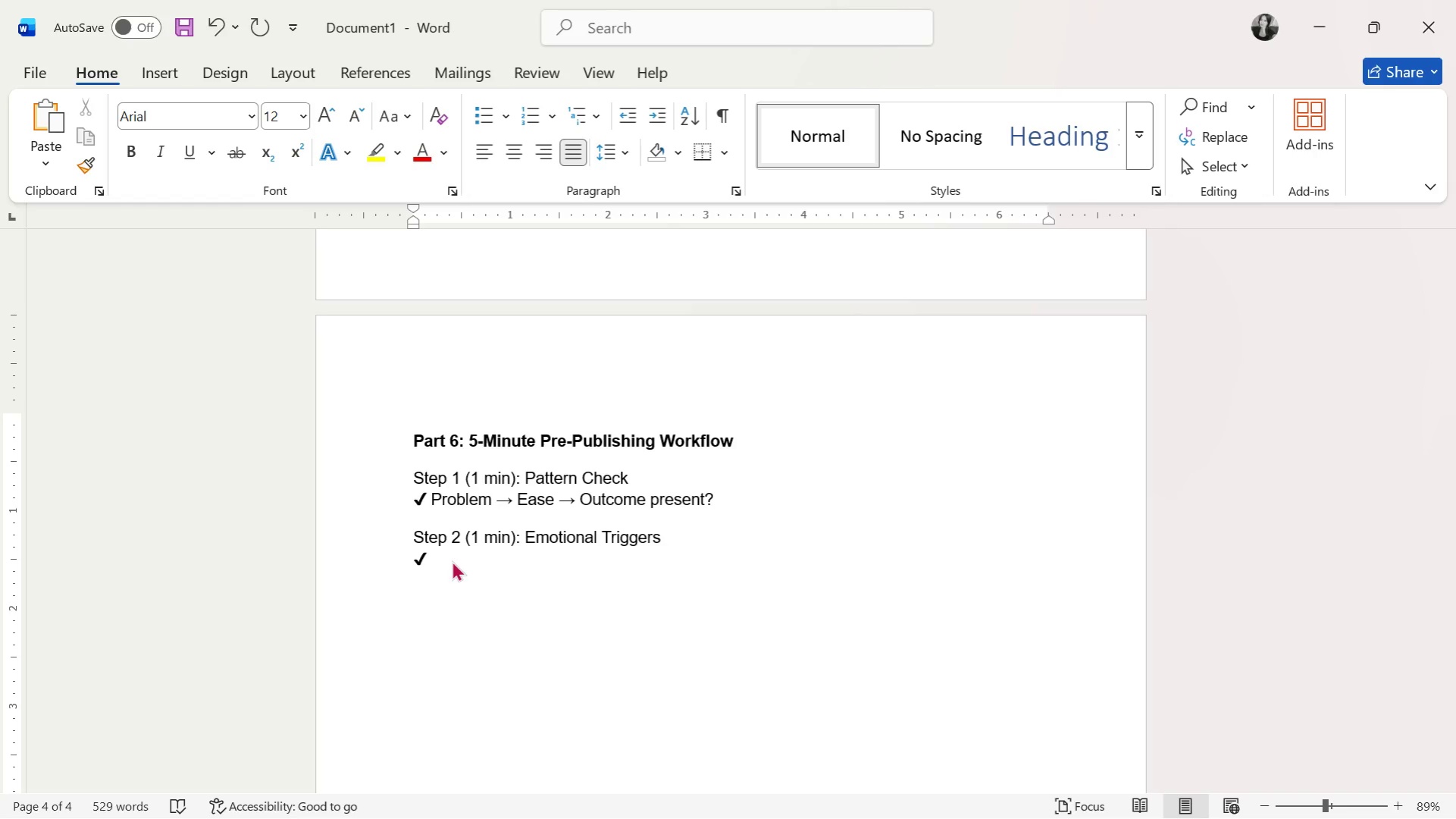 
wait(17.48)
 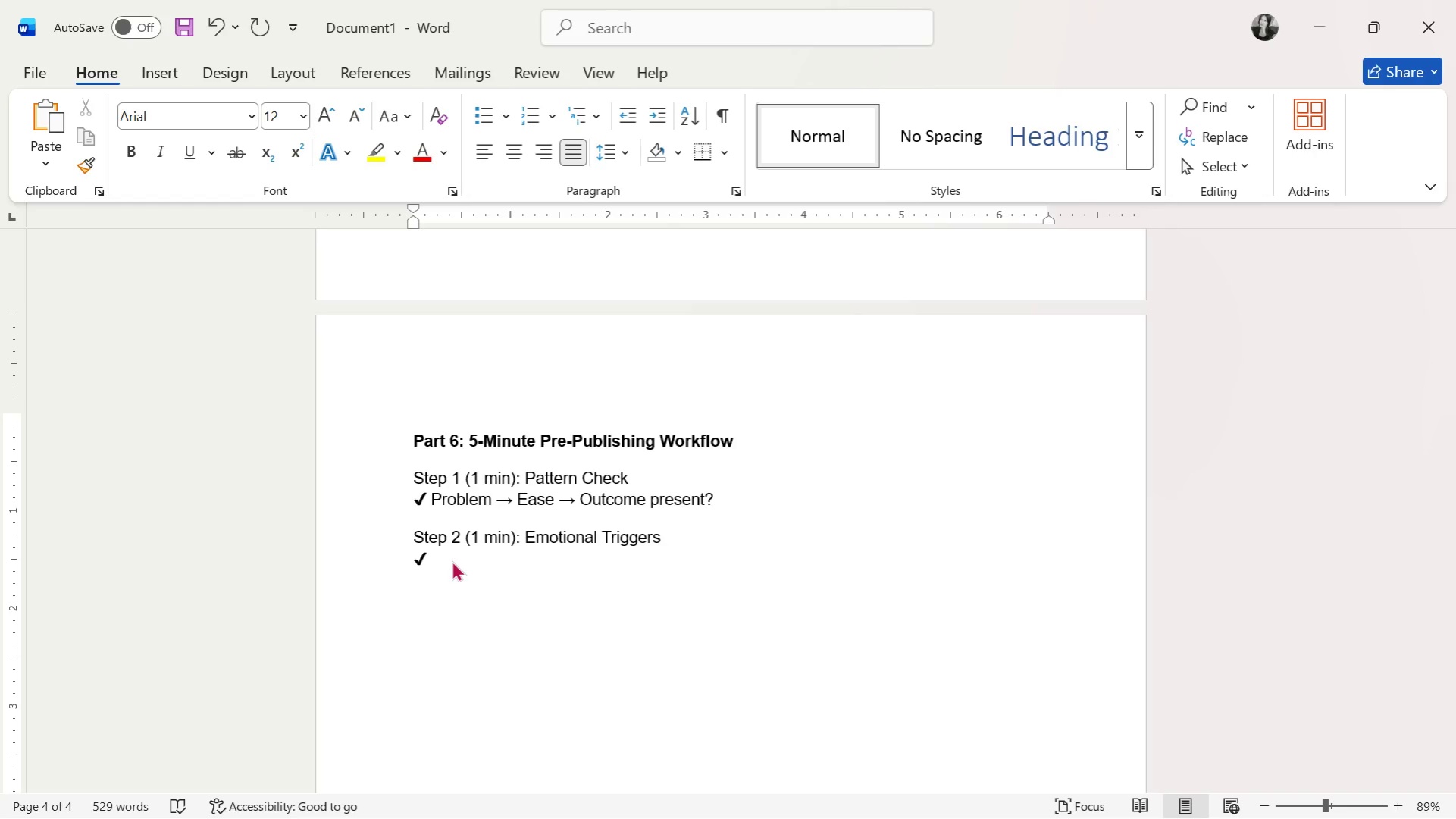 
type(At least 2 of these included:)
 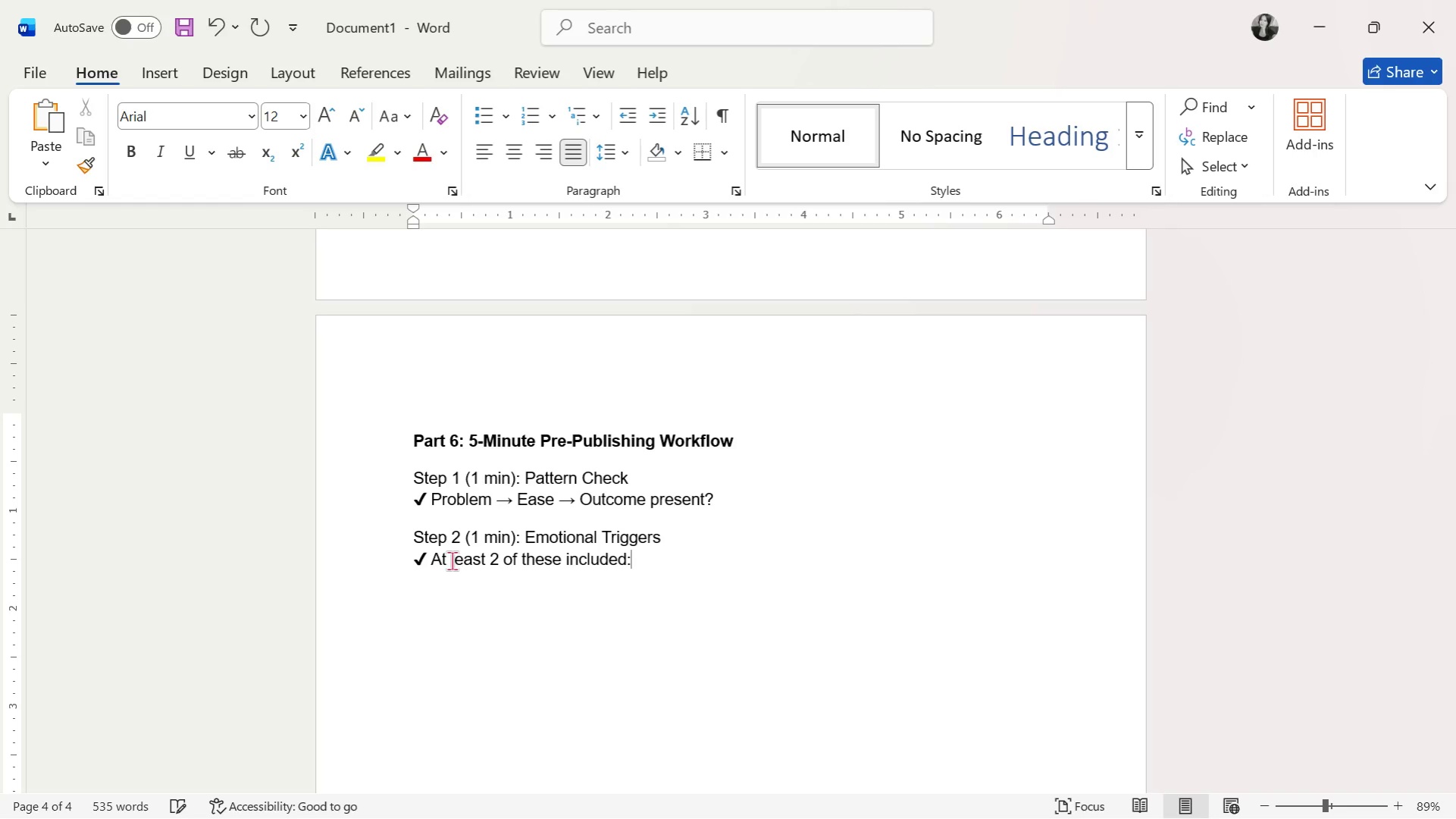 
key(Enter)
 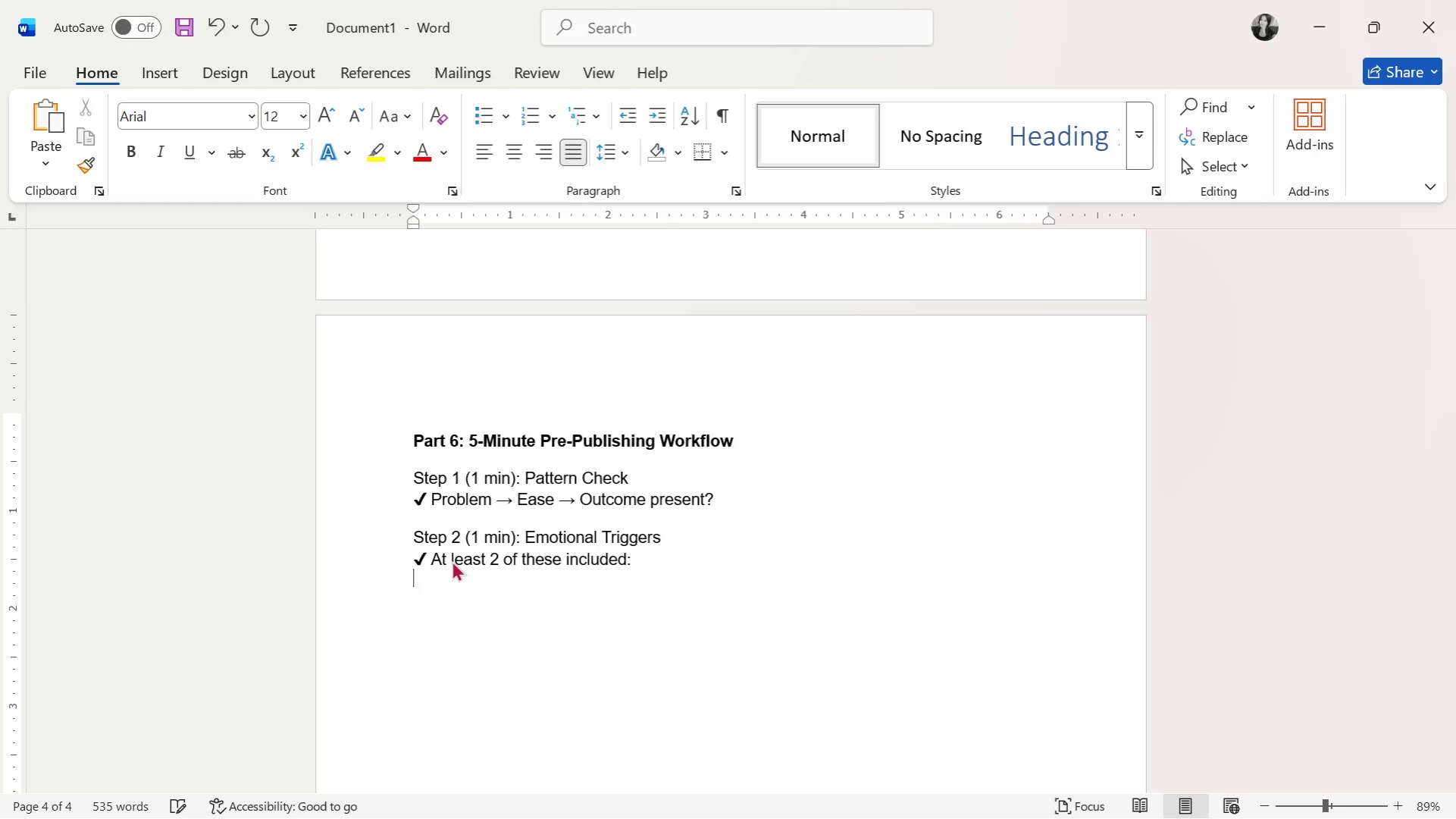 
key(Enter)
 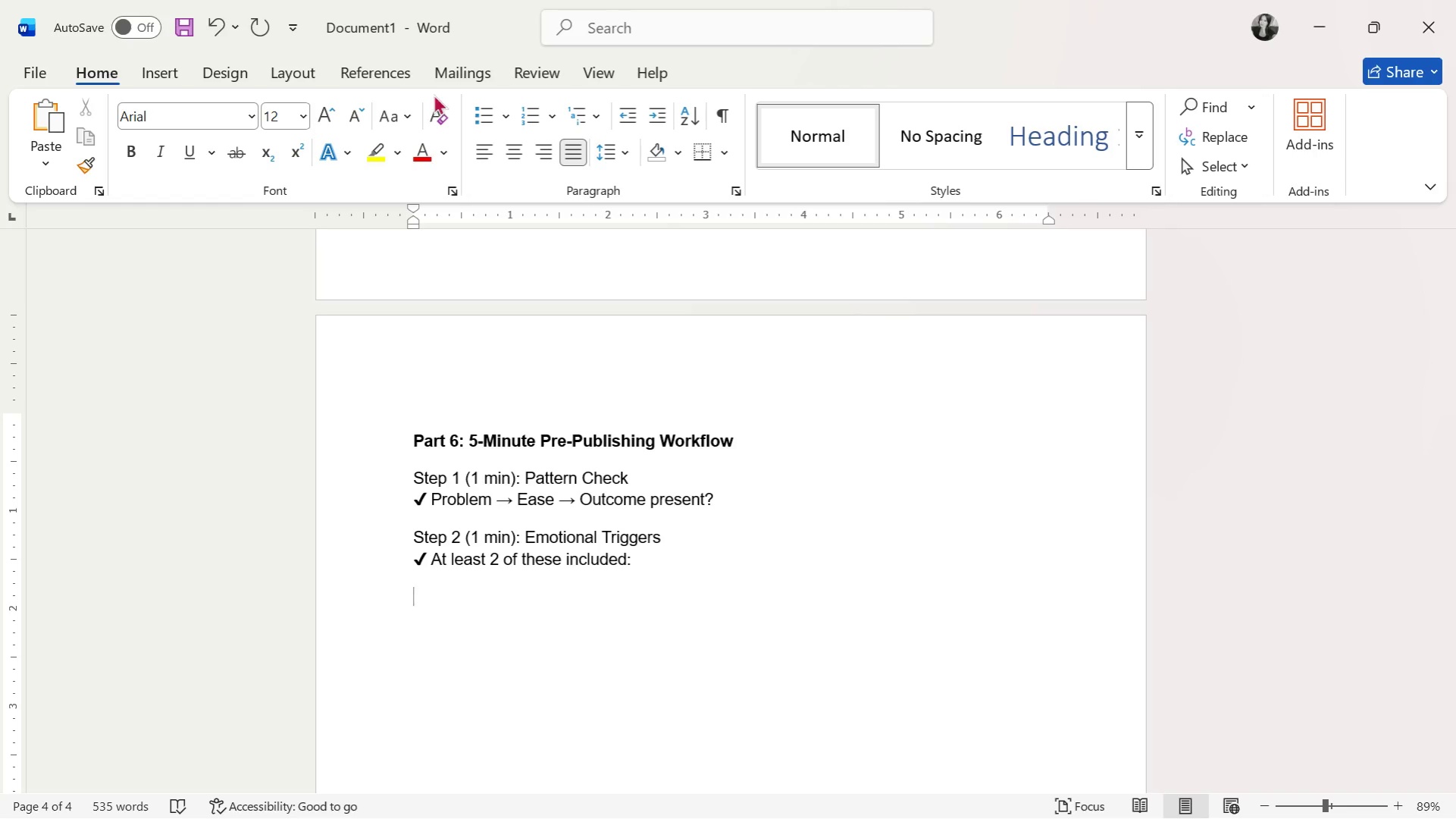 
left_click([487, 113])
 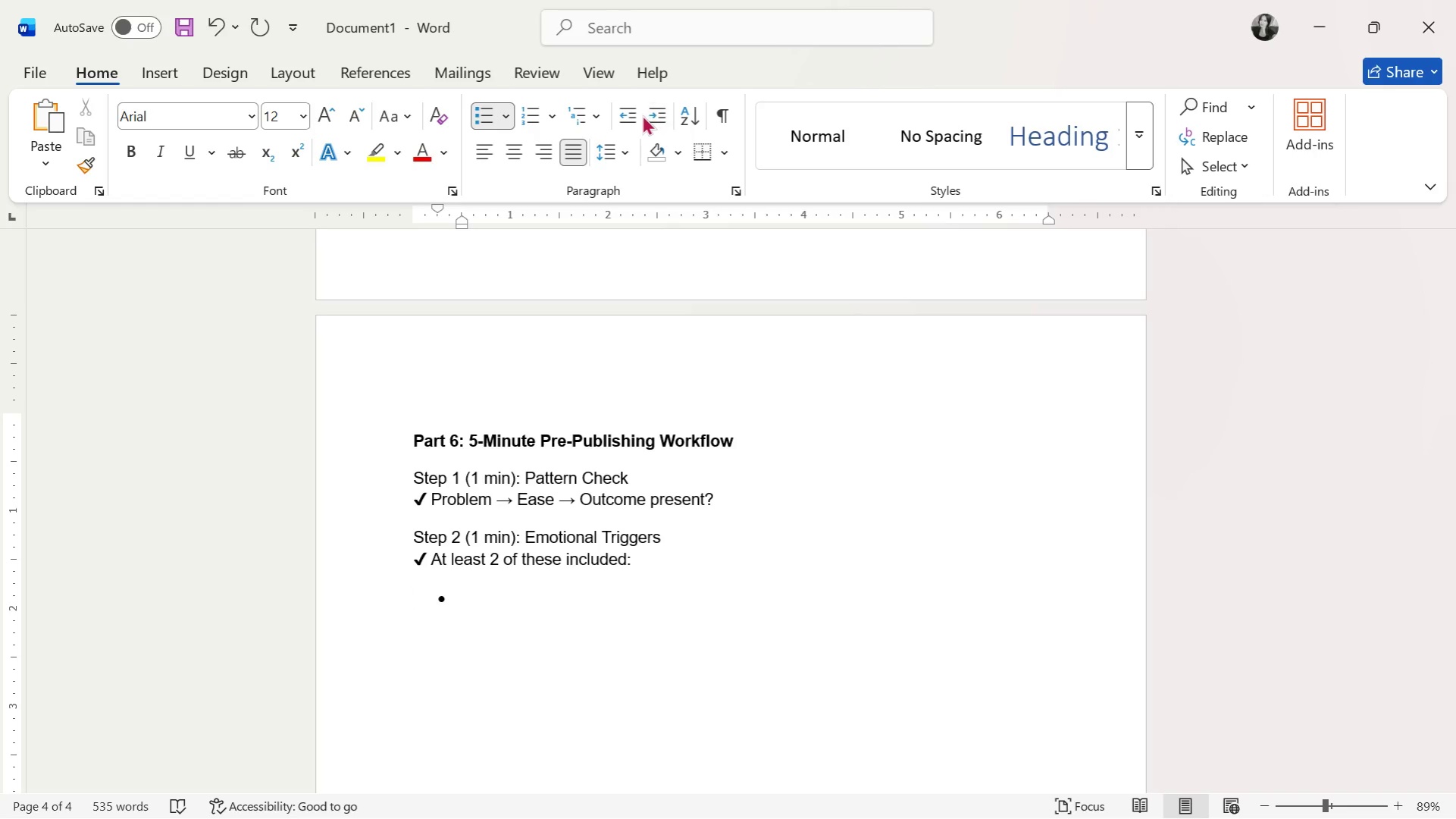 
left_click([633, 120])
 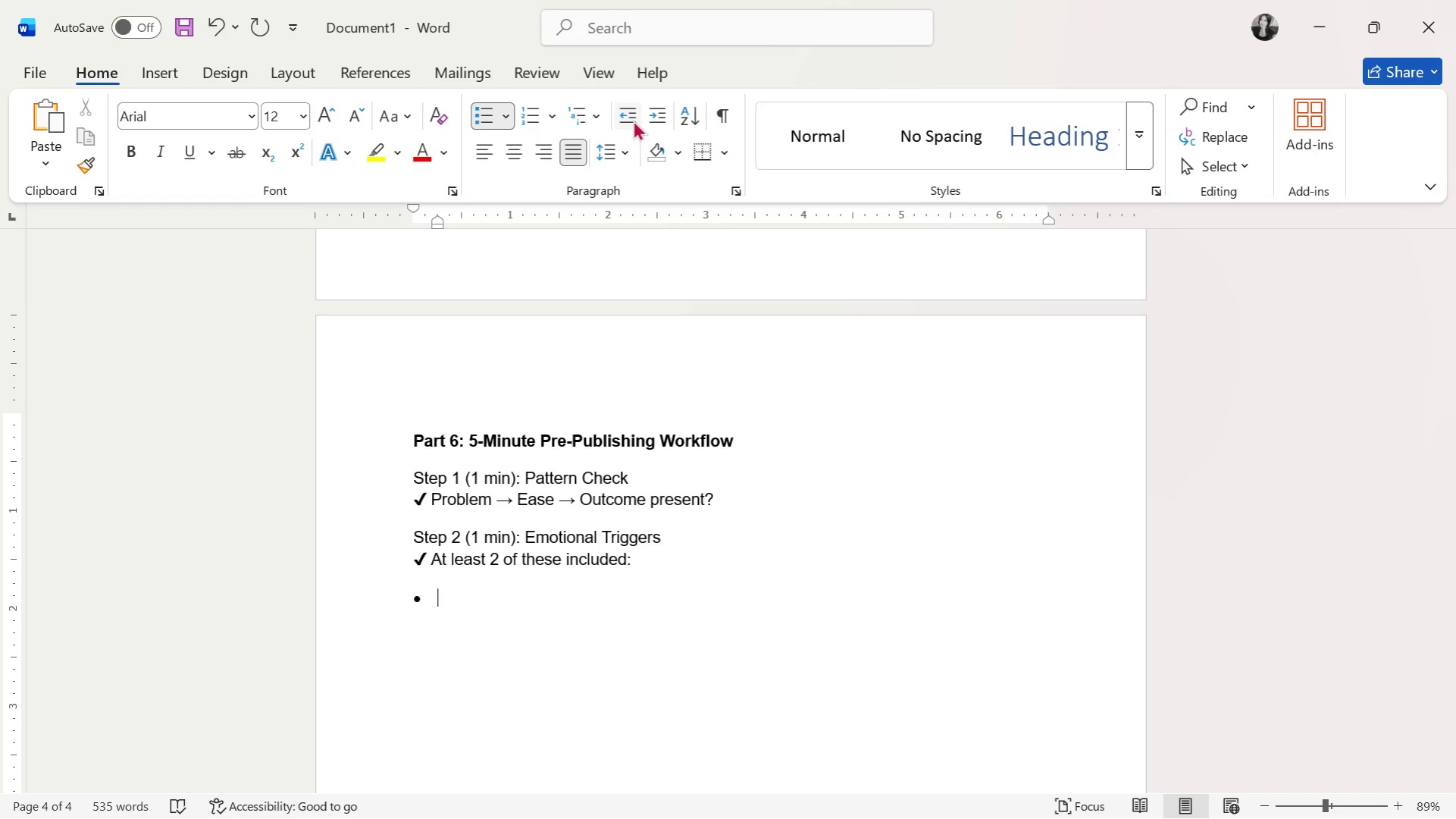 
wait(39.03)
 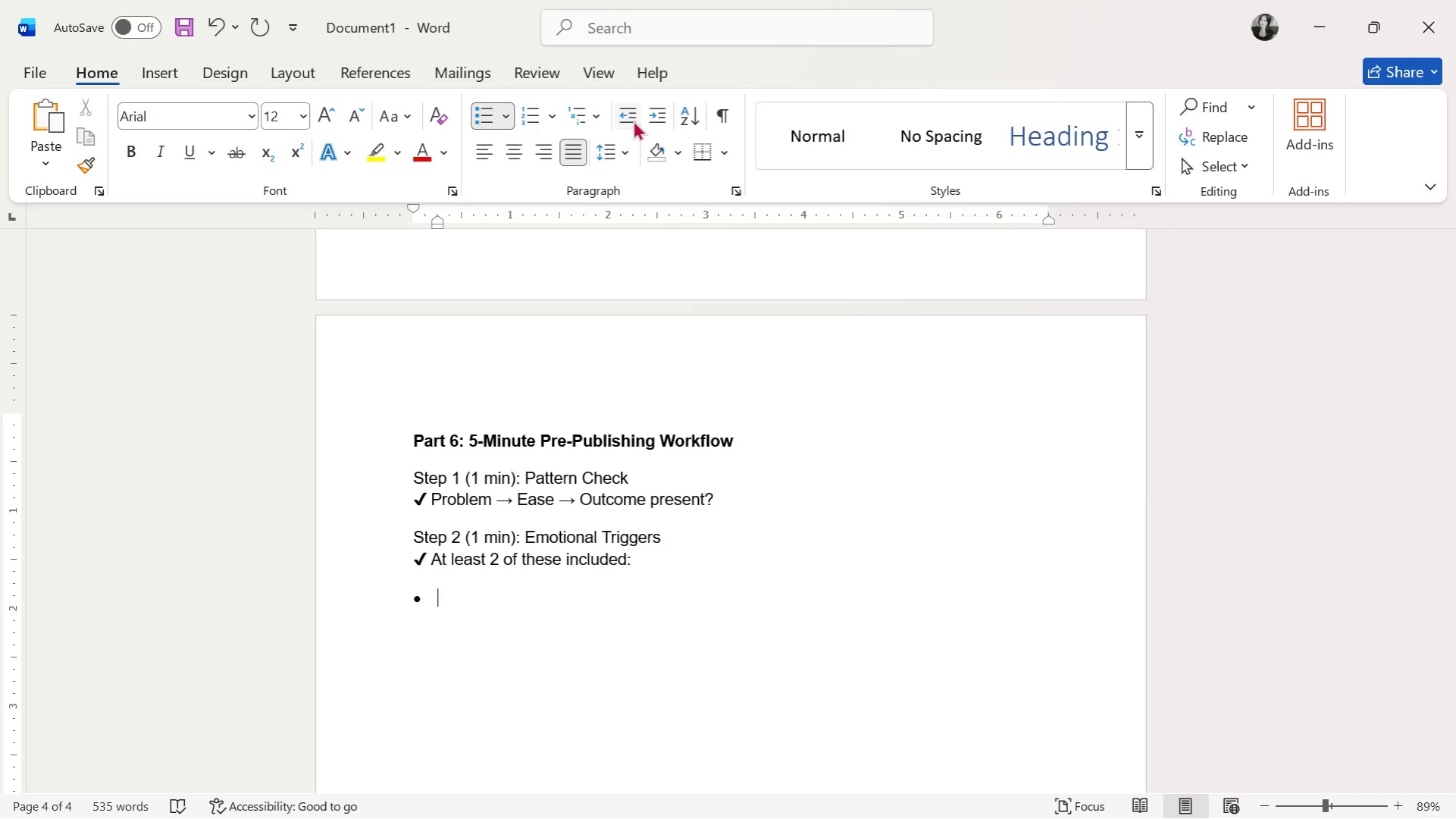 
type(Reassurance)
 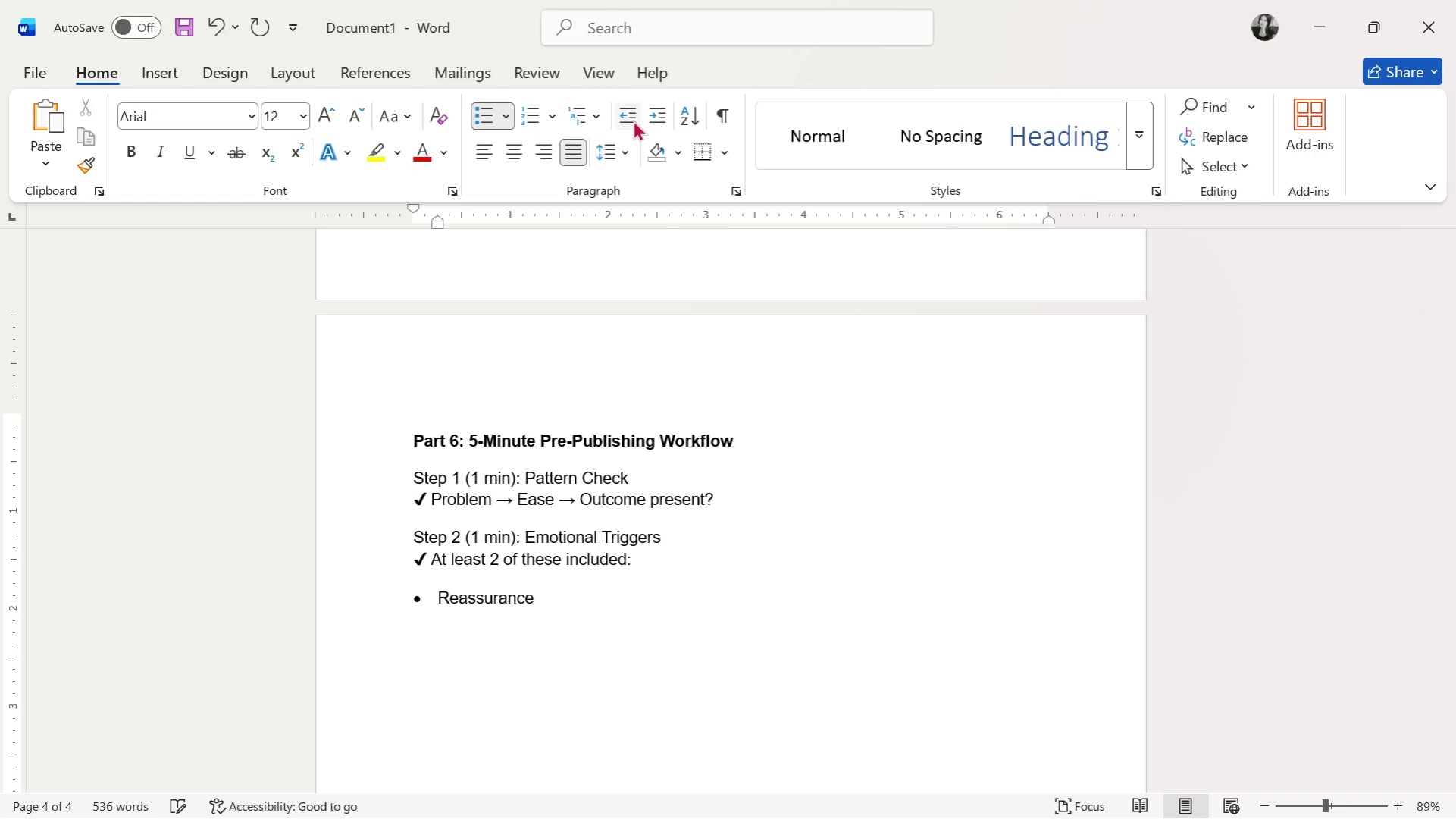 
key(Enter)
 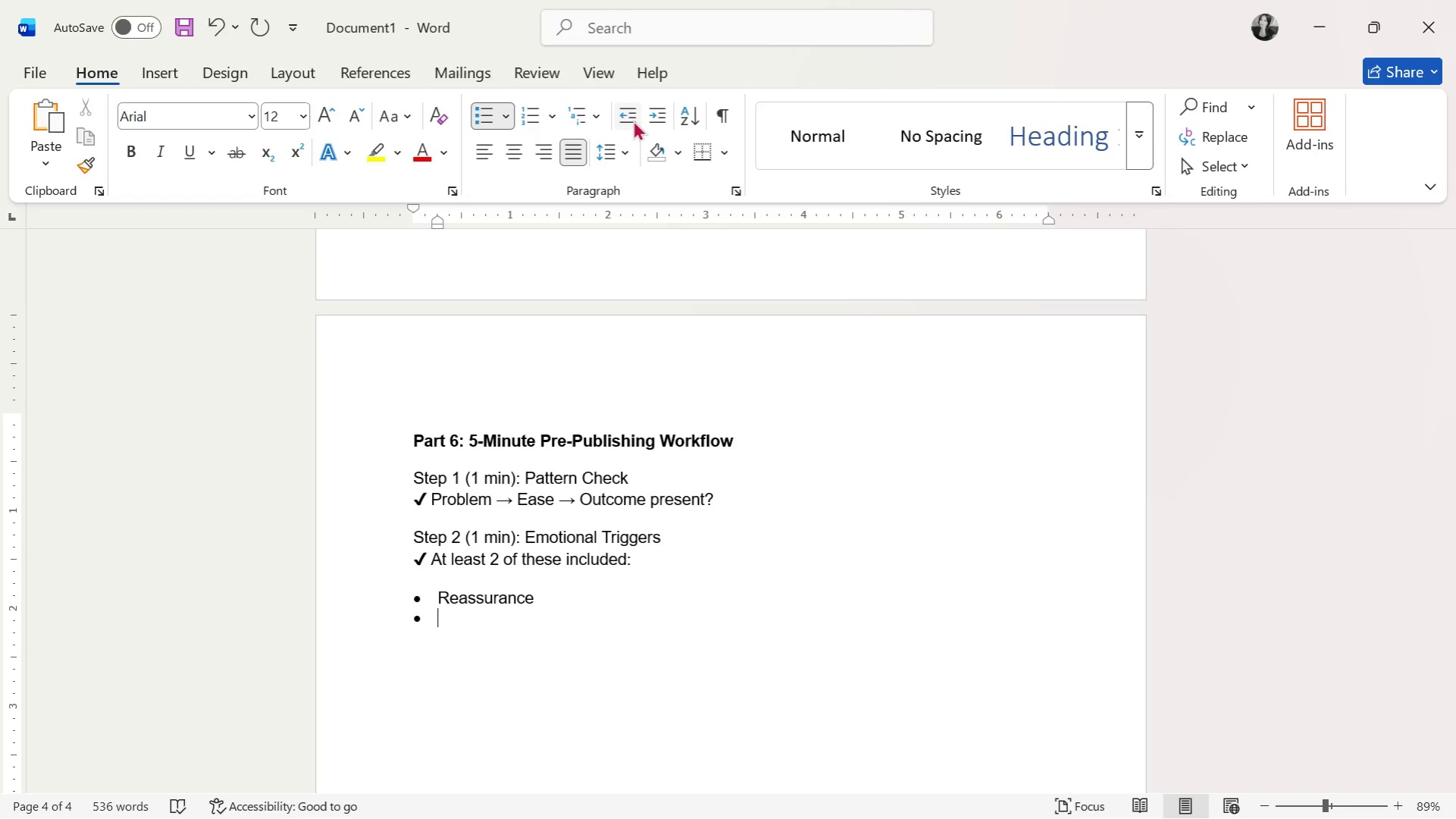 
type(Permission)
 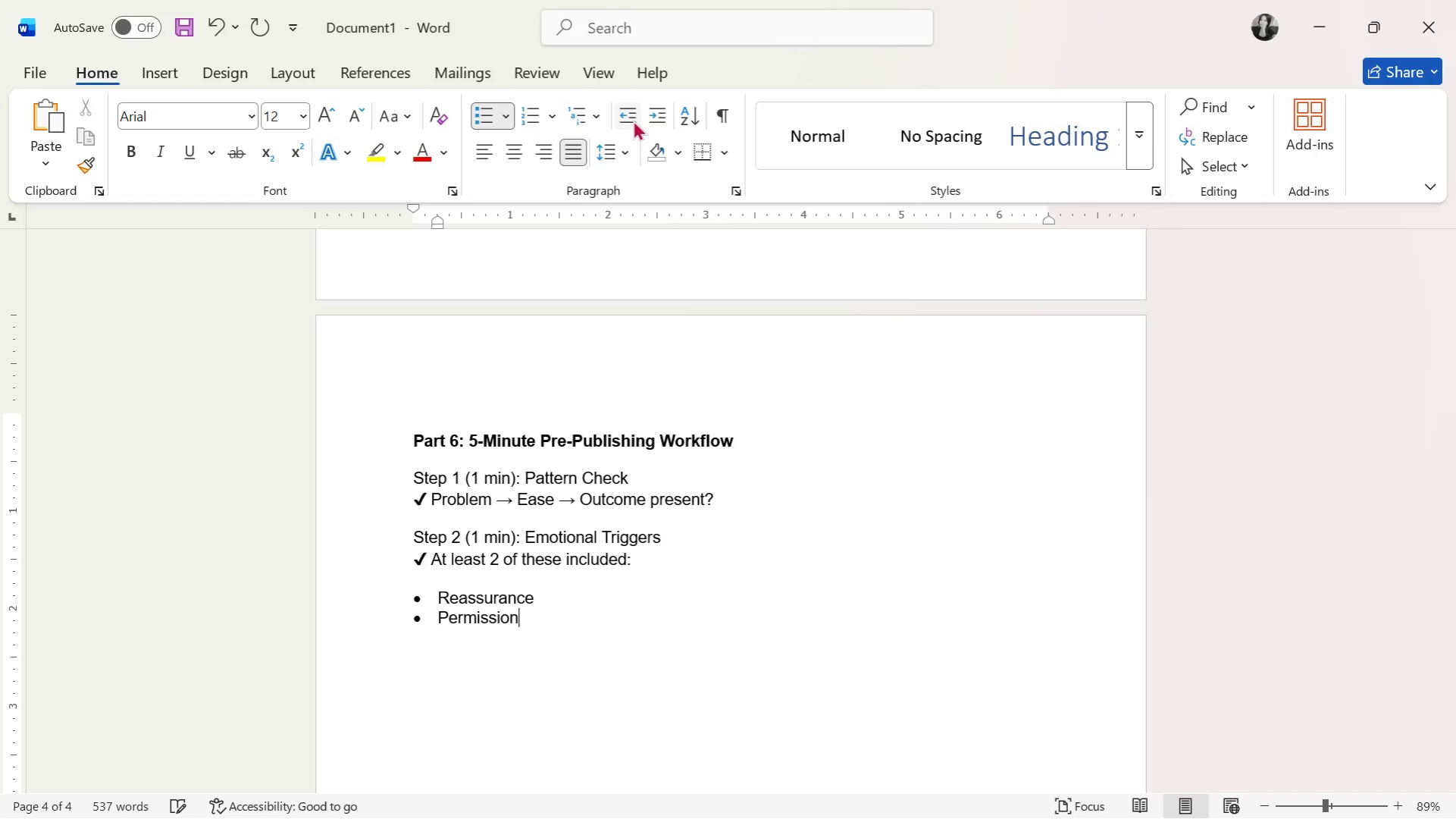 
key(Enter)
 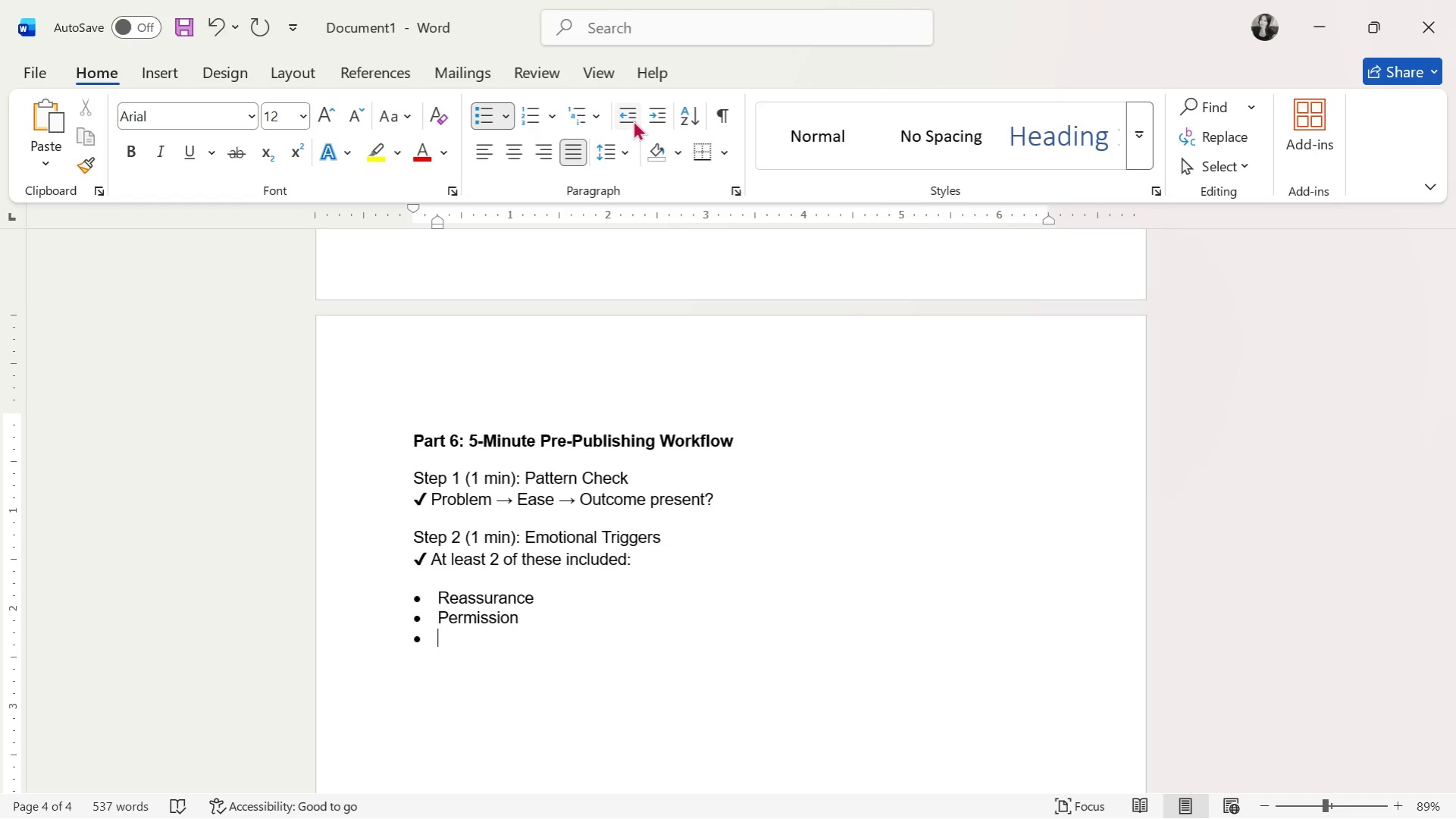 
type(Guided eae\s)
key(Backspace)
key(Backspace)
type(s)
key(Backspace)
key(Backspace)
type(se)
key(Backspace)
type(e)
 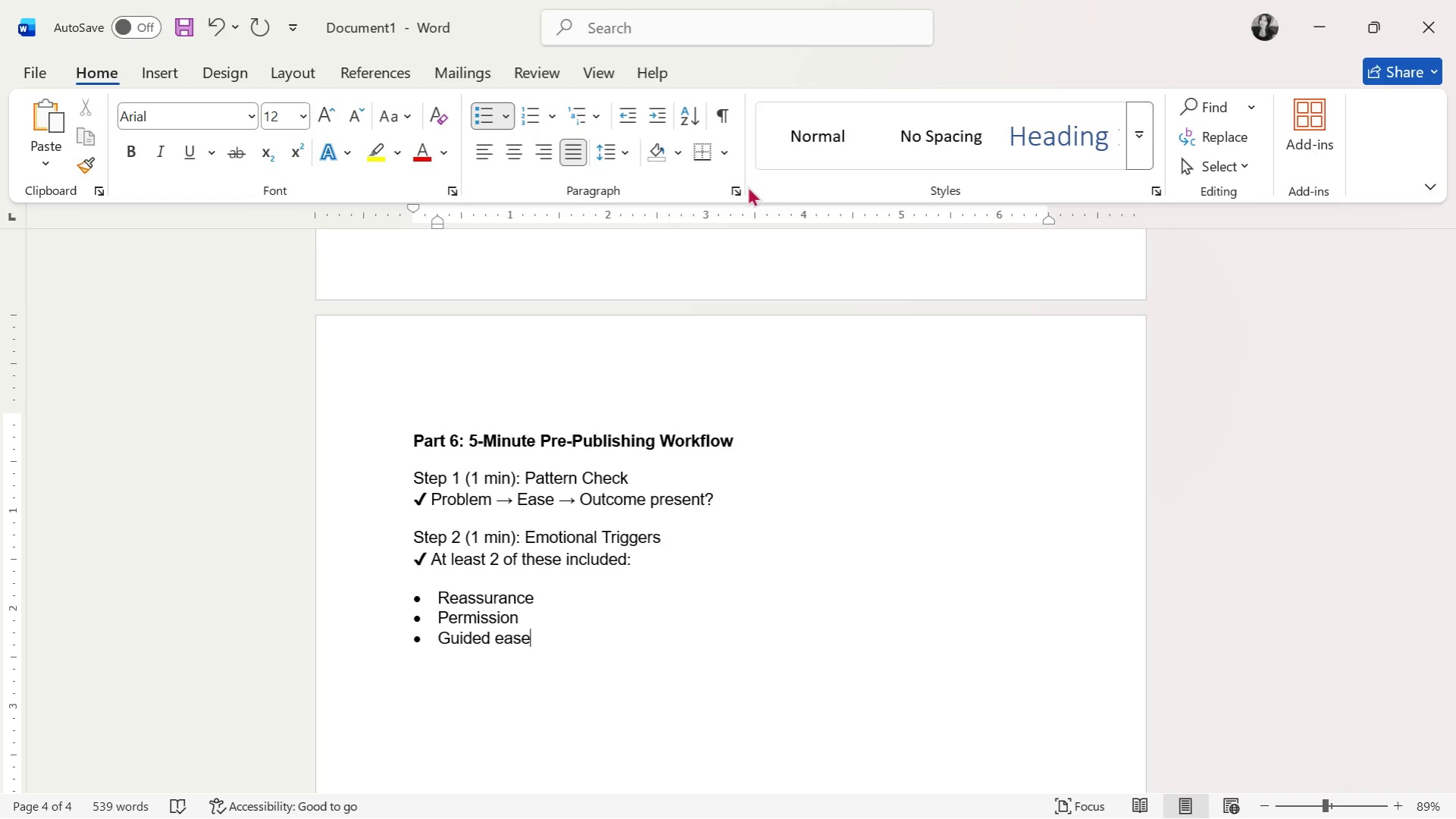 
key(Enter)
 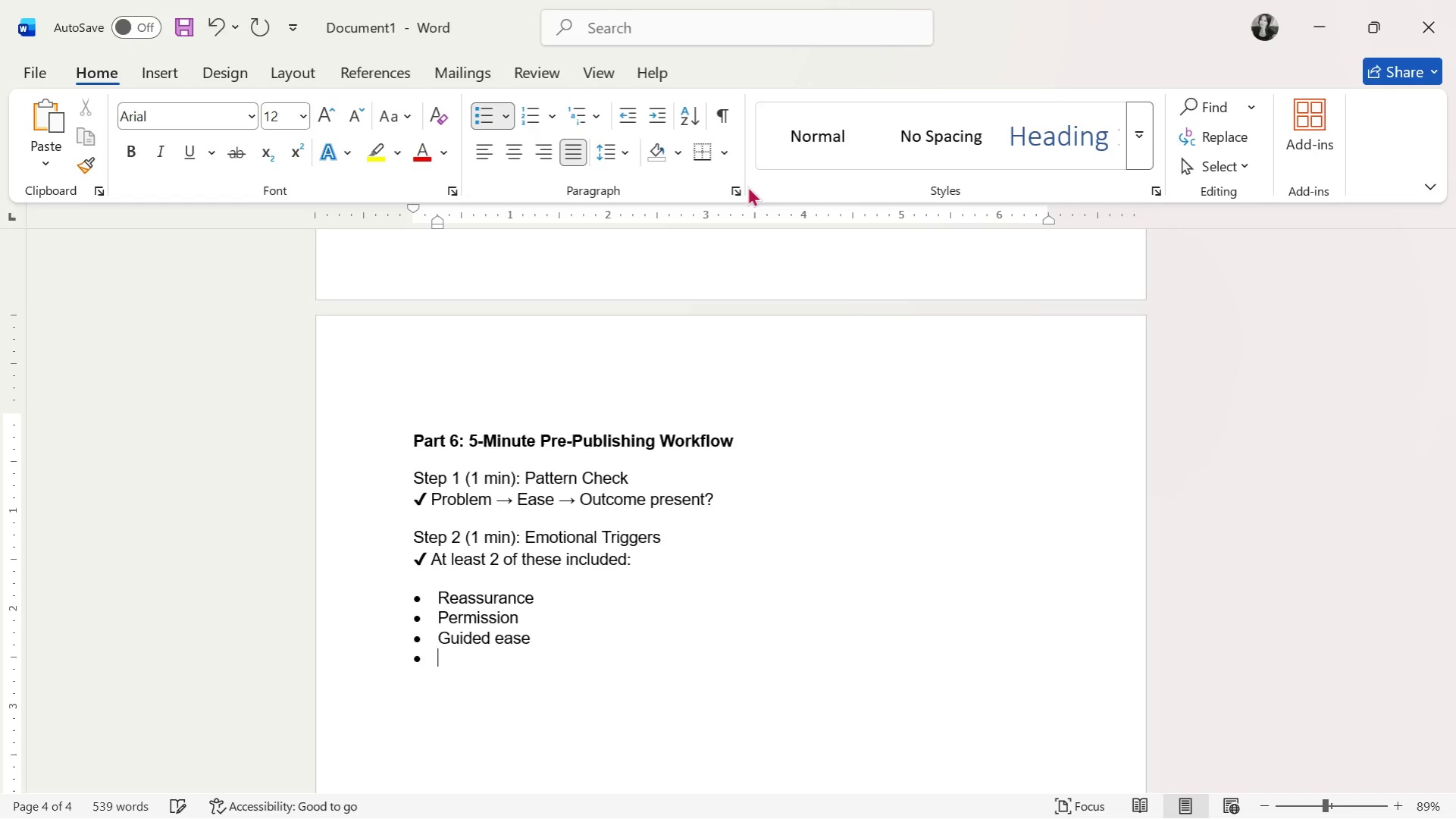 
key(Enter)
 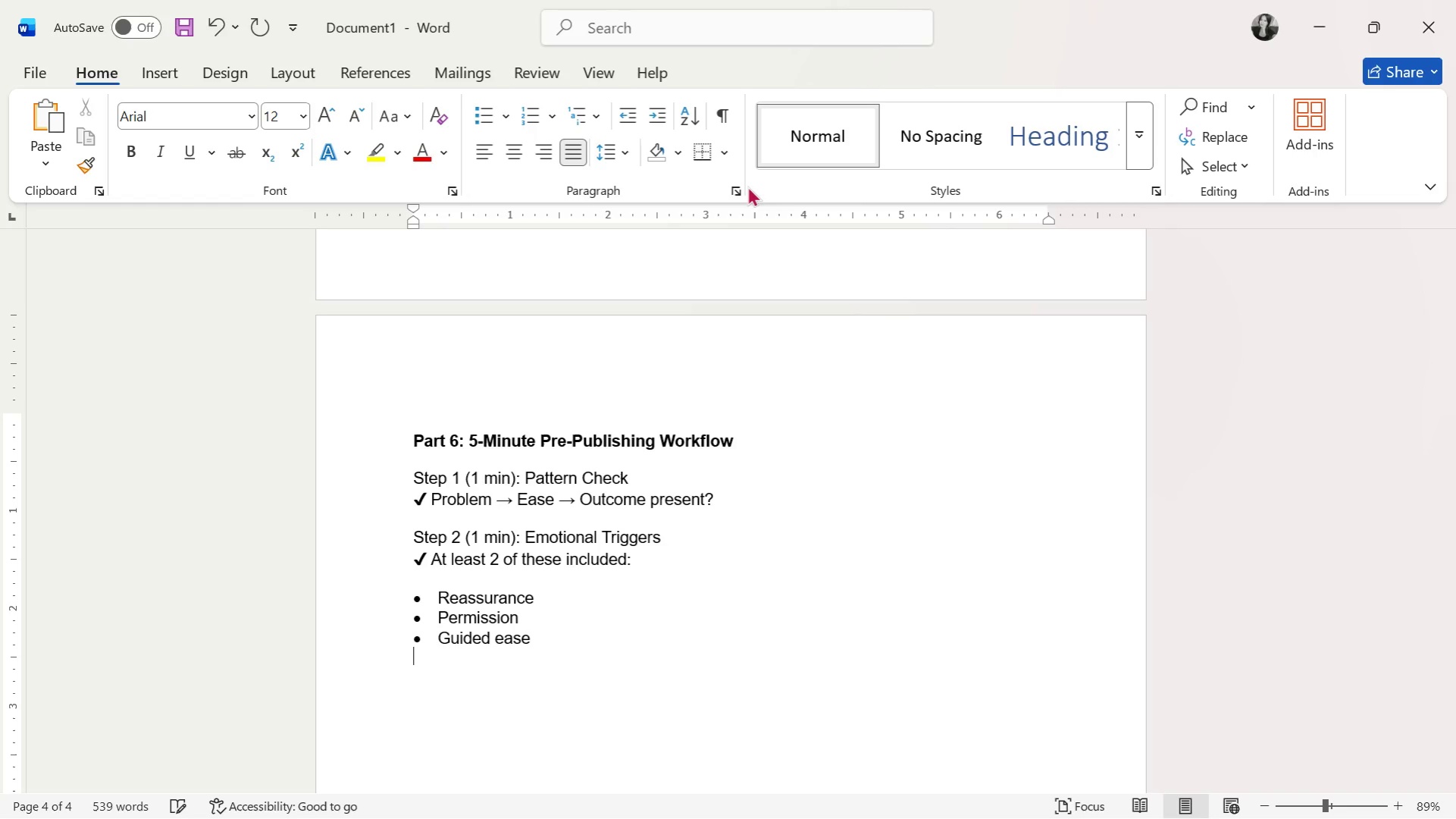 
key(Enter)
 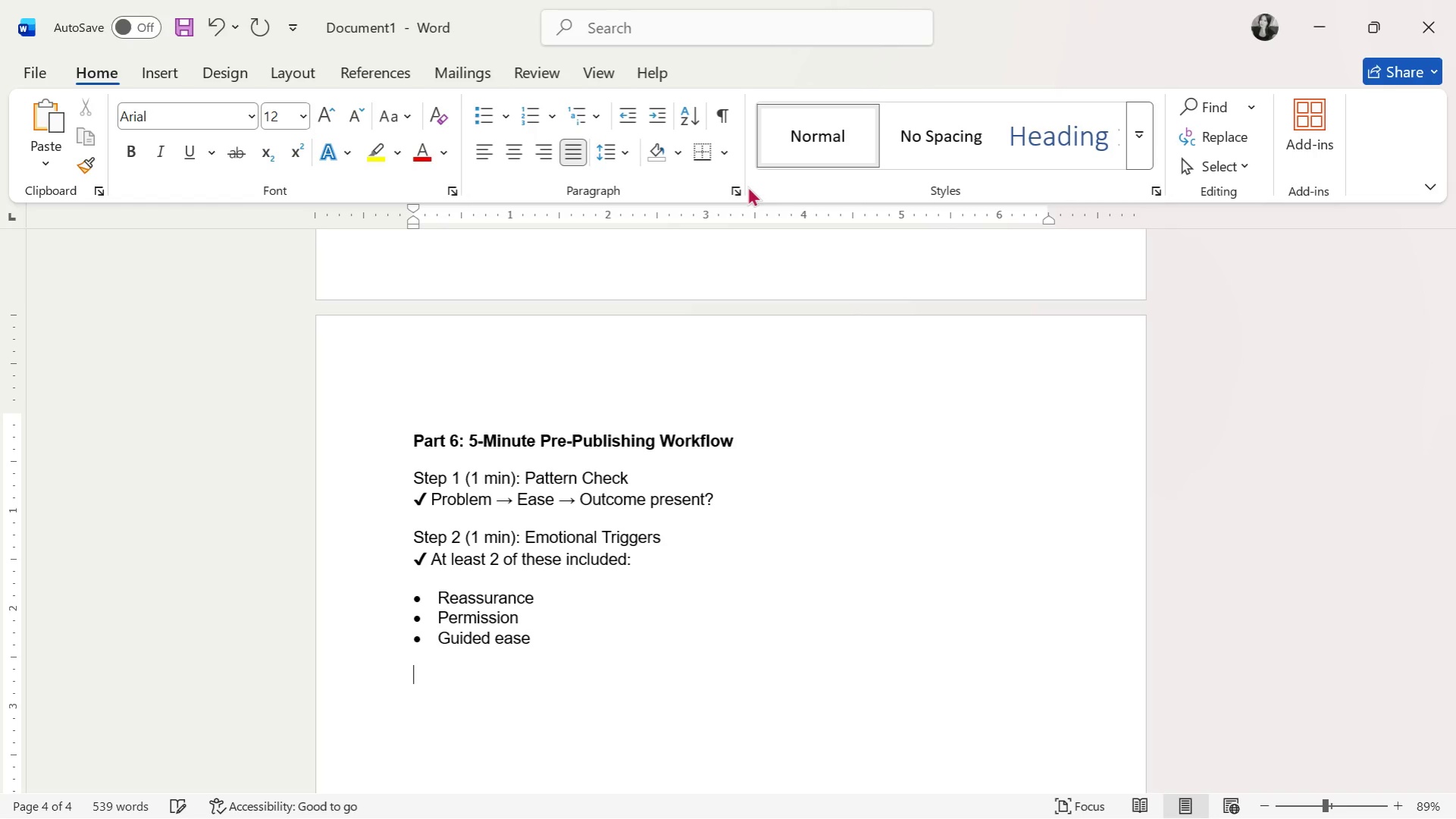 
type(Step n )
key(Backspace)
key(Backspace)
type(3 (1 min))
 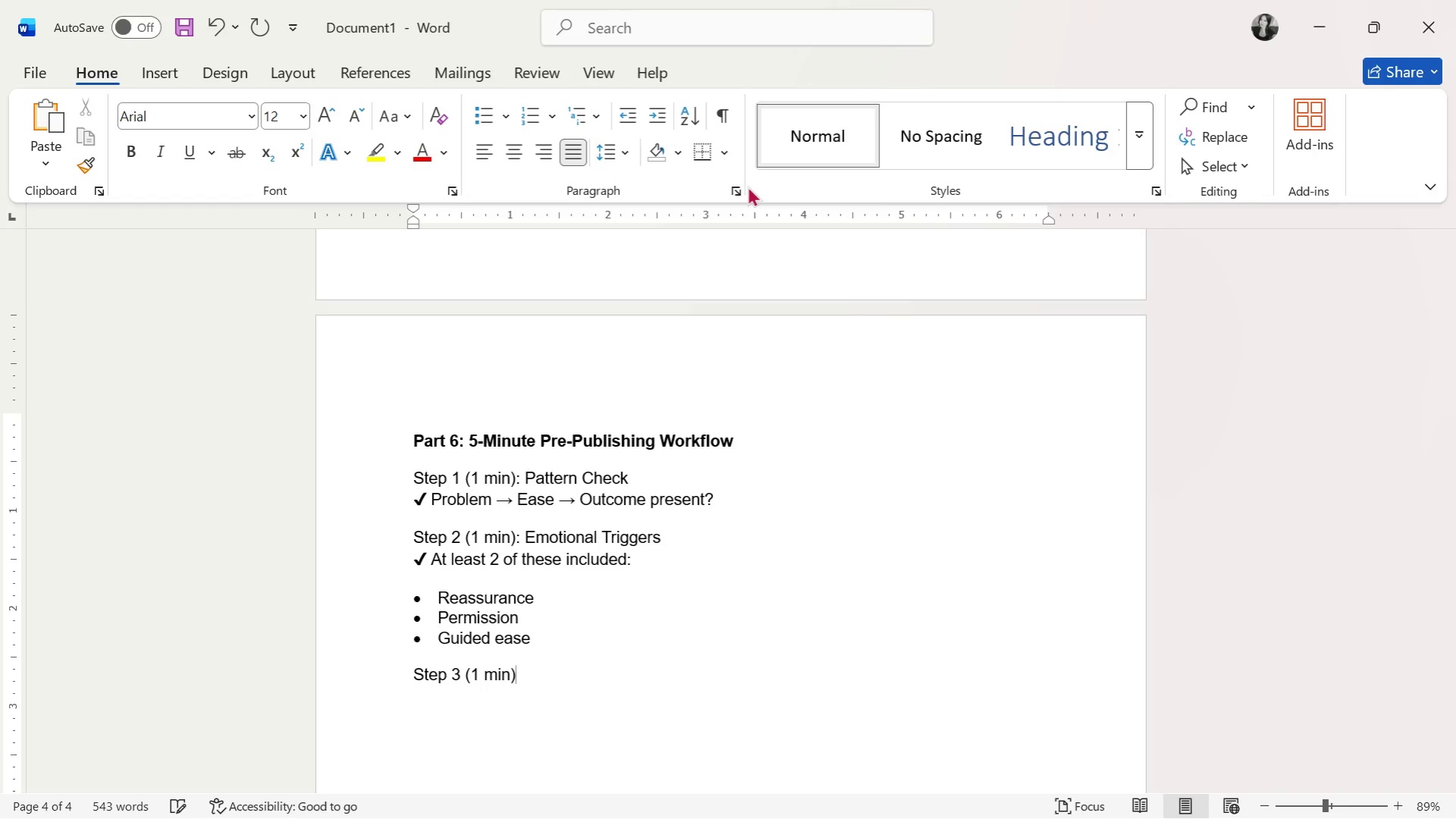 
wait(19.02)
 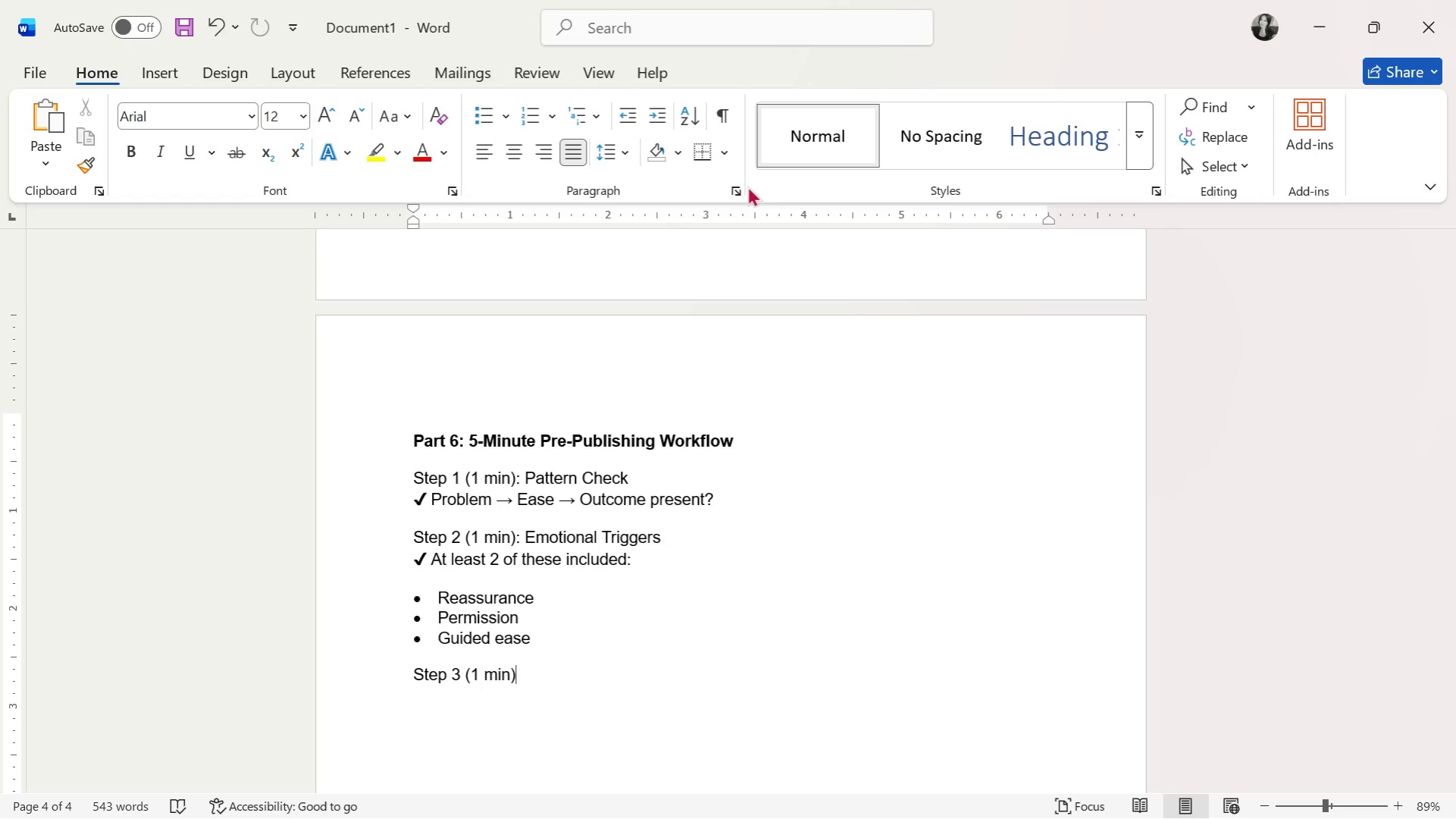 
type(: Quirk Check)
 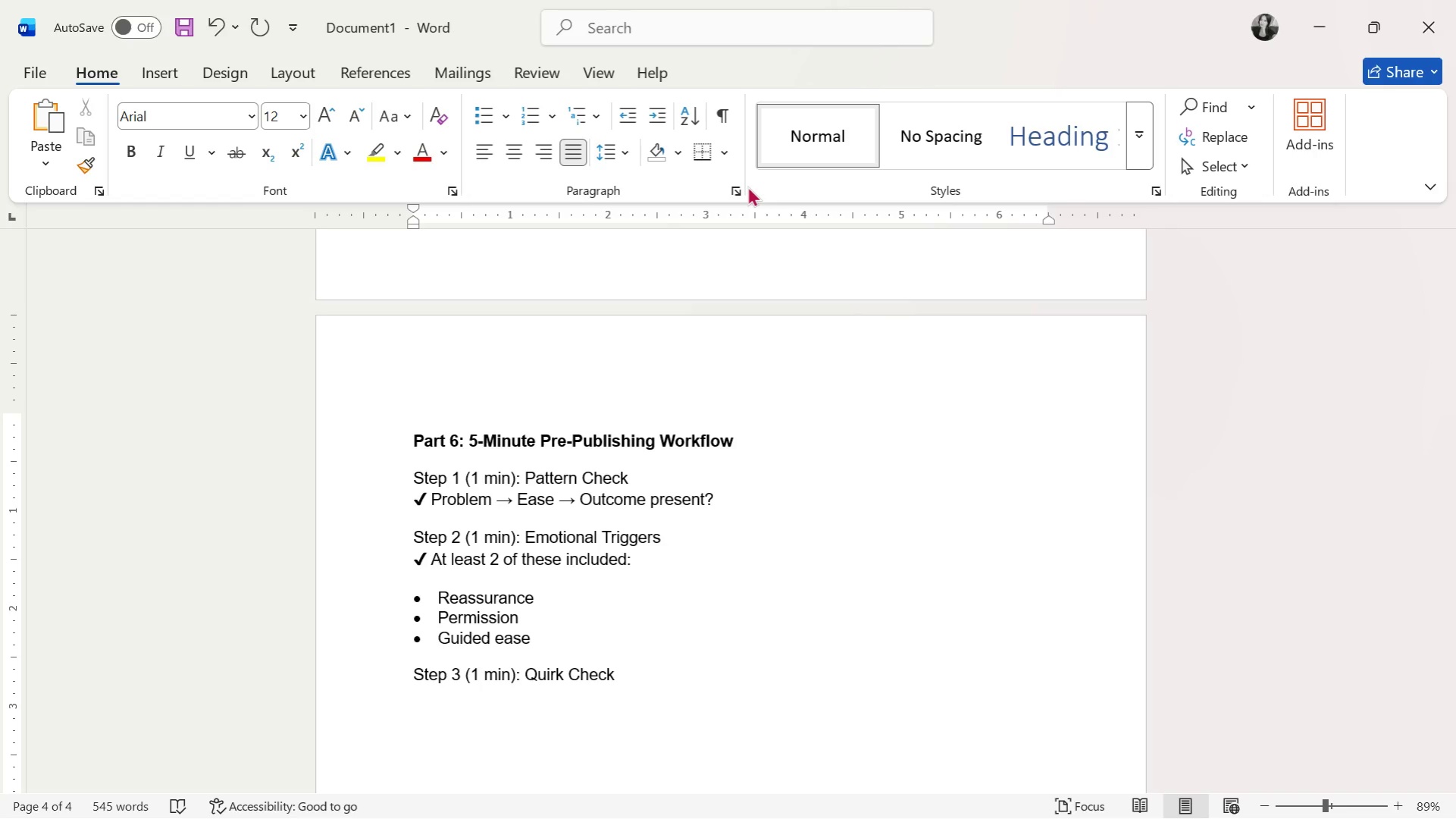 
key(Enter)
 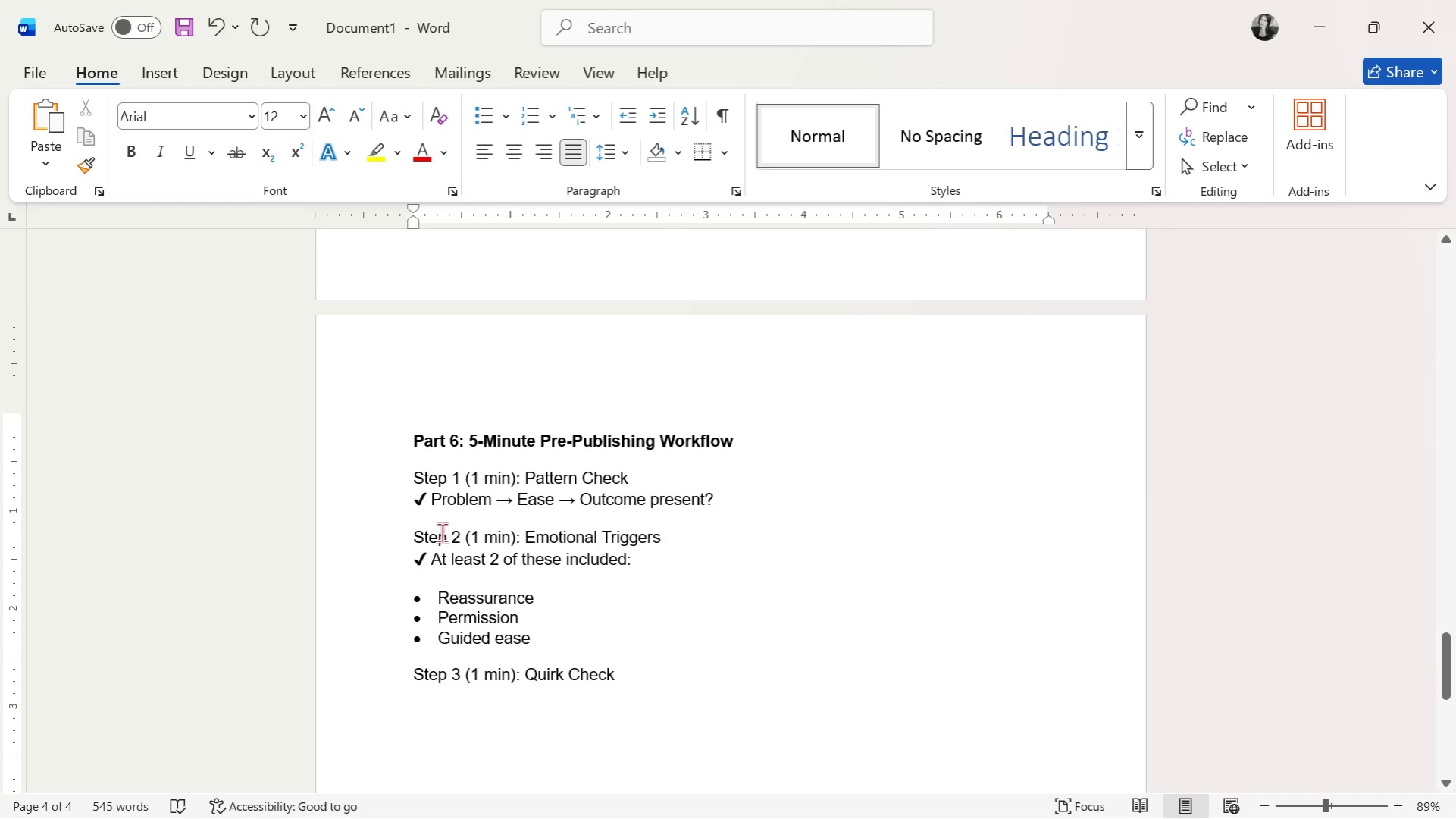 
left_click_drag(start_coordinate=[428, 552], to_coordinate=[413, 552])
 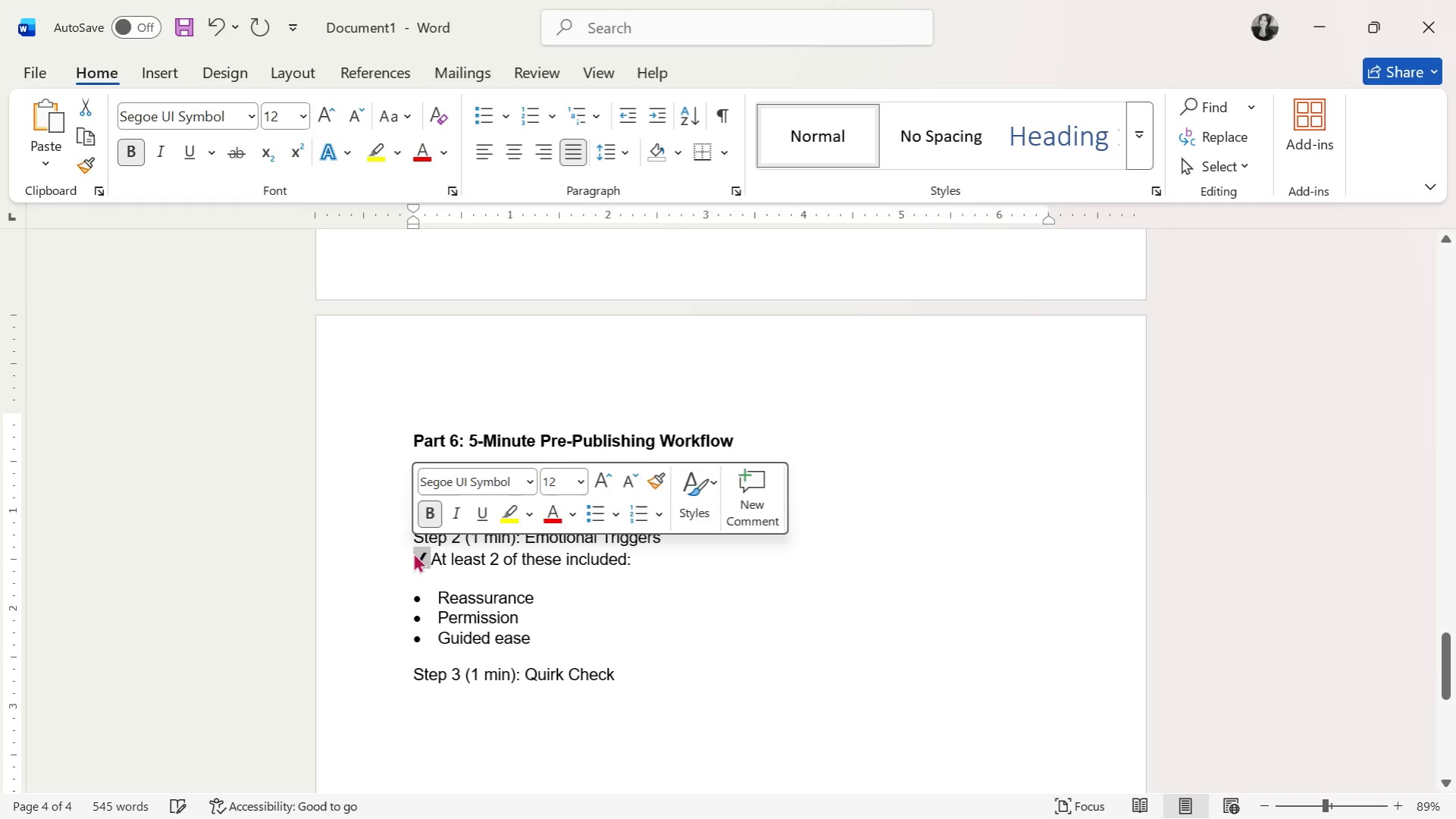 
key(Control+ControlLeft)
 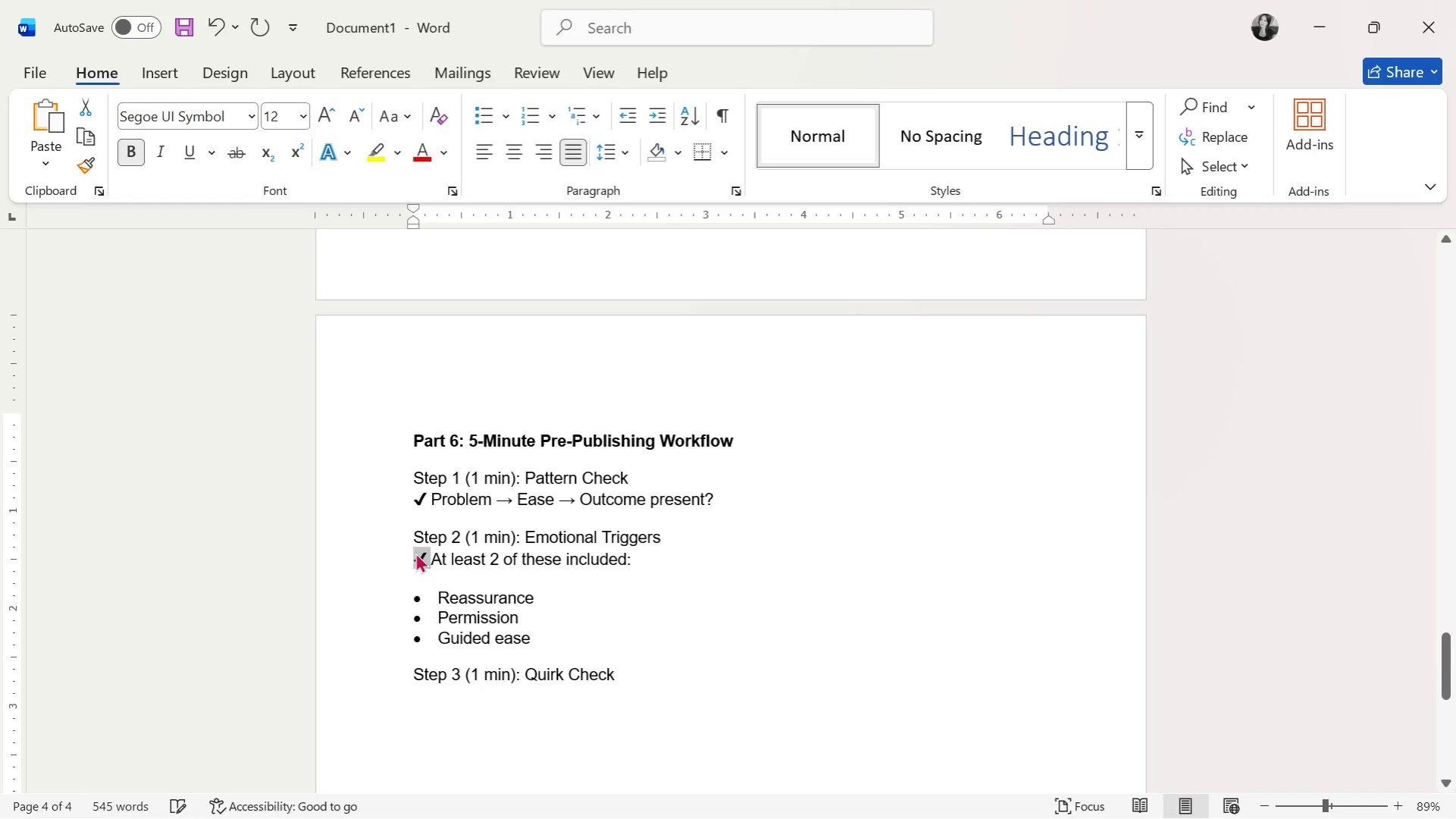 
key(Control+C)
 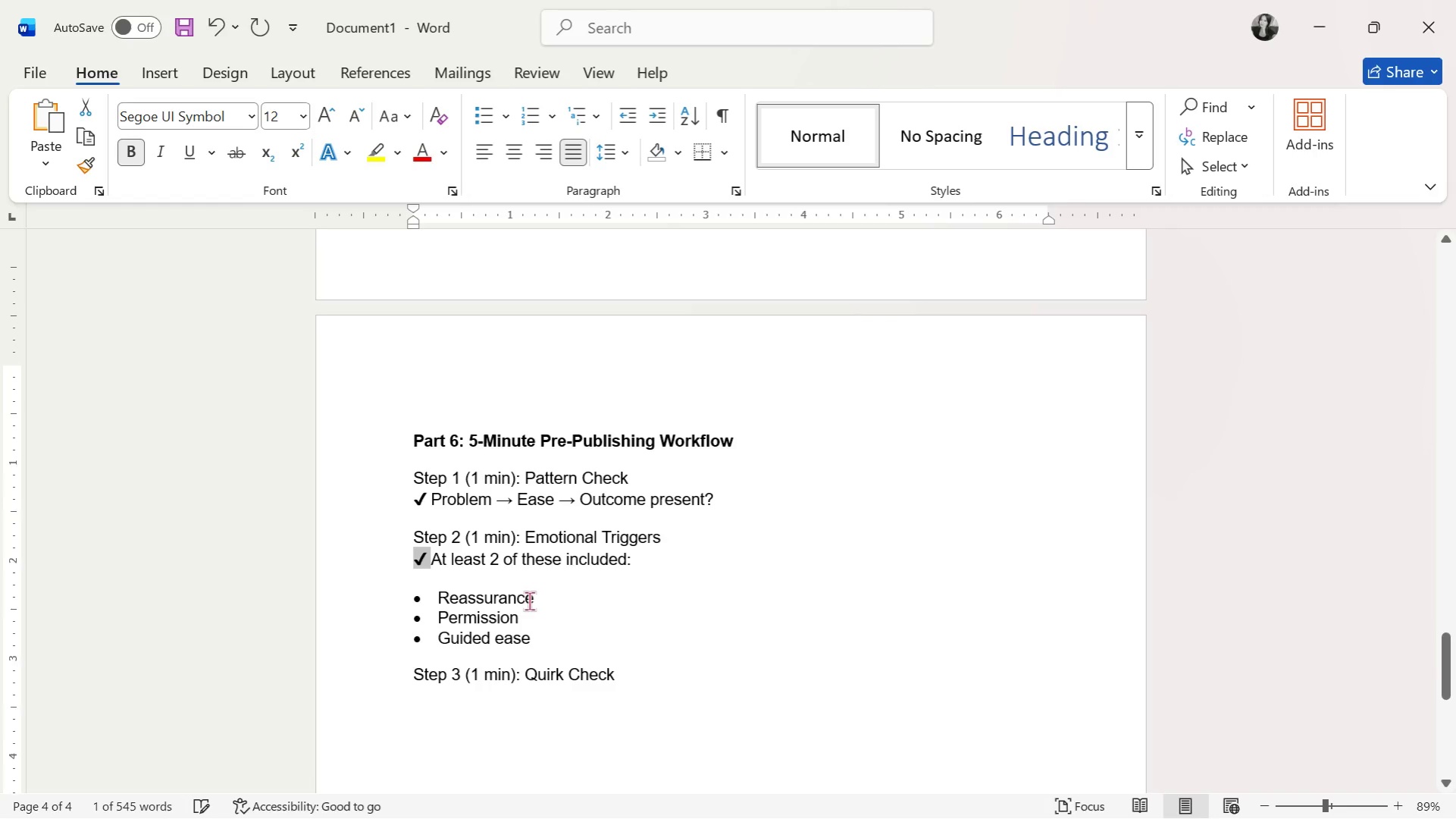 
left_click([439, 609])
 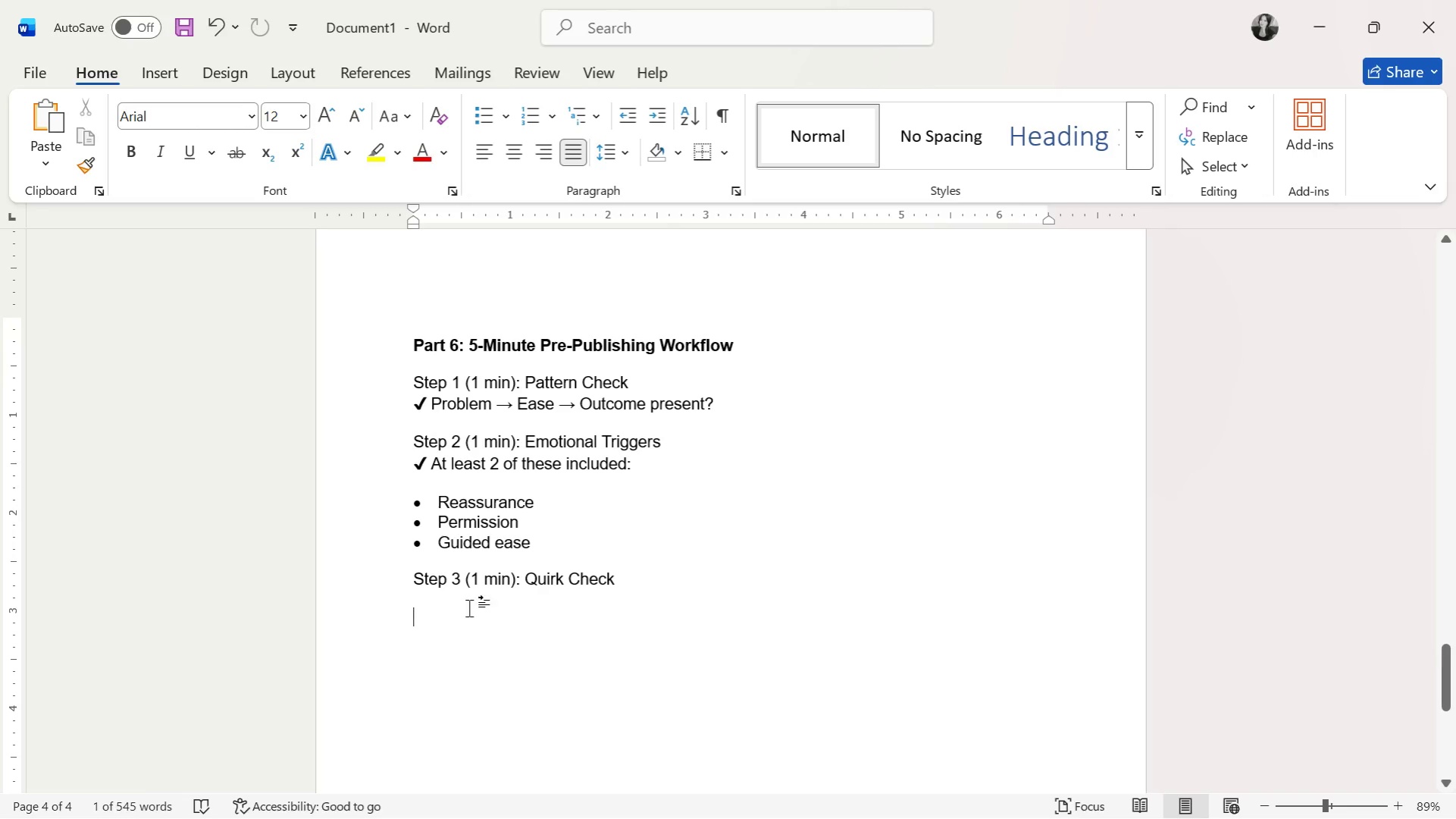 
scroll: coordinate [530, 601], scroll_direction: down, amount: 2.0
 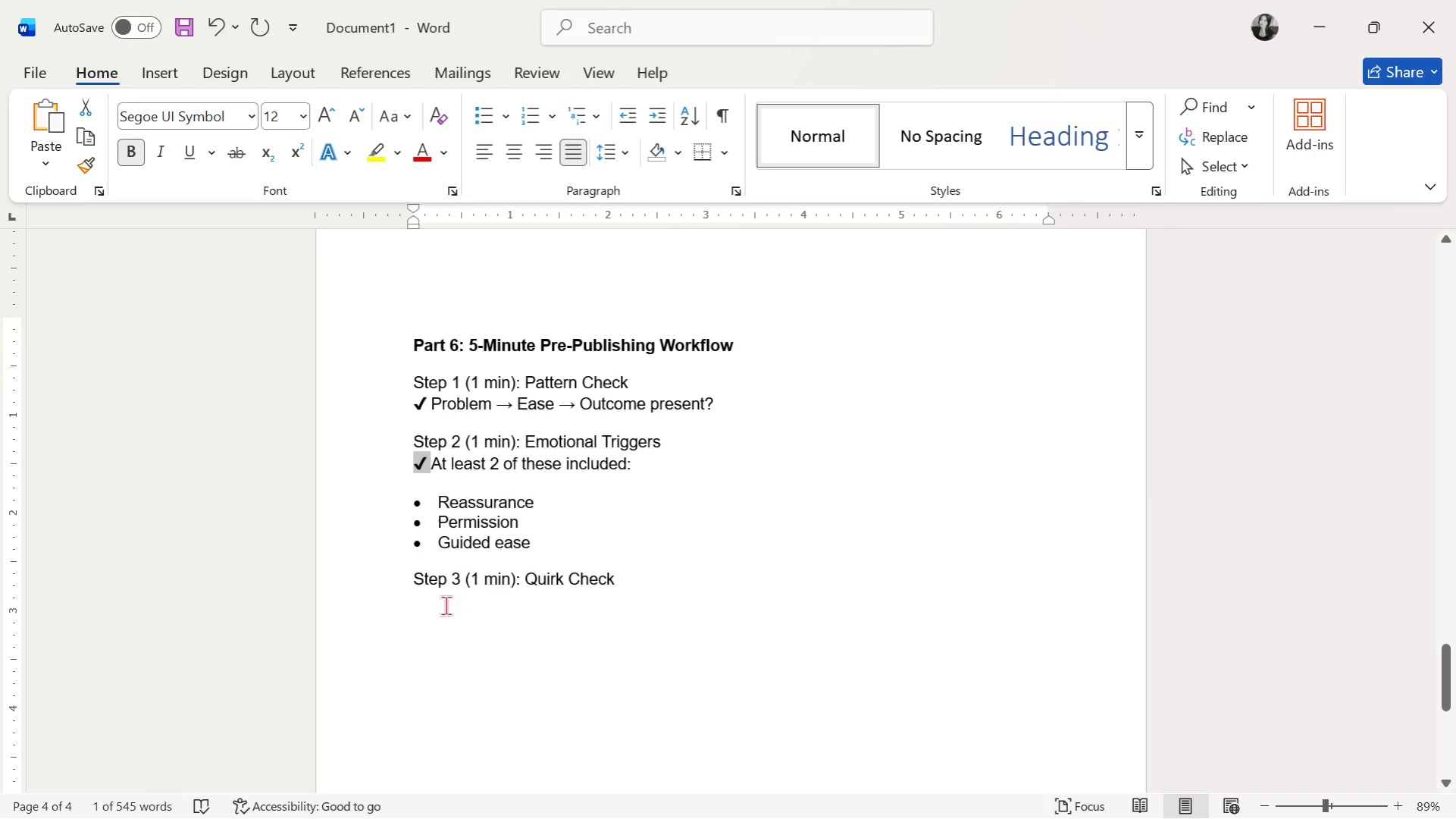 
hold_key(key=ControlLeft, duration=0.52)
 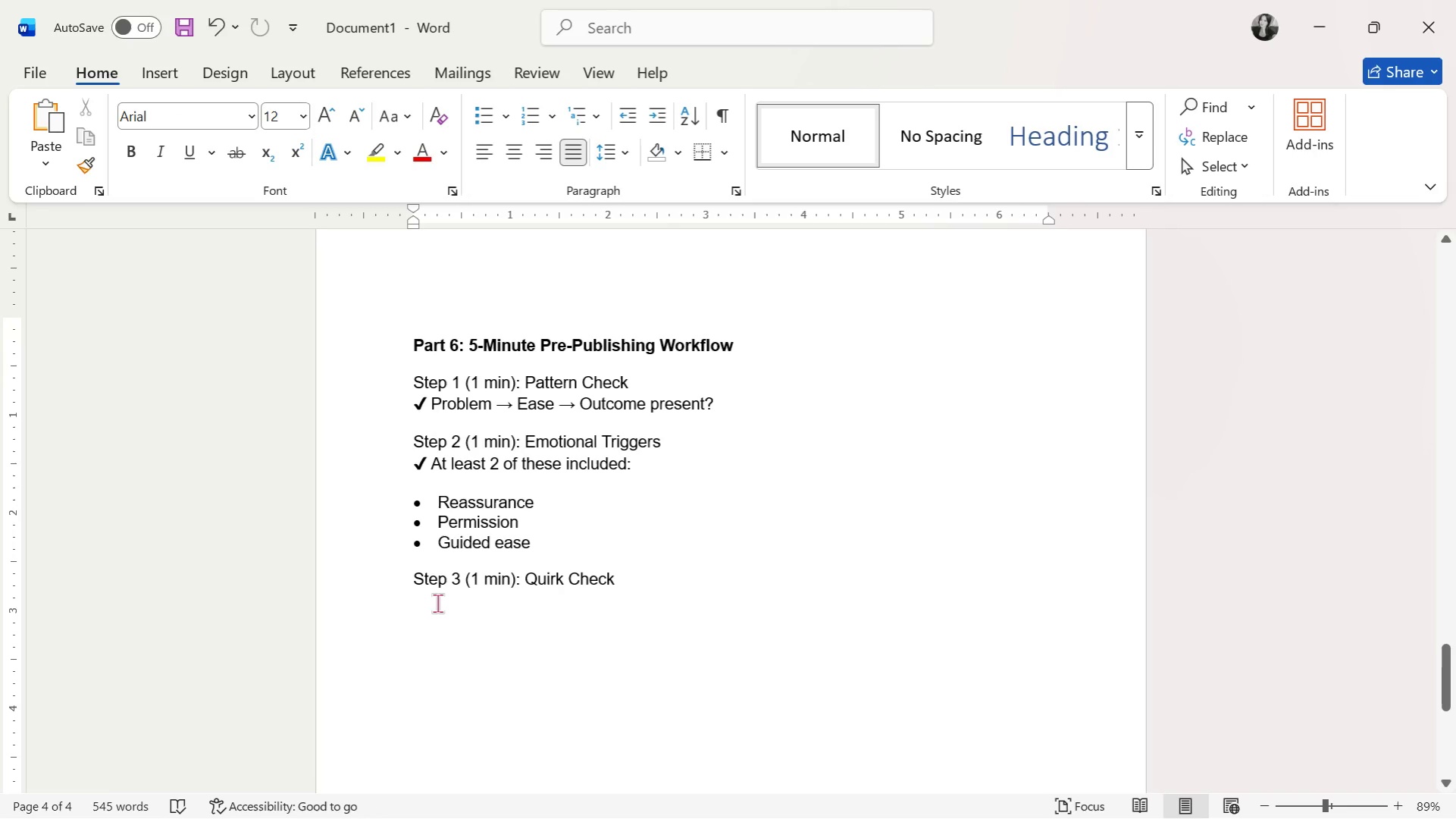 
left_click([437, 603])
 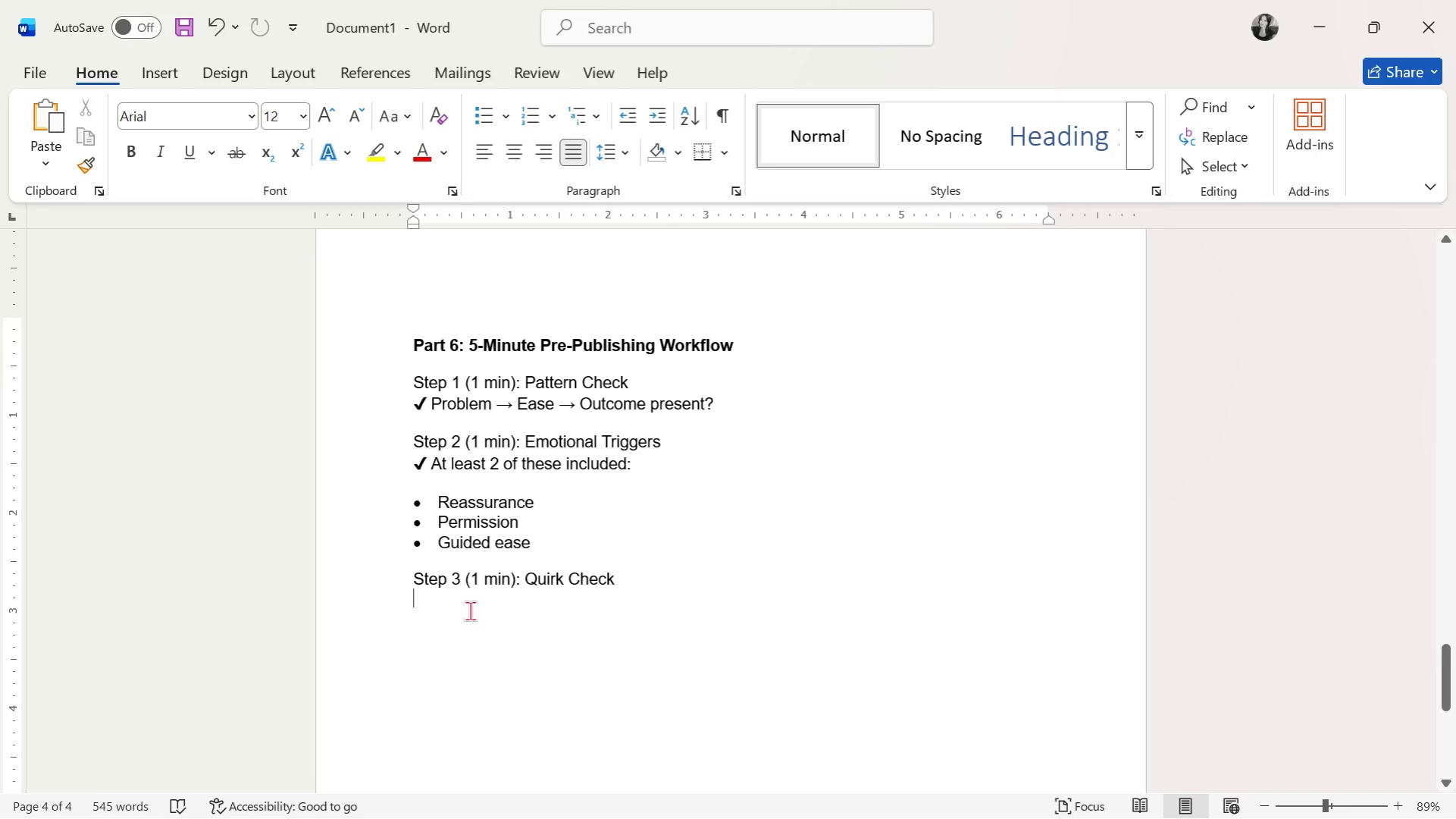 
key(Control+V)
 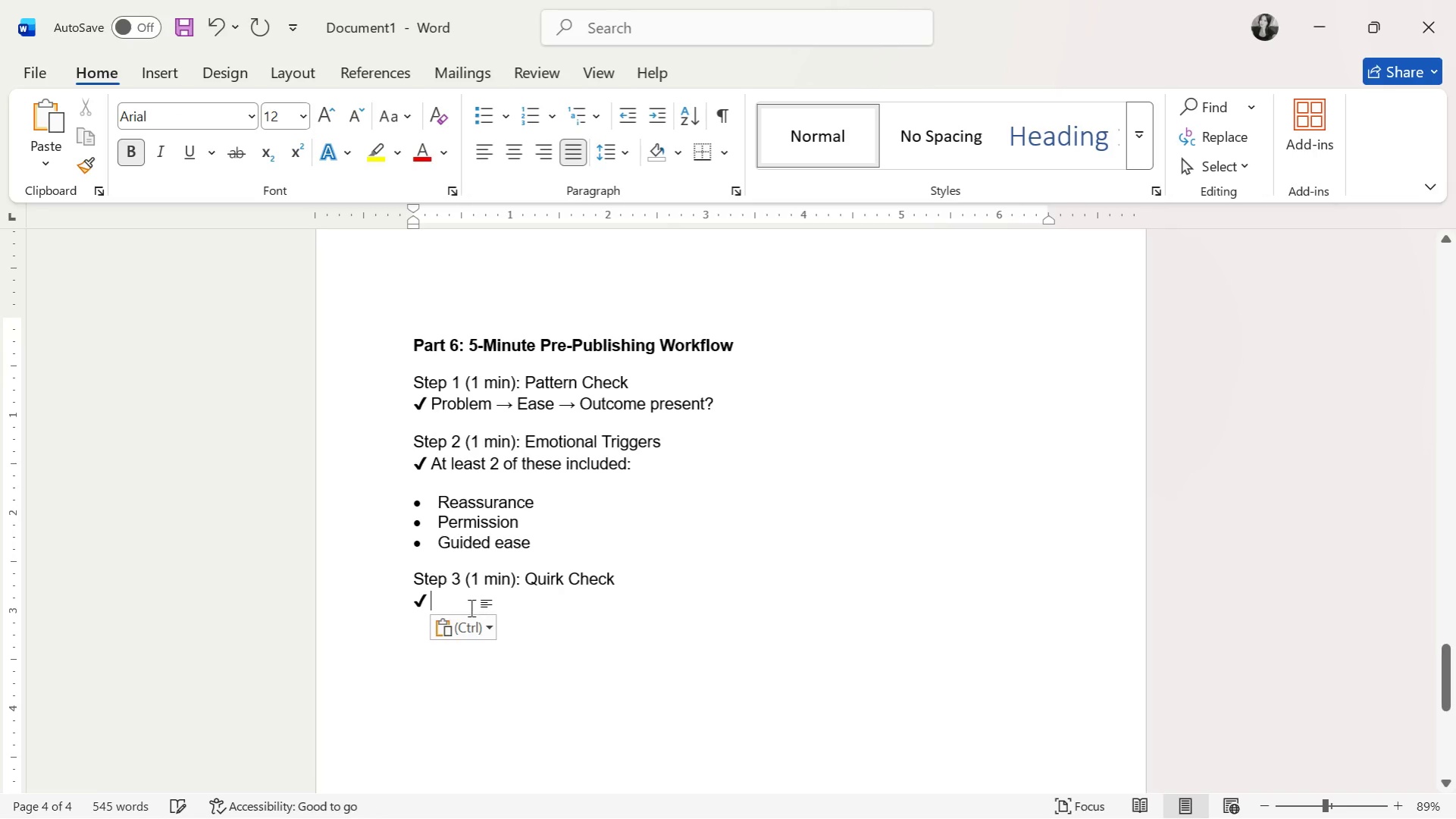 
key(Space)
 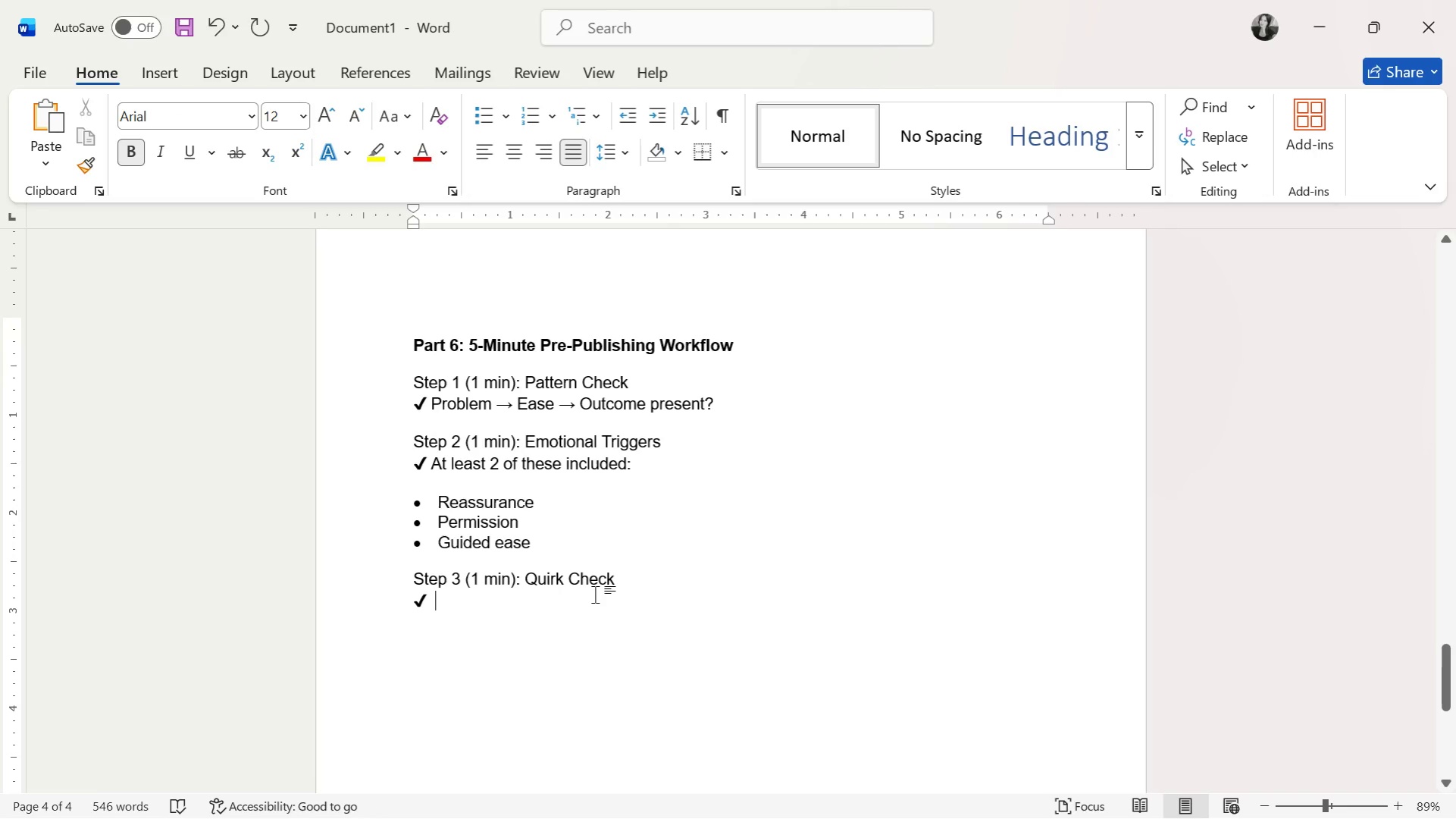 
key(Backspace)
 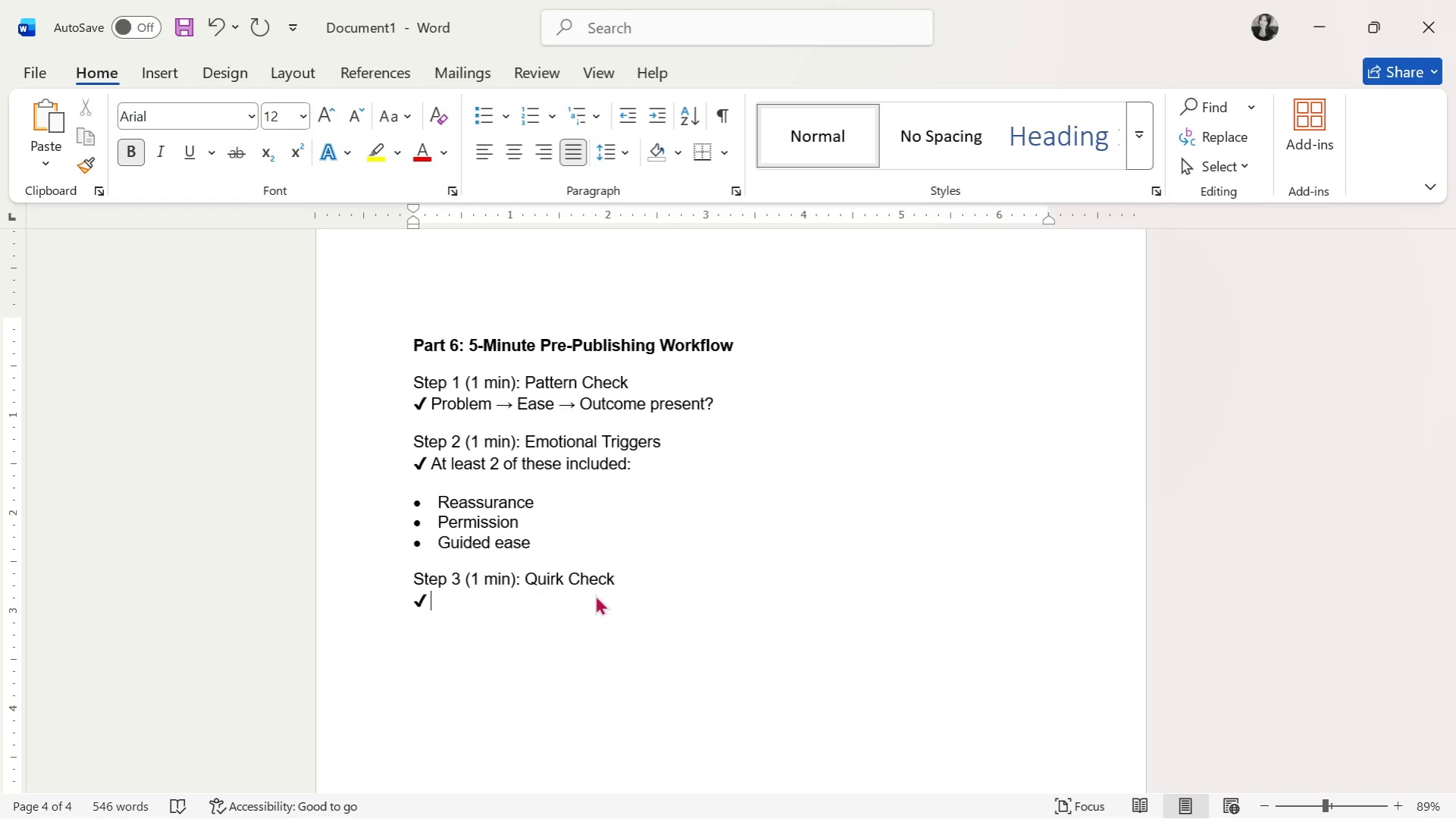 
wait(66.99)
 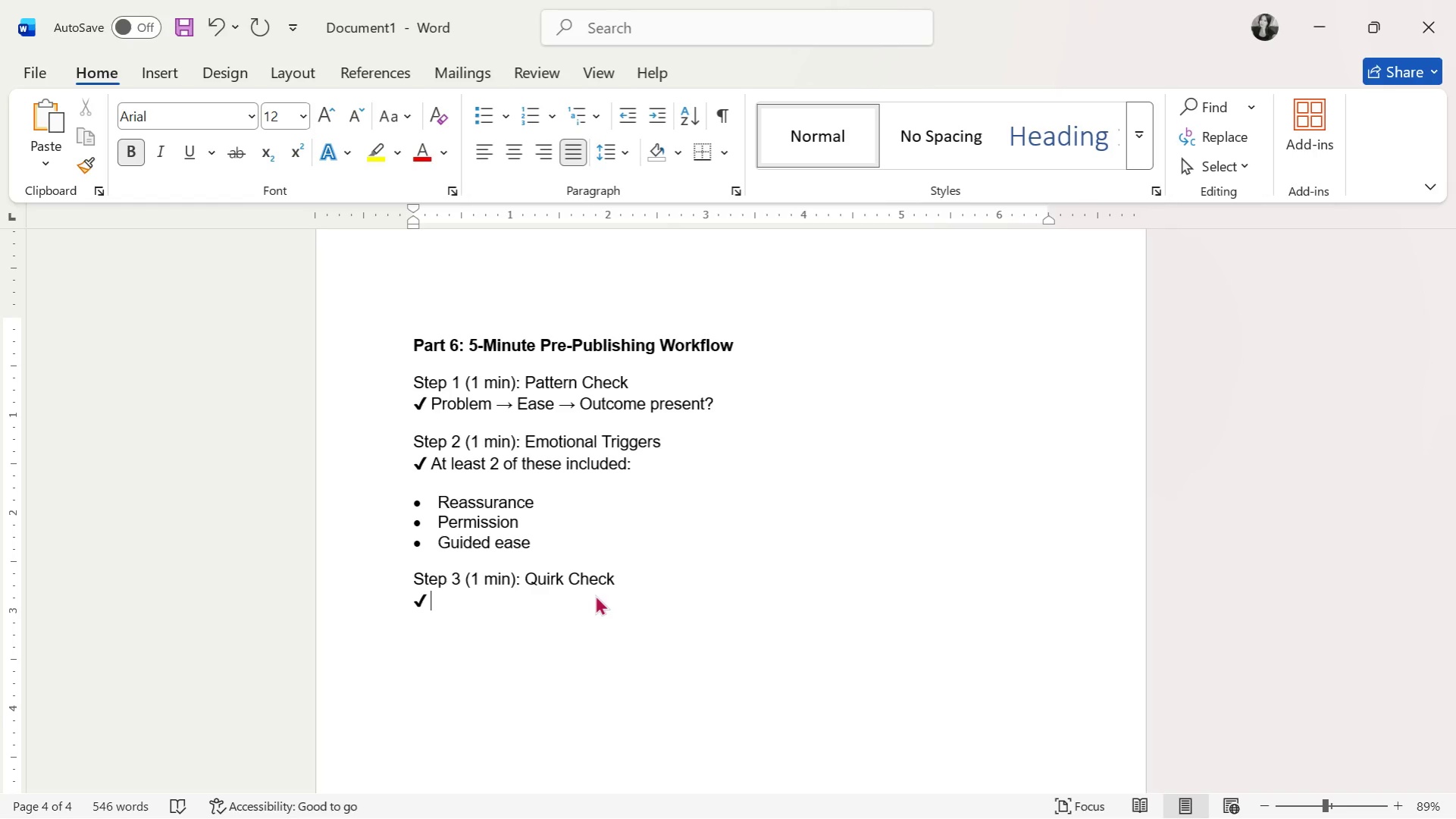 
key(Alt+AltLeft)
 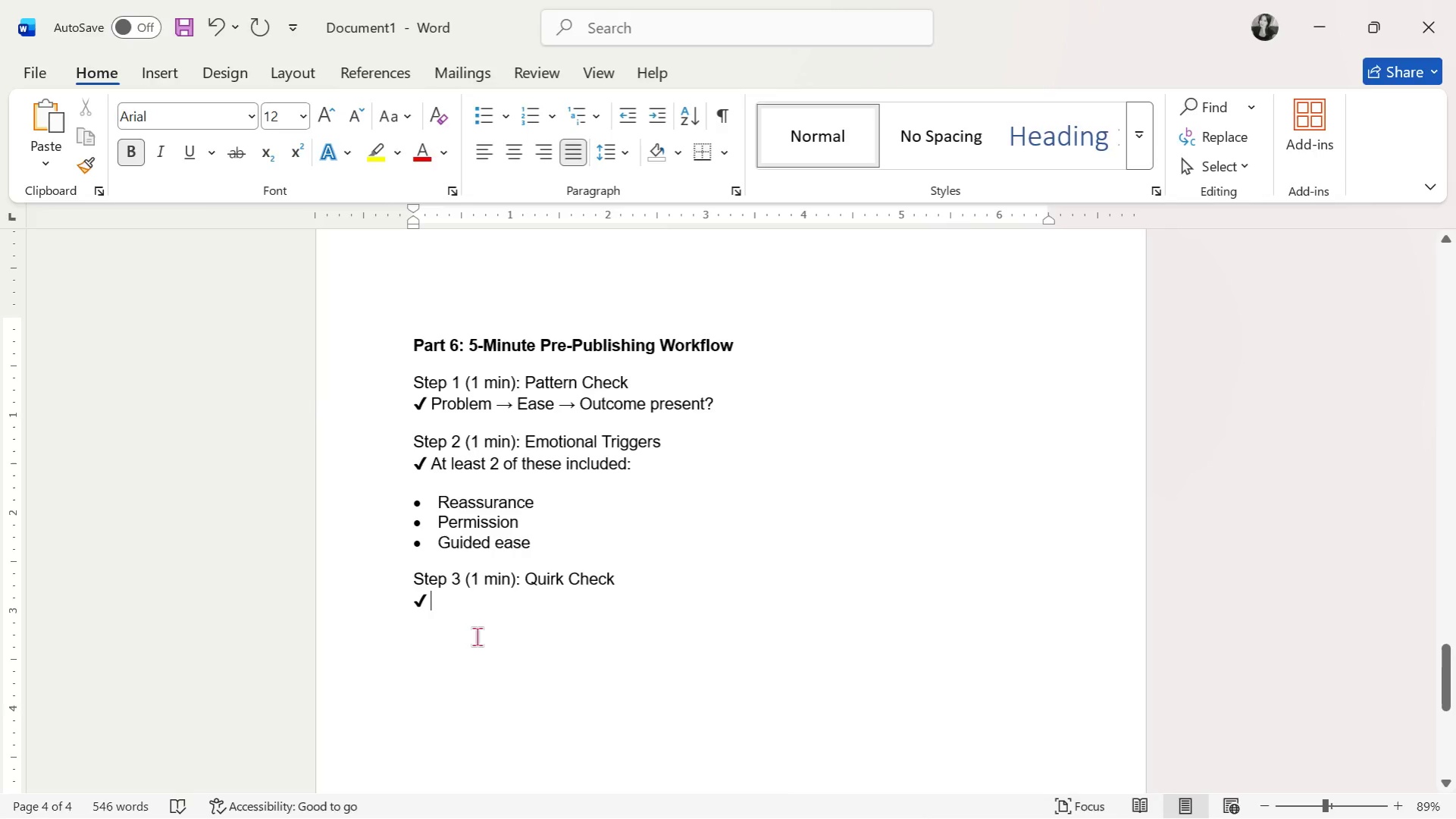 
key(Alt+Tab)
 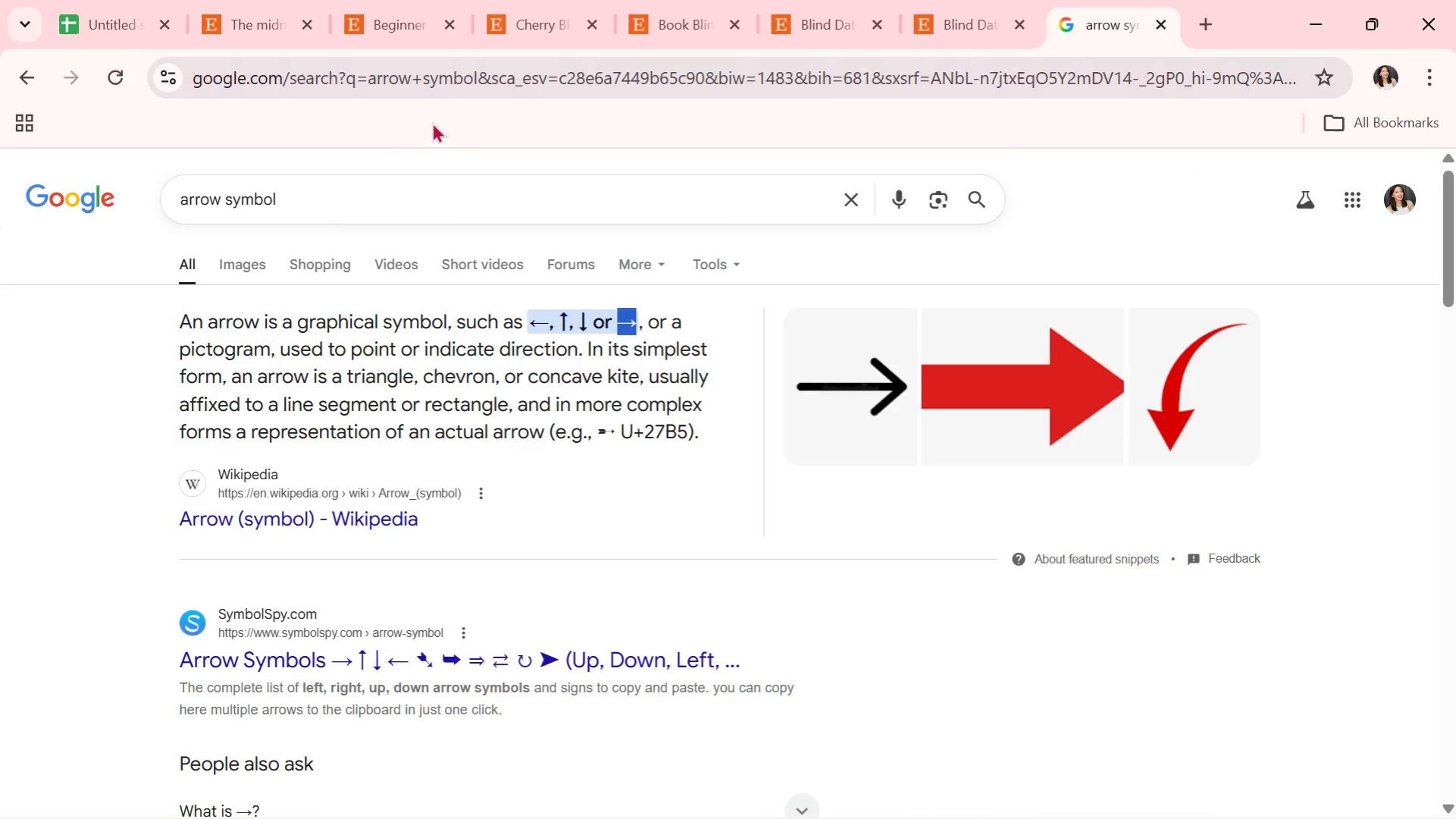 
left_click([283, 0])
 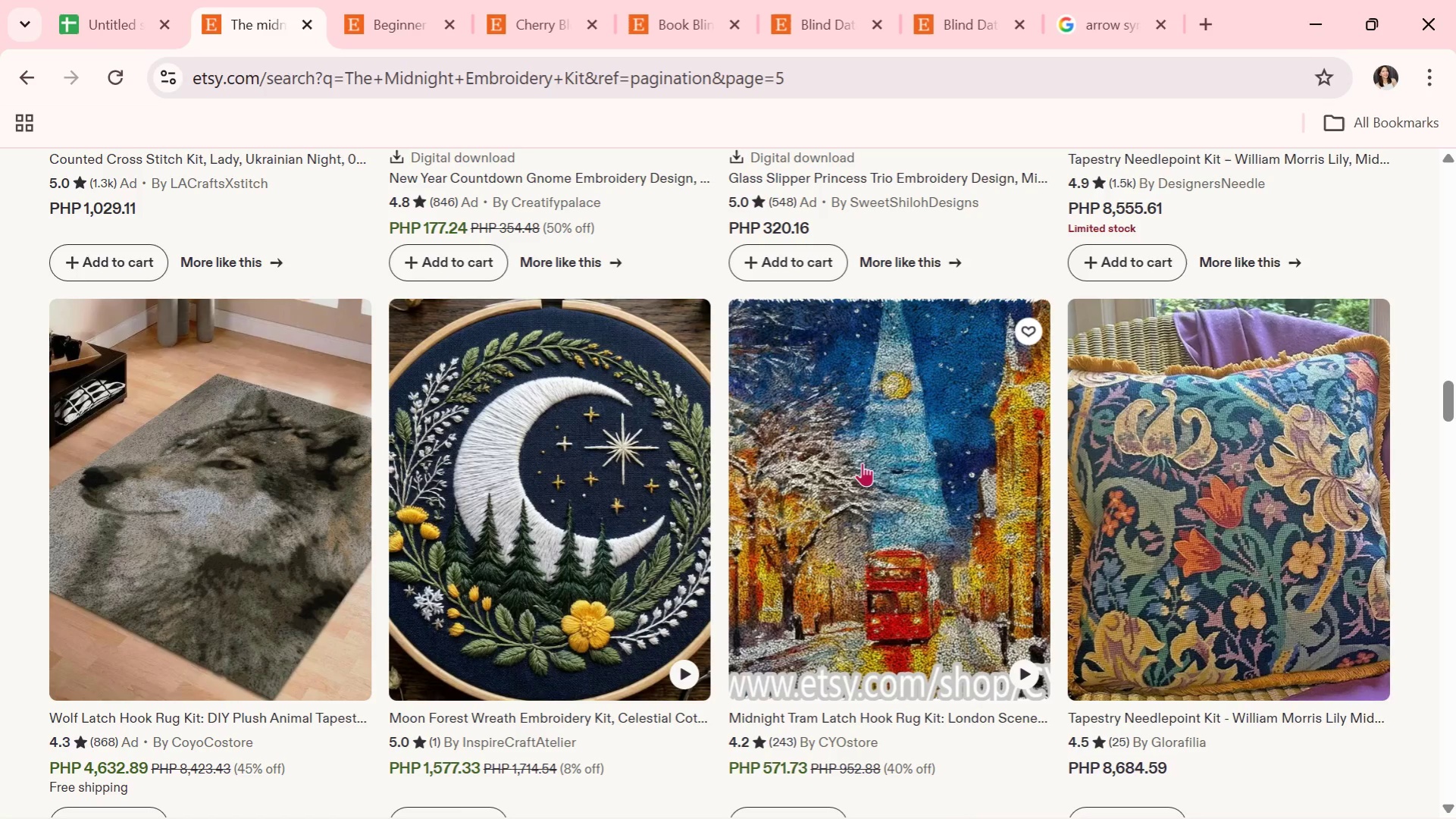 
key(Alt+Tab)
 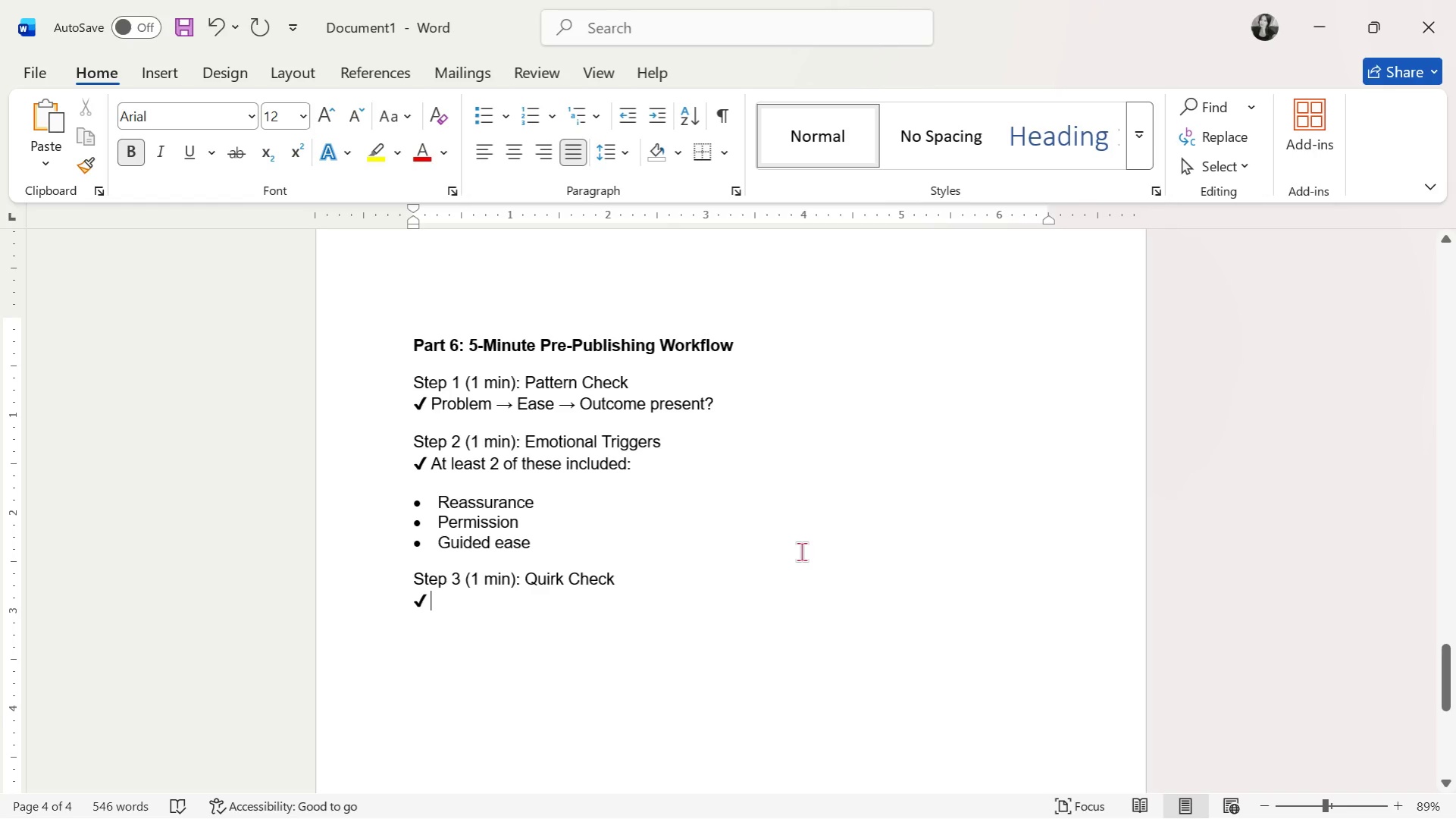 
wait(5.81)
 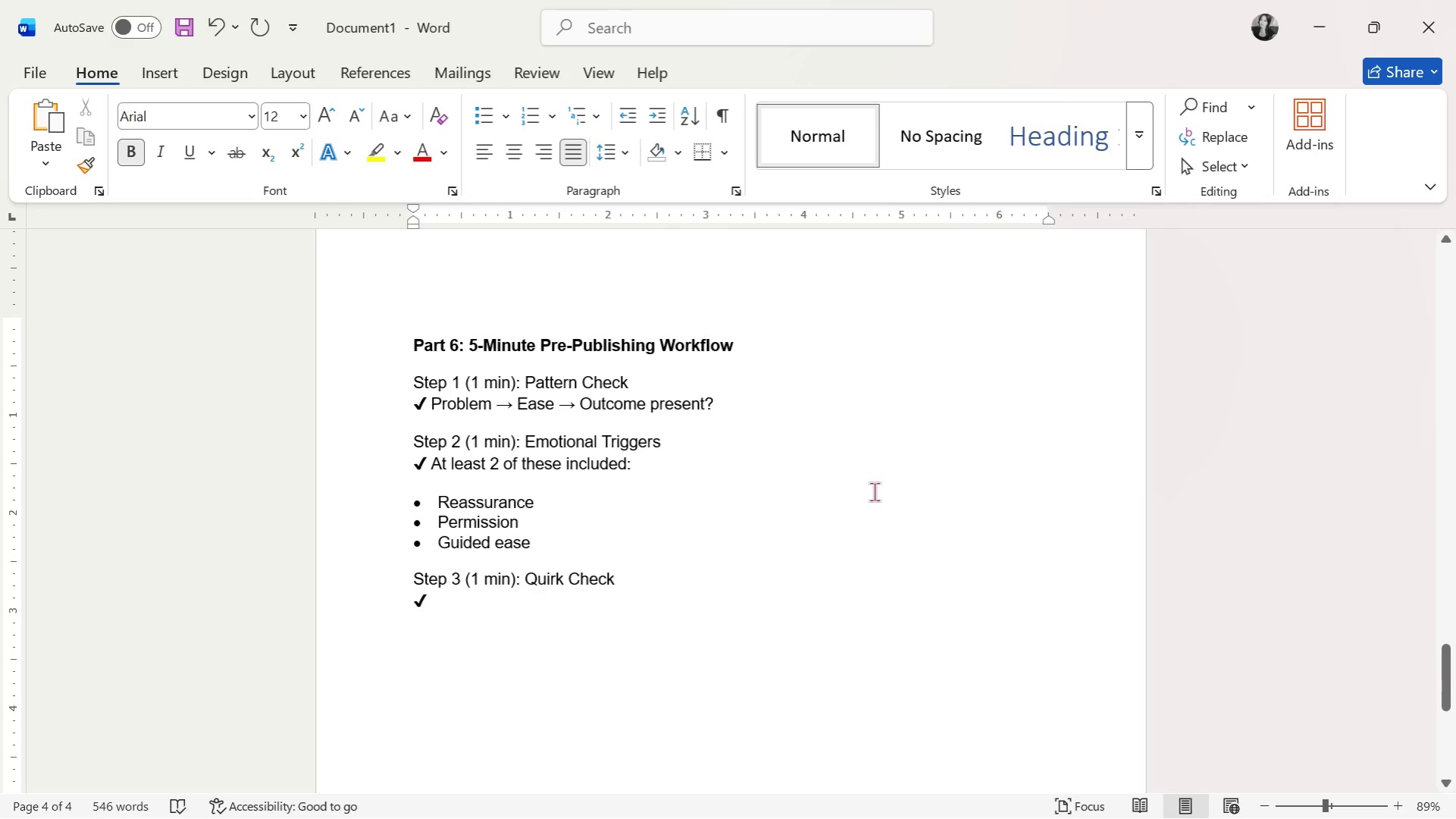 
key(CapsLock)
 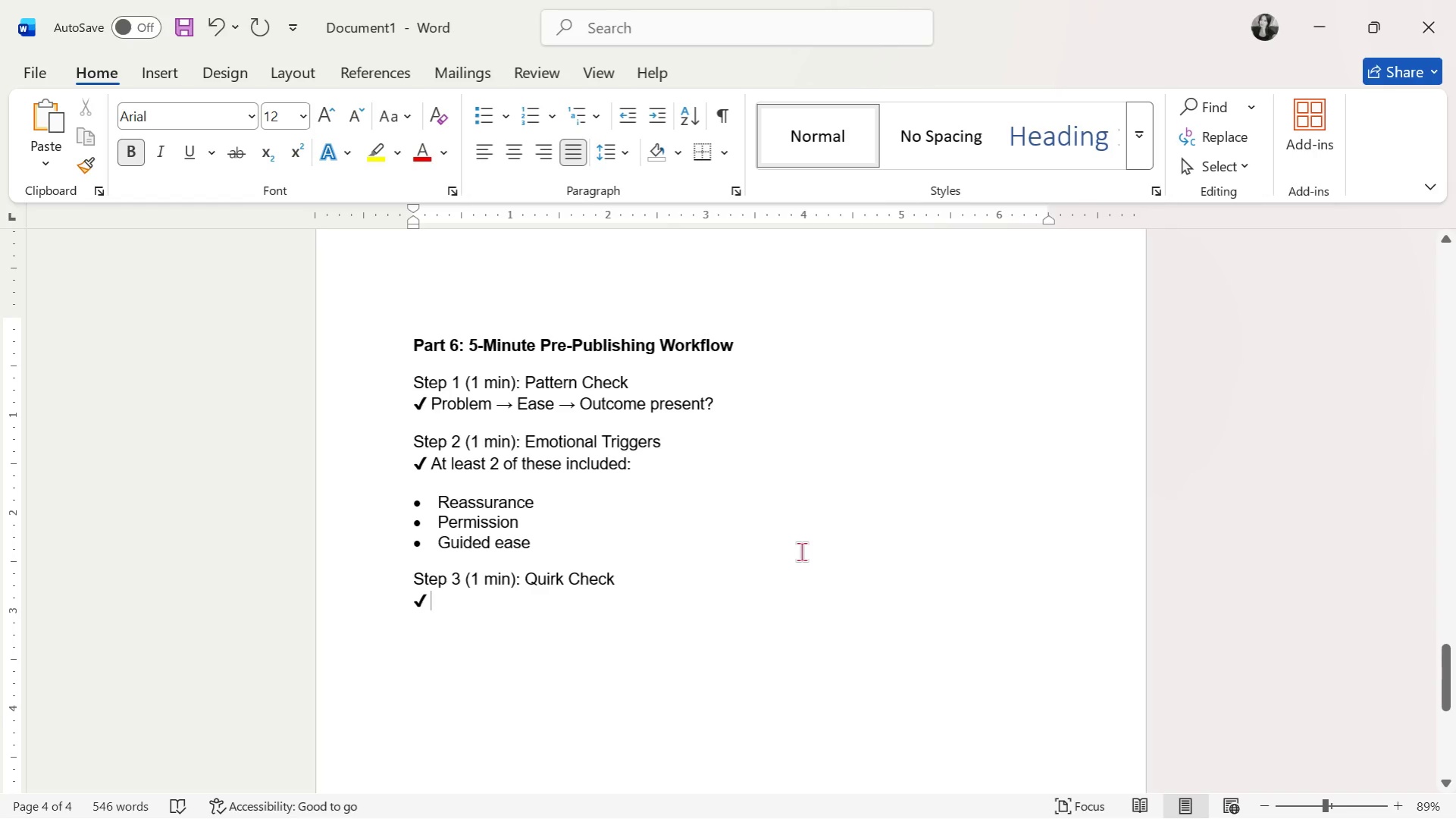 
key(O)
 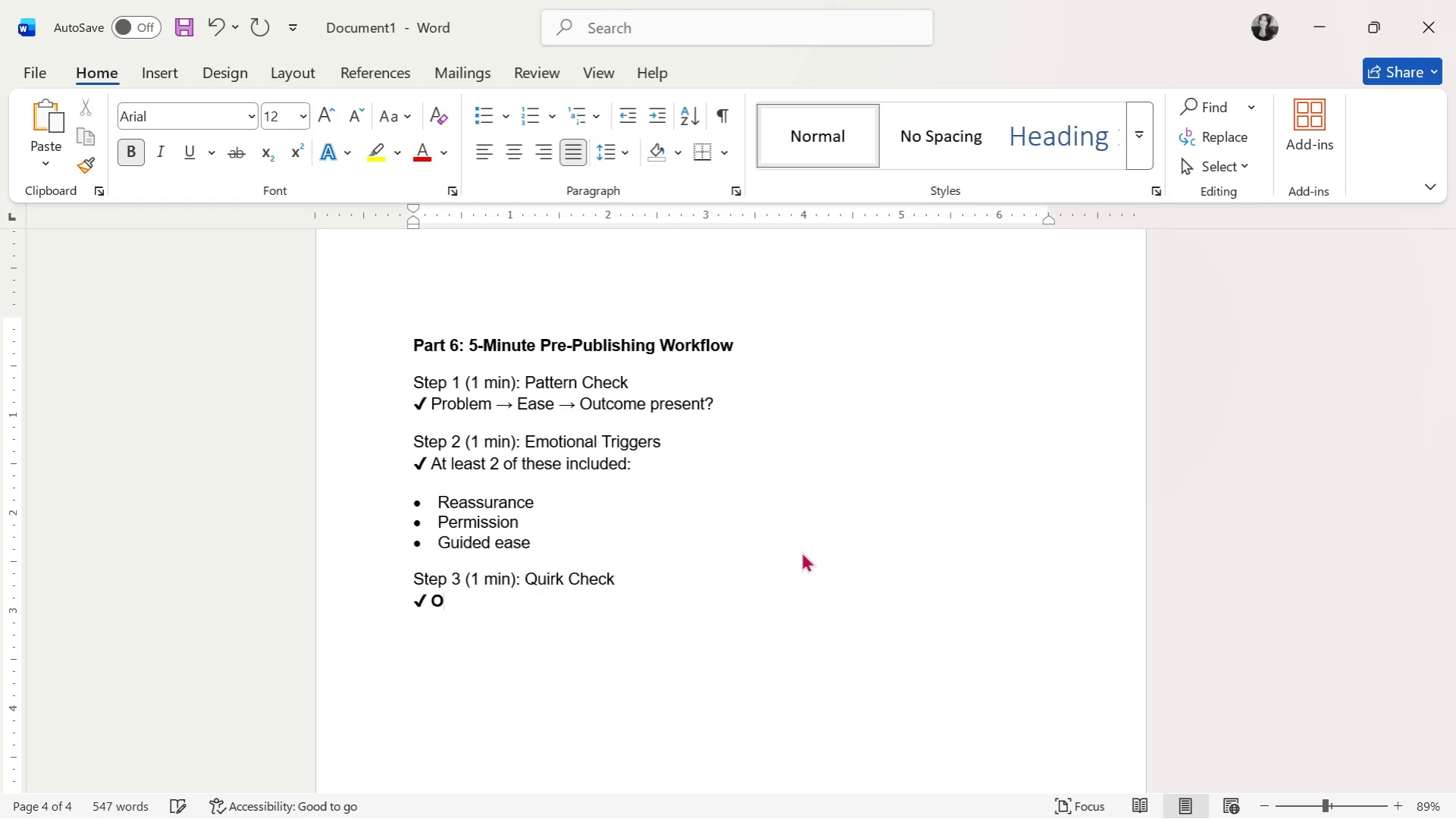 
key(Backspace)
 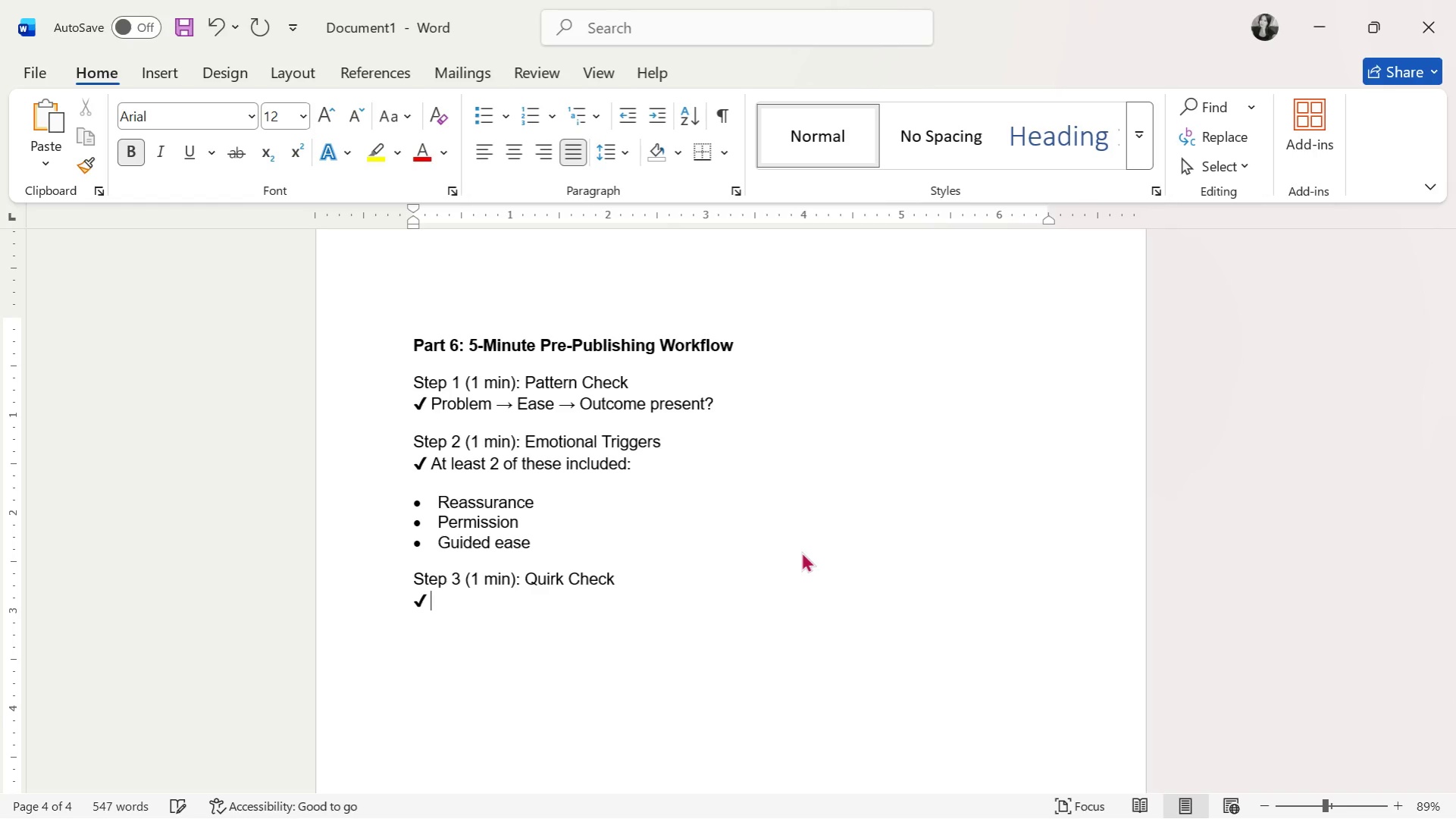 
key(Control+ControlLeft)
 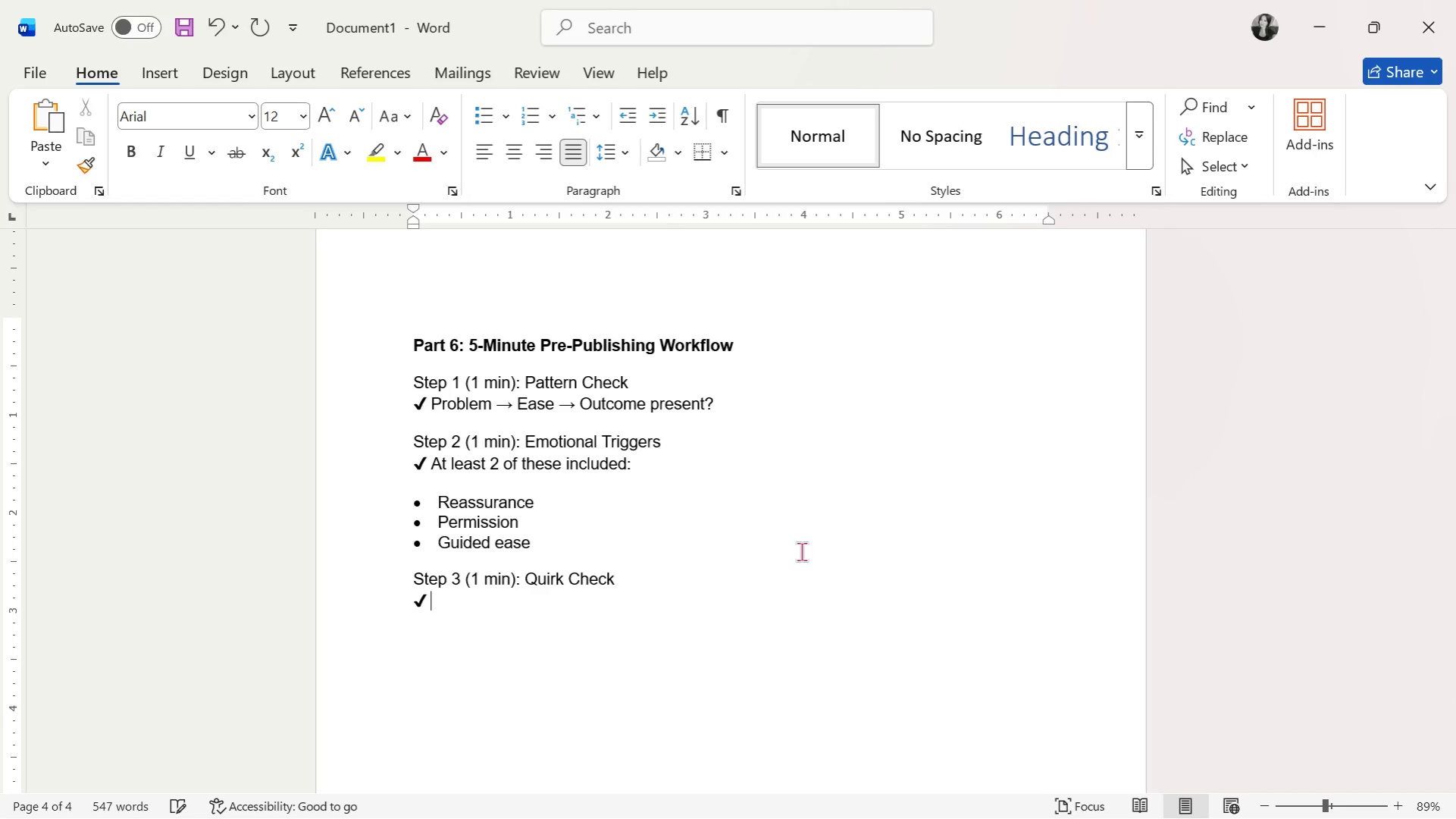 
key(Control+B)
 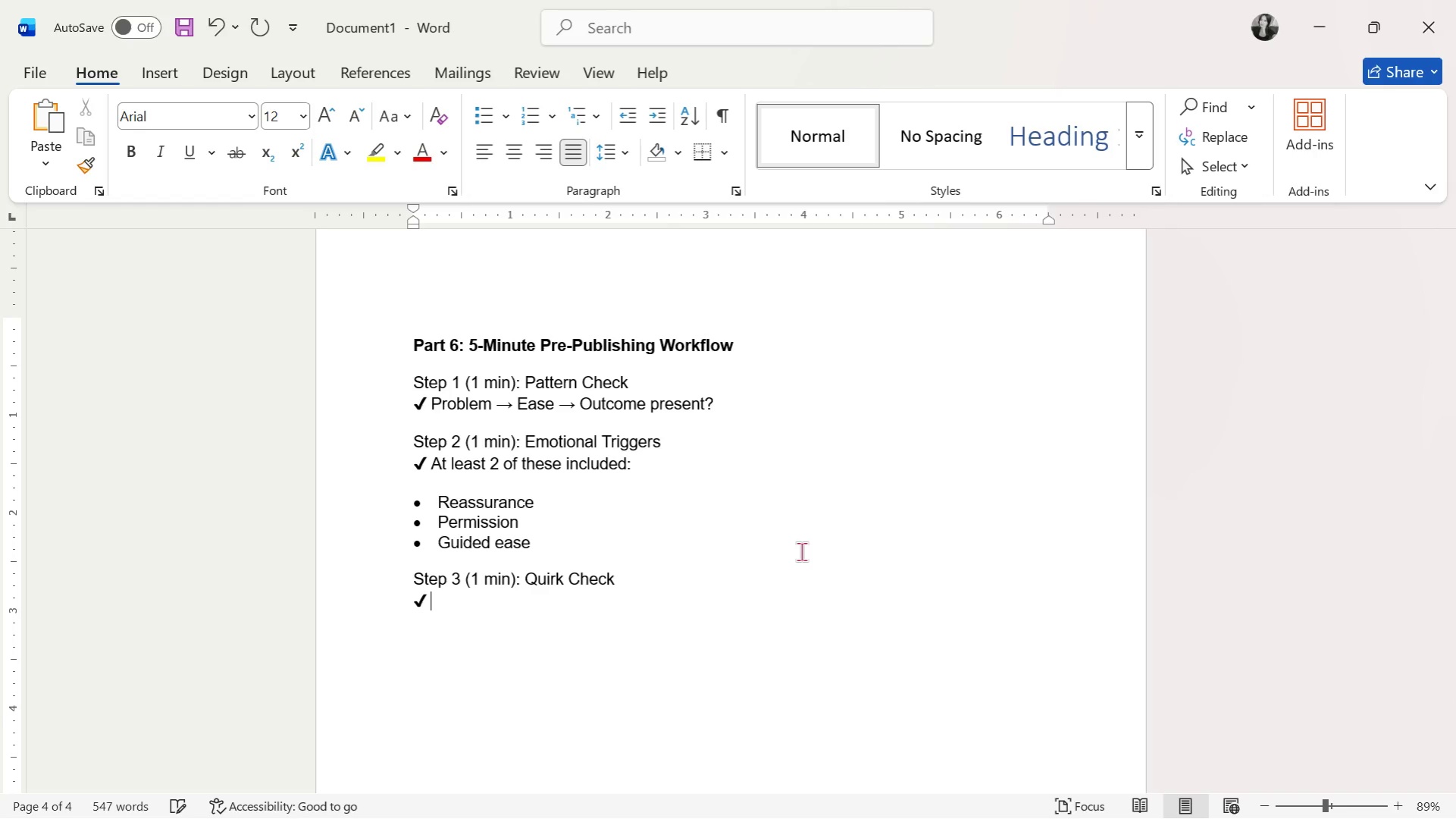 
type(oN)
key(Backspace)
key(Backspace)
type(One "gentle chaos" line included)
 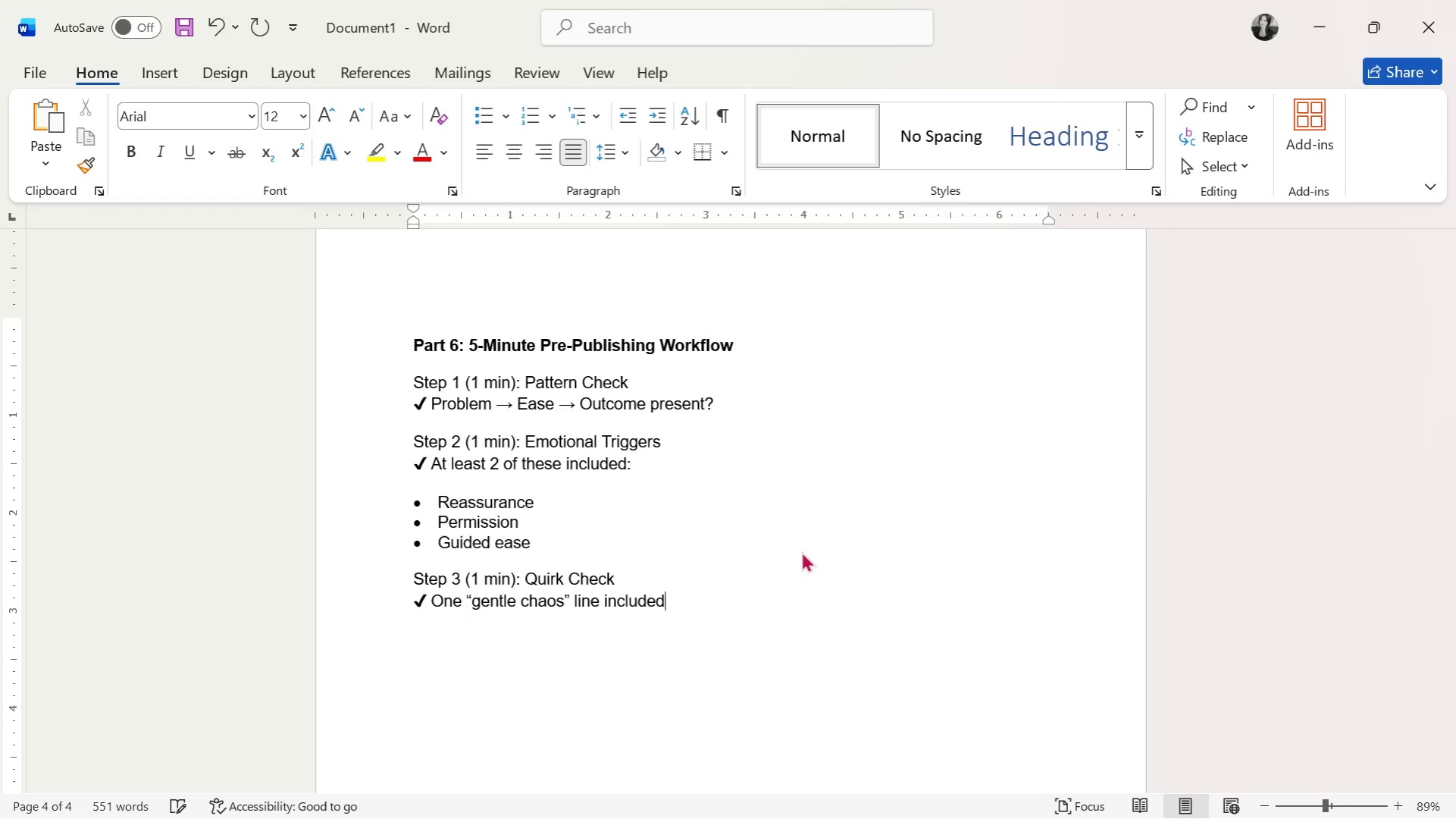 
wait(12.44)
 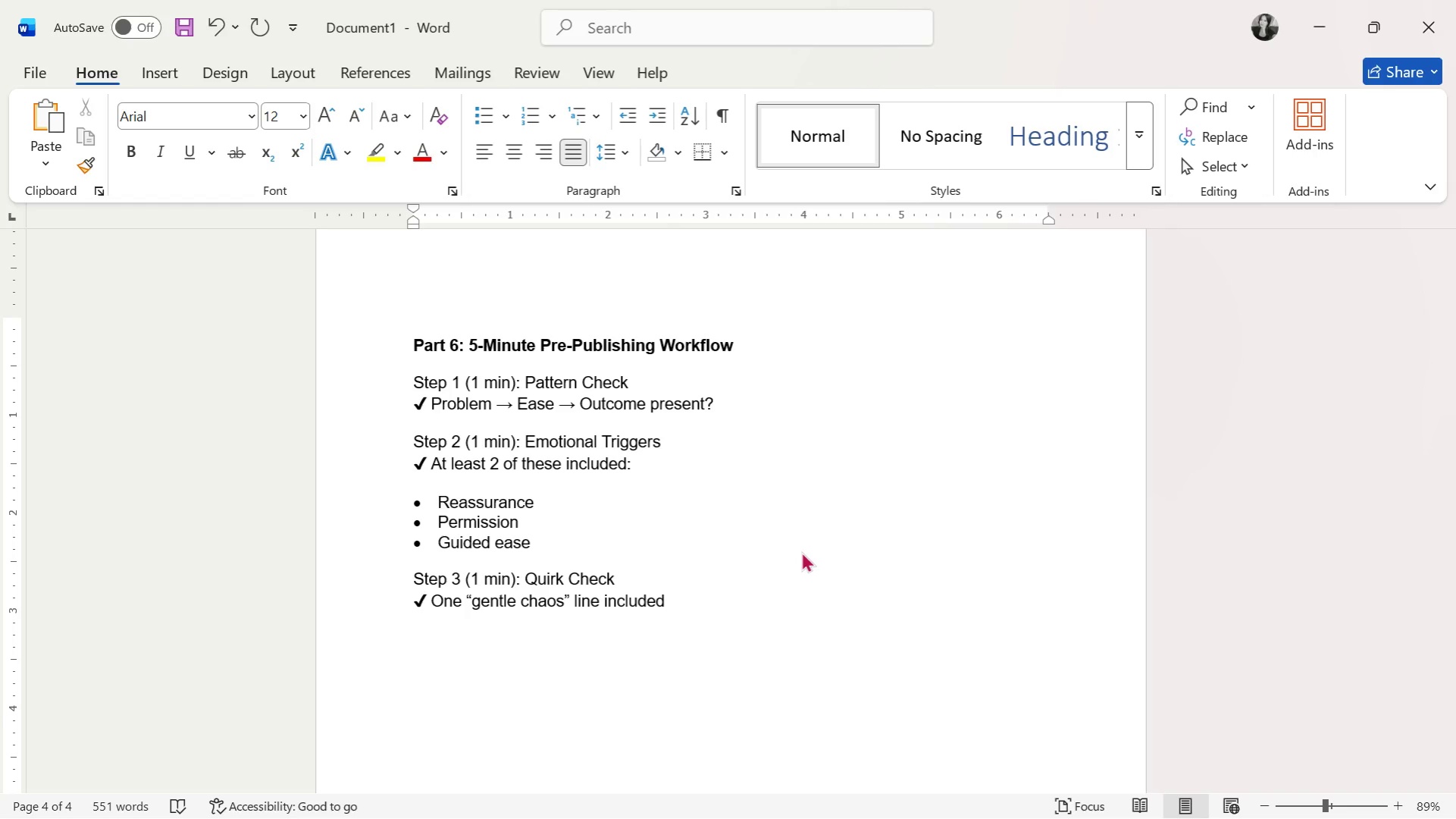 
key(Alt+AltLeft)
 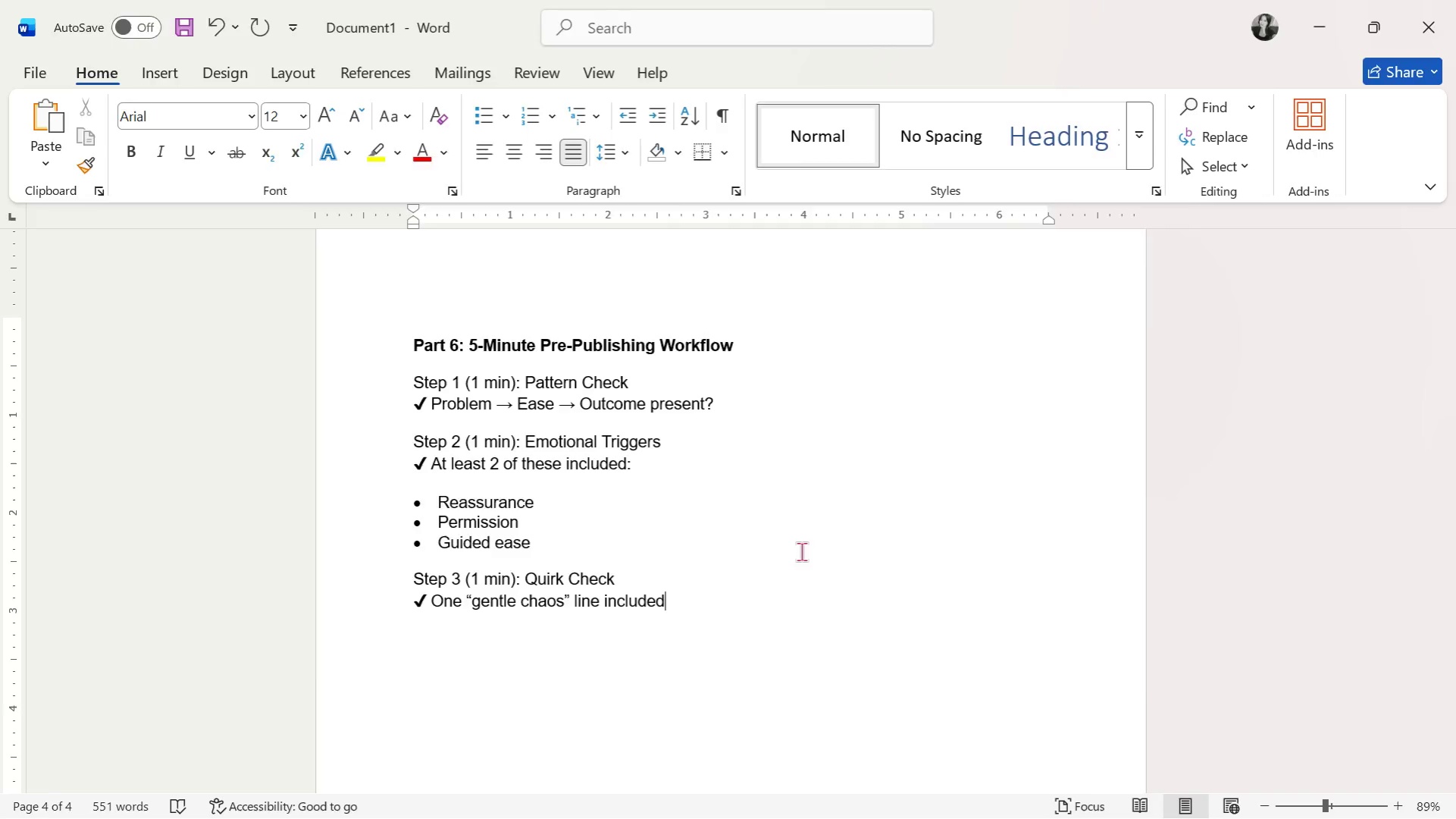 
key(Alt+Tab)
 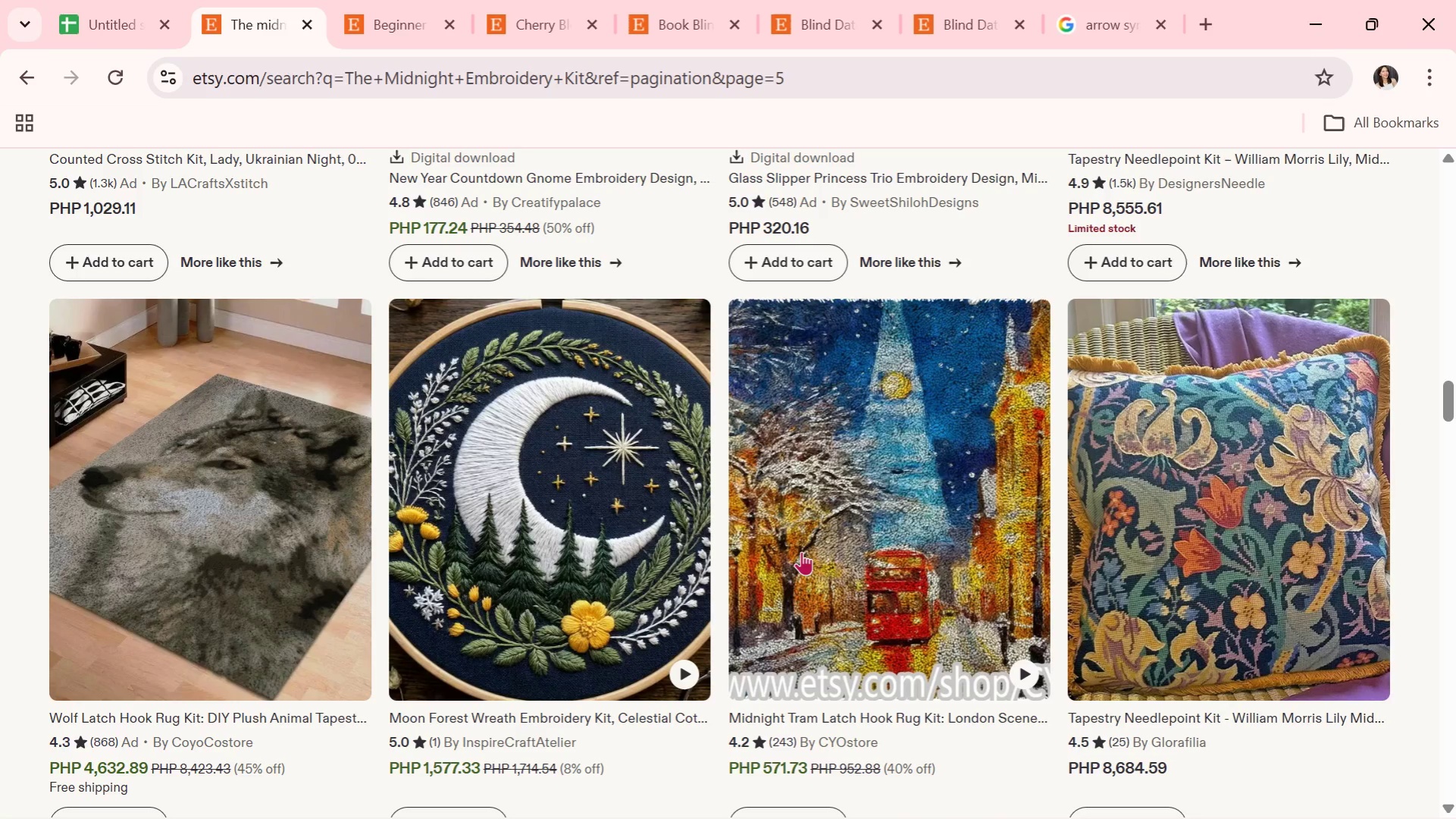 
key(Alt+AltLeft)
 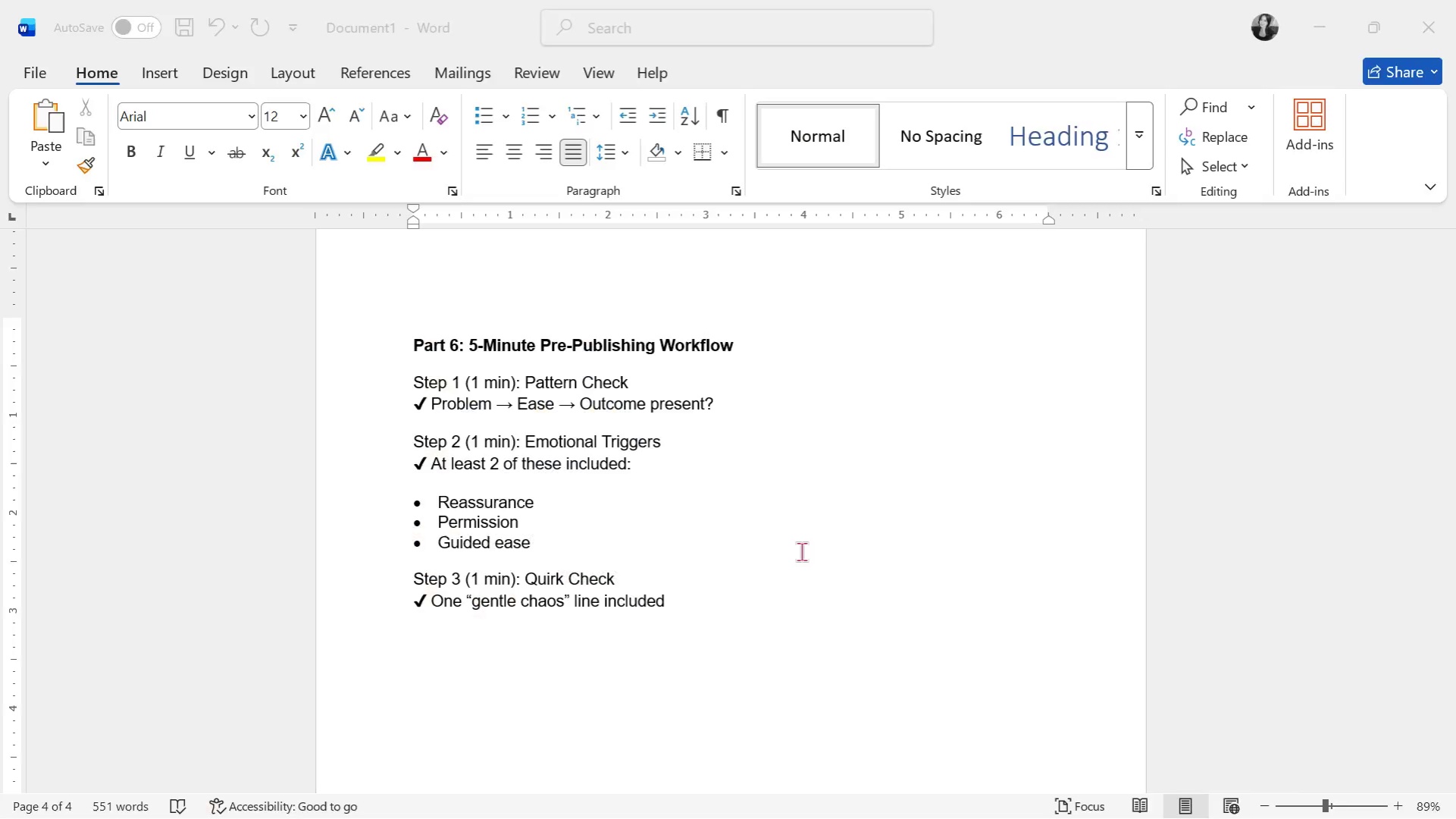 
key(Alt+Tab)
 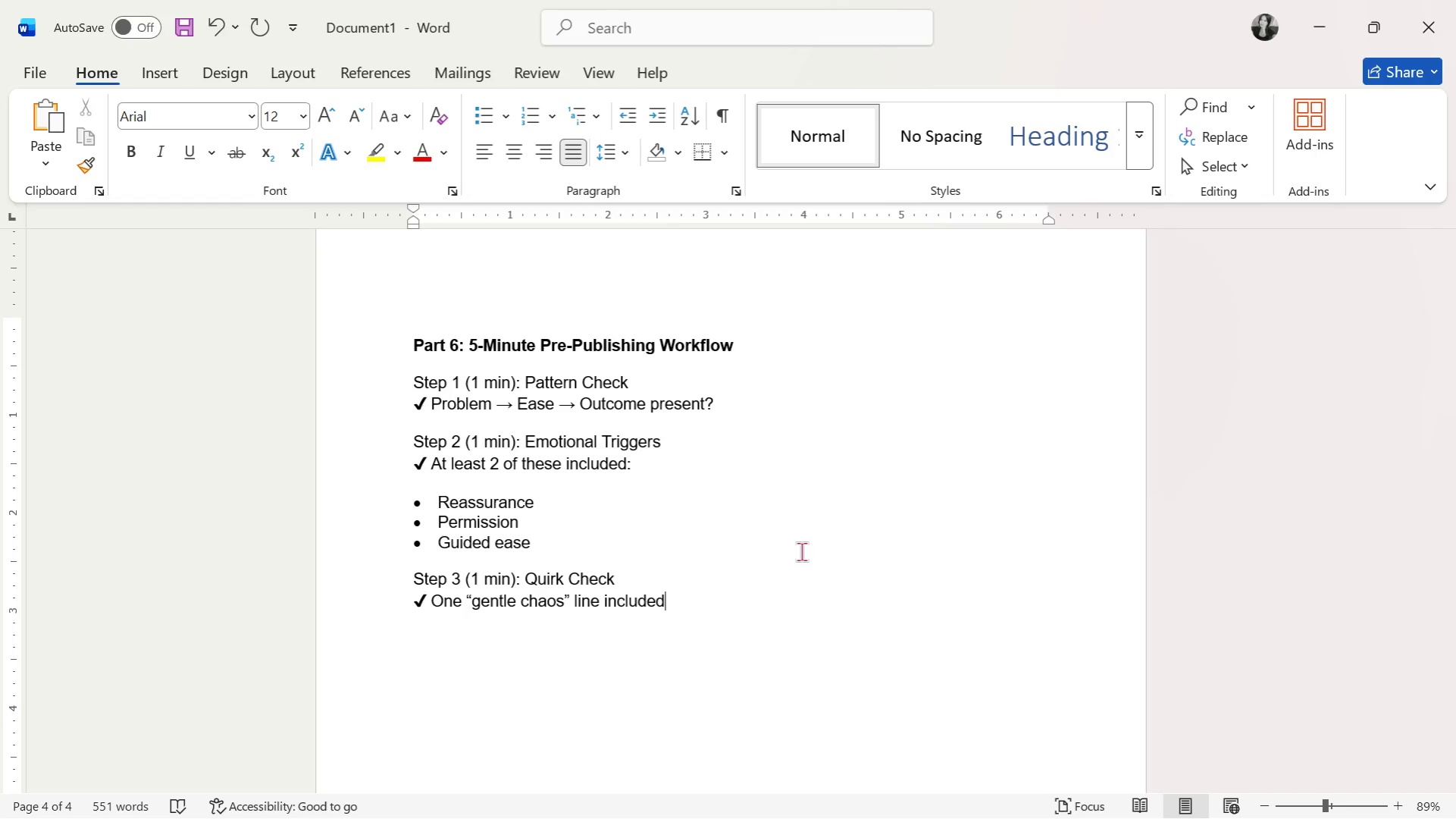 
wait(16.72)
 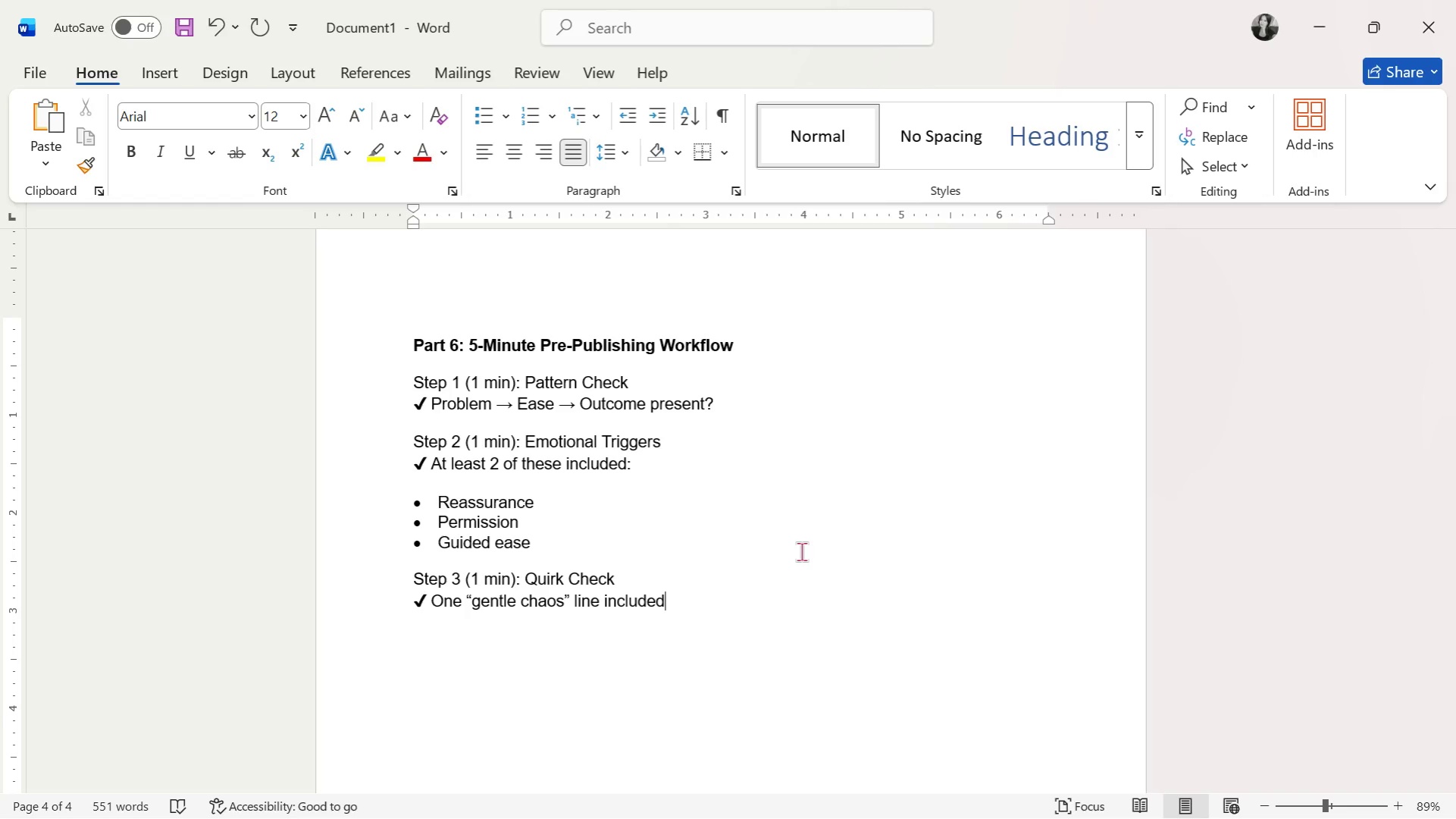 
key(Alt+AltLeft)
 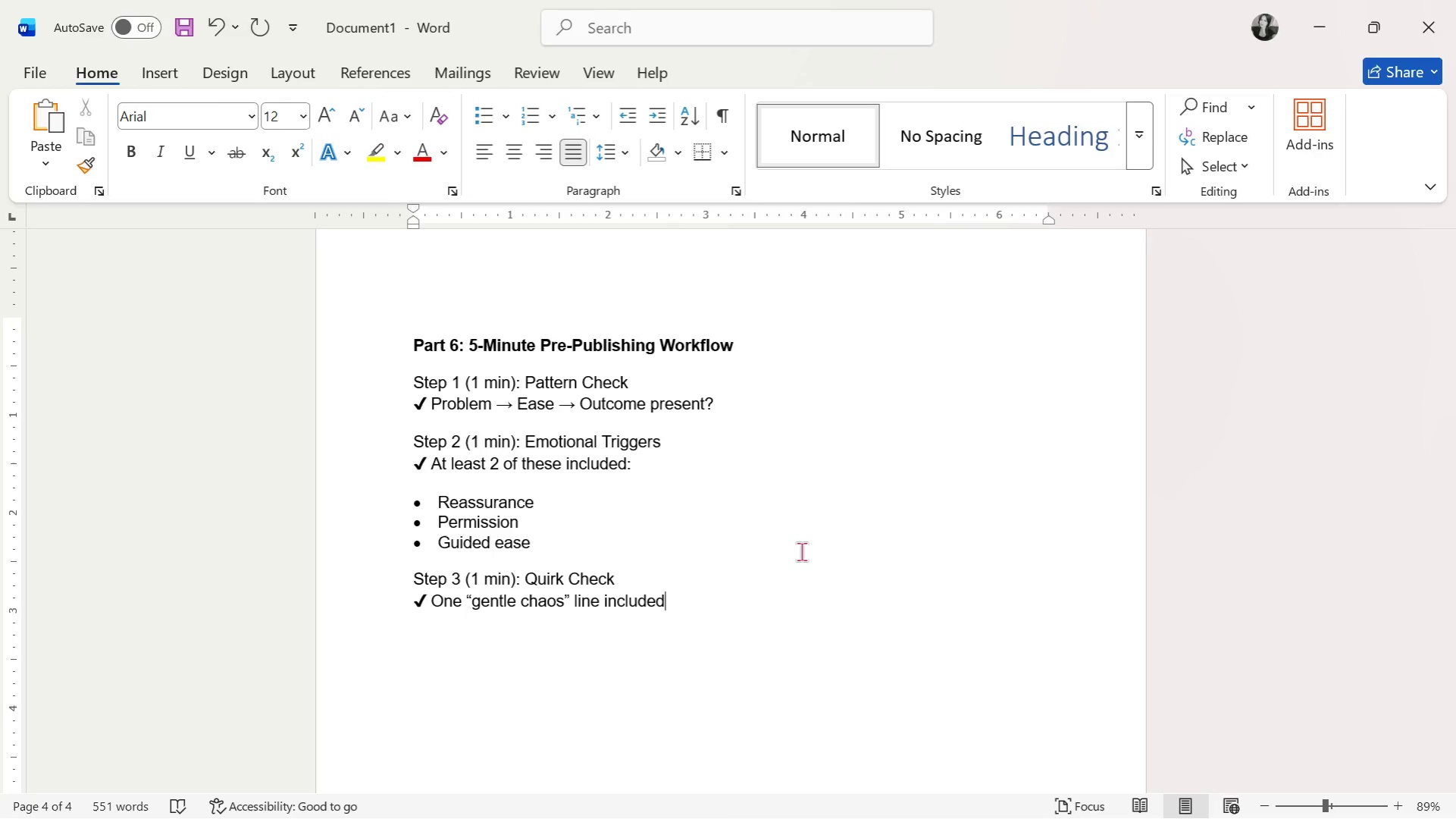 
key(Alt+Tab)
 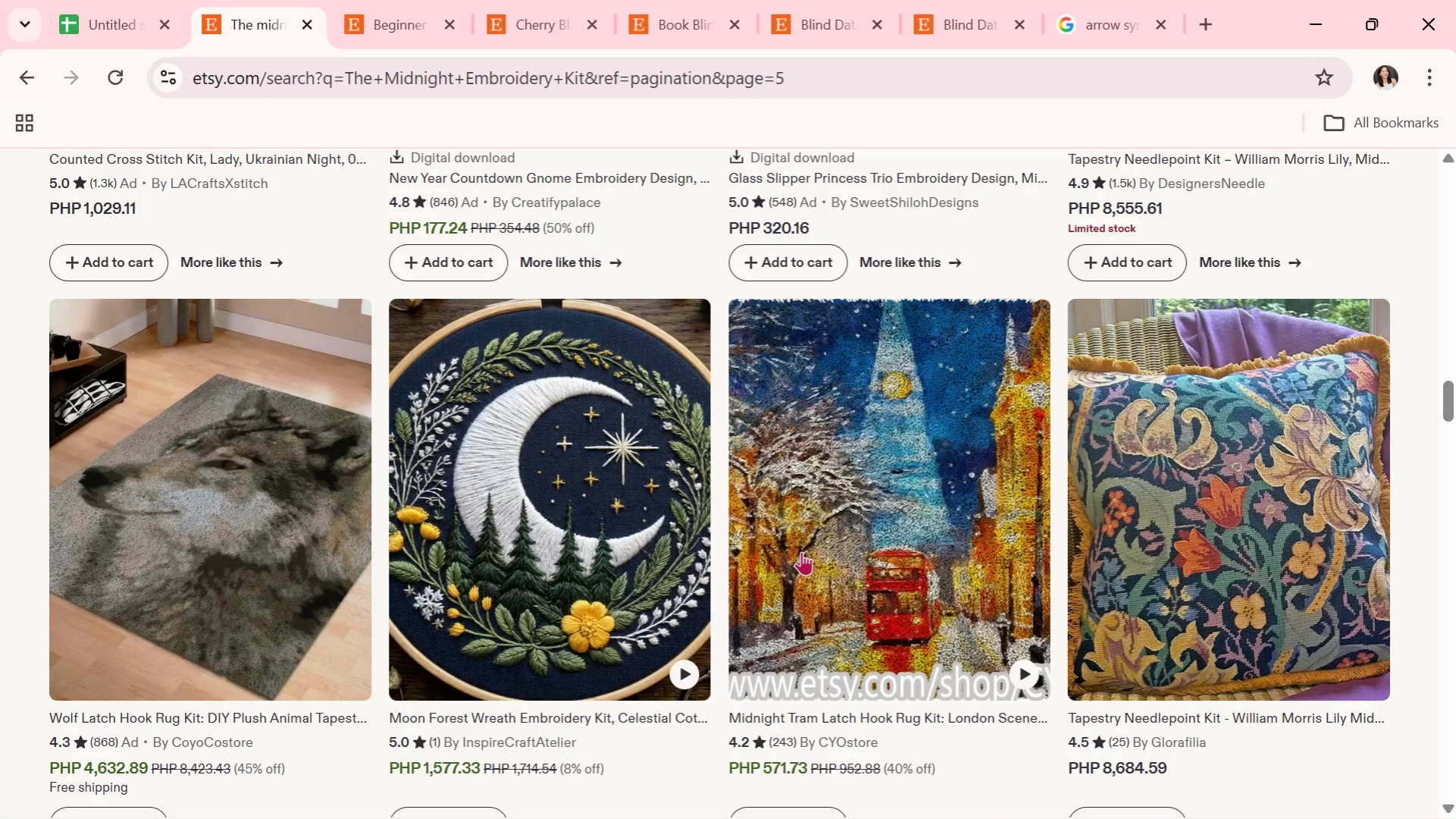 
wait(8.91)
 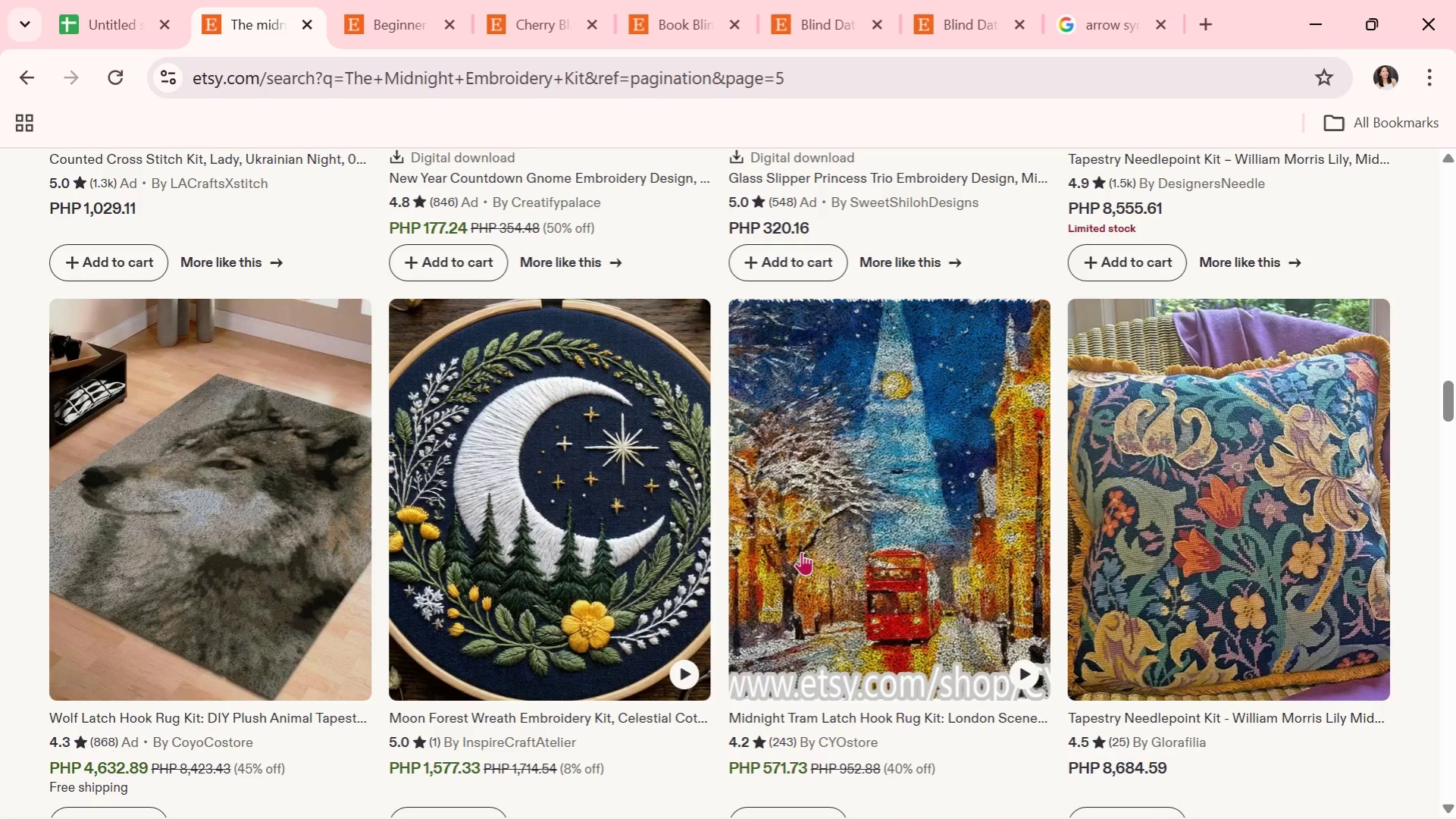 
key(Alt+AltLeft)
 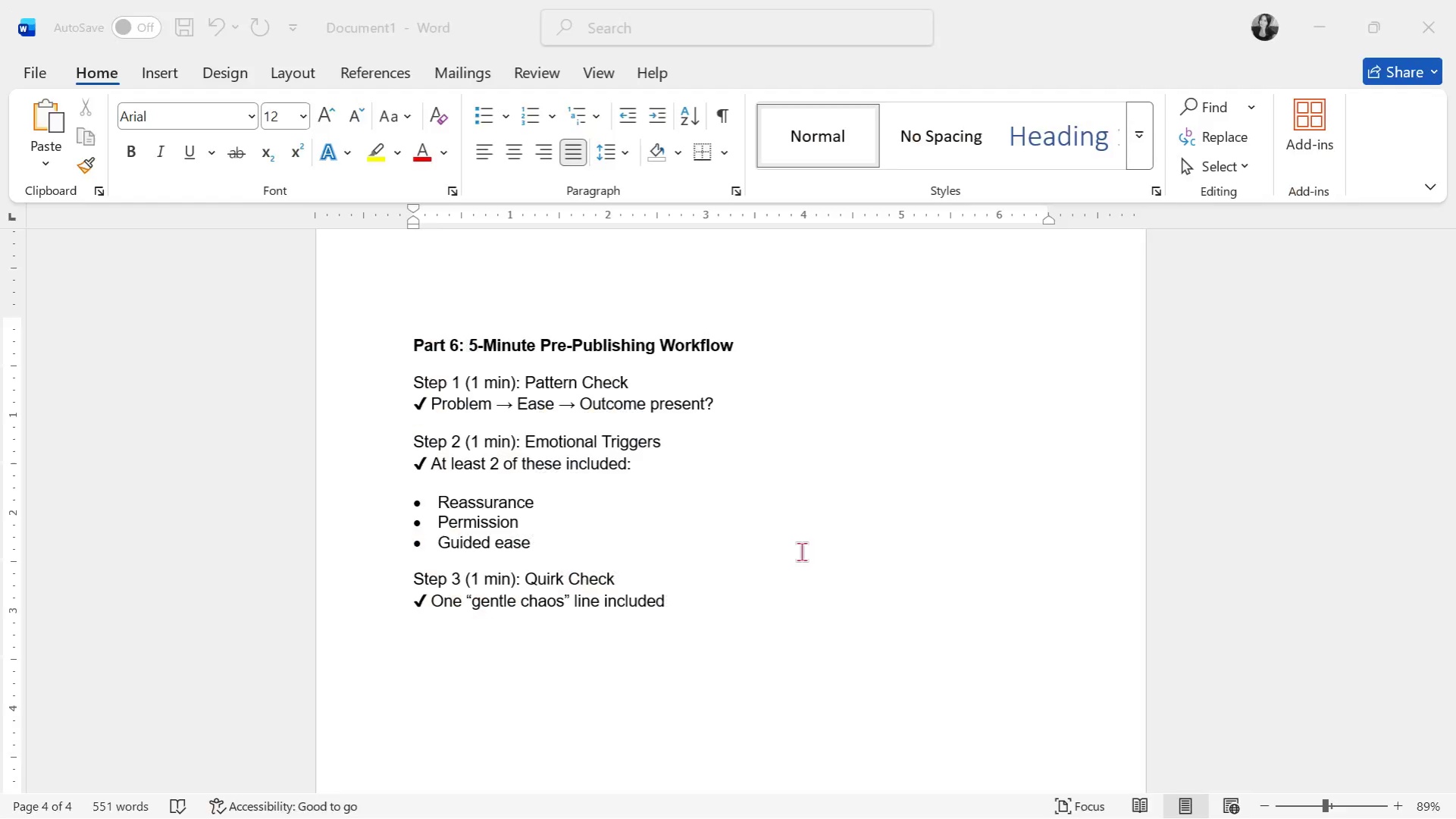 
key(Alt+Tab)
 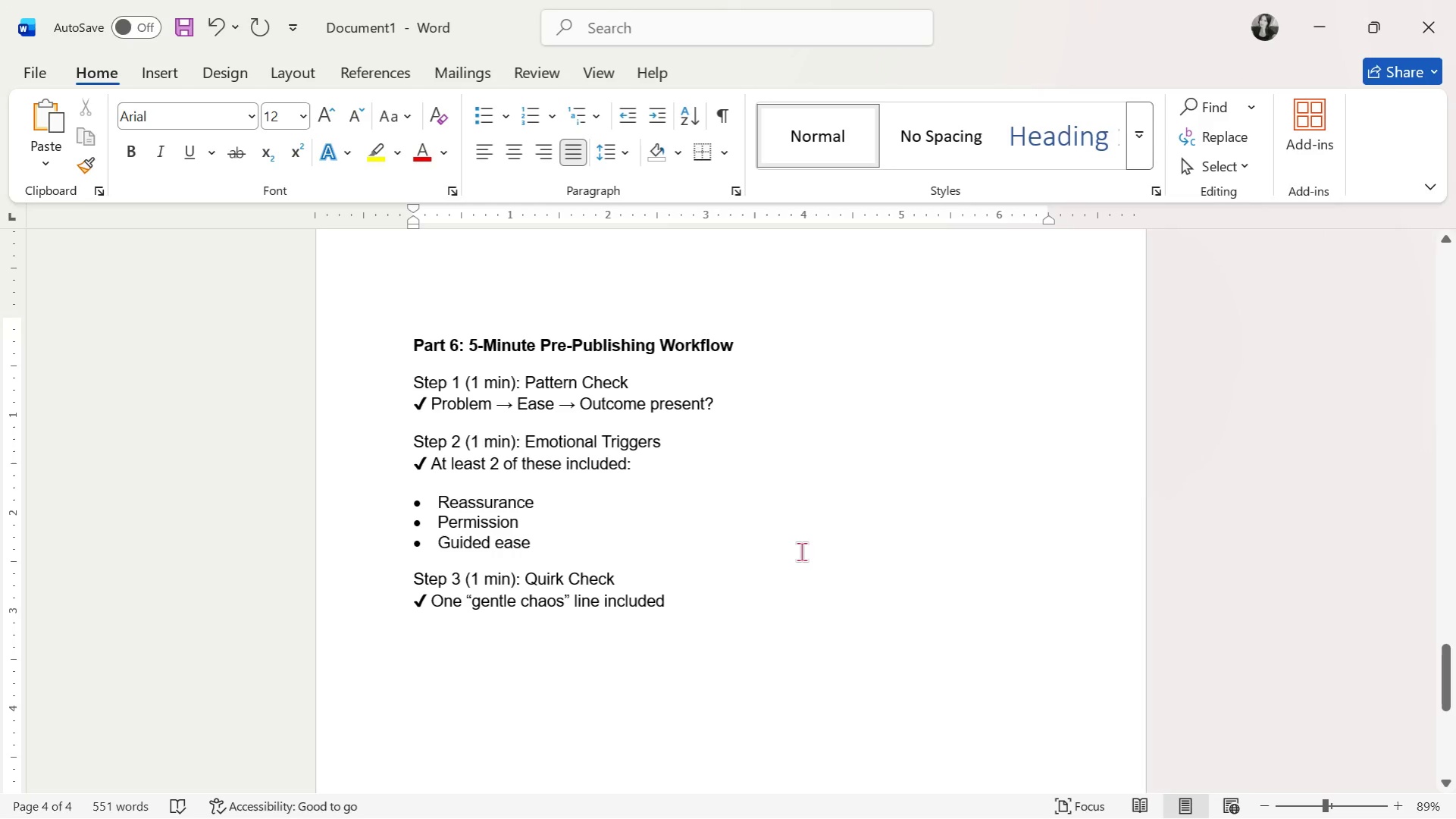 
key(Shift+Slash)
 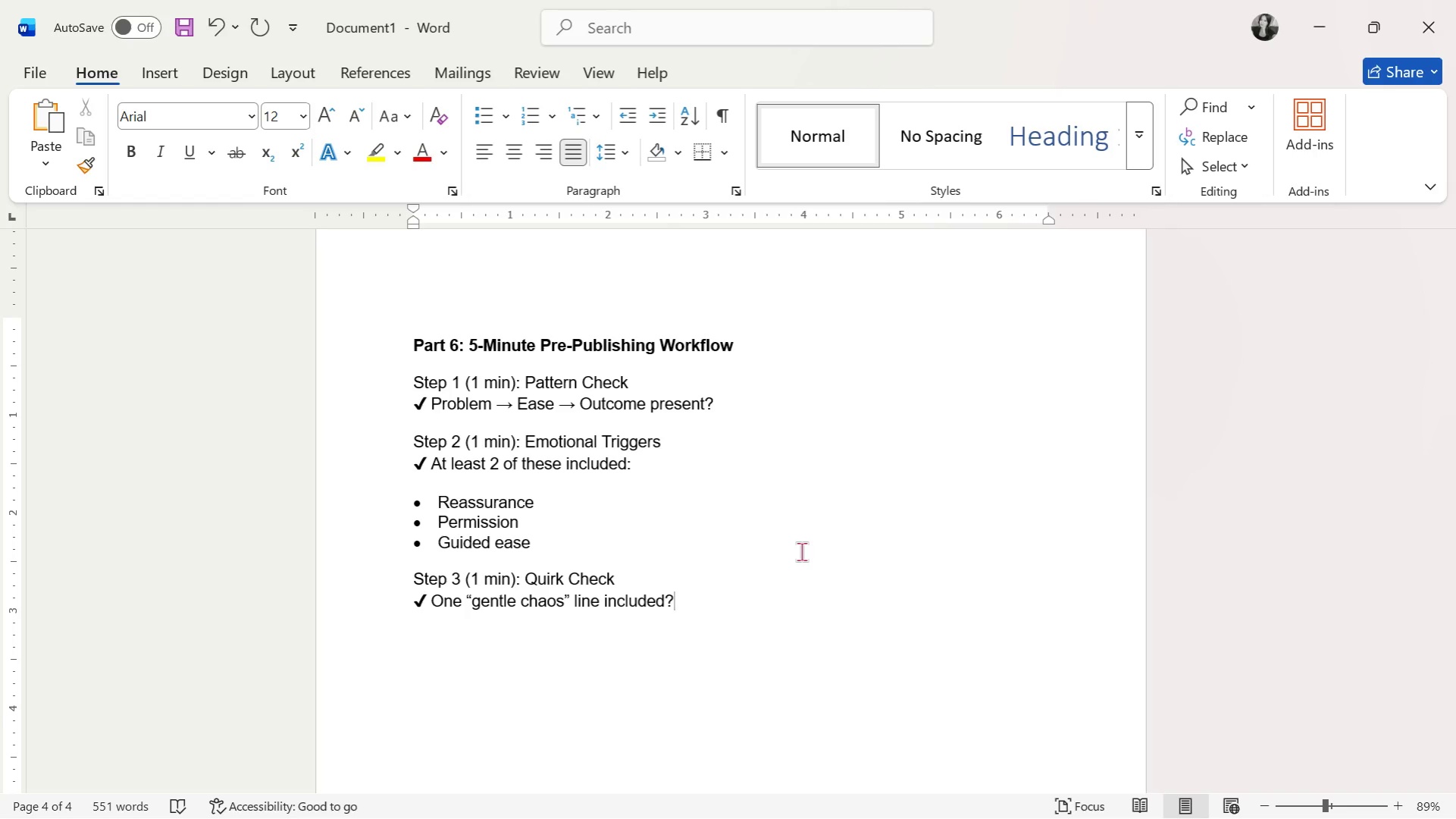 
wait(5.28)
 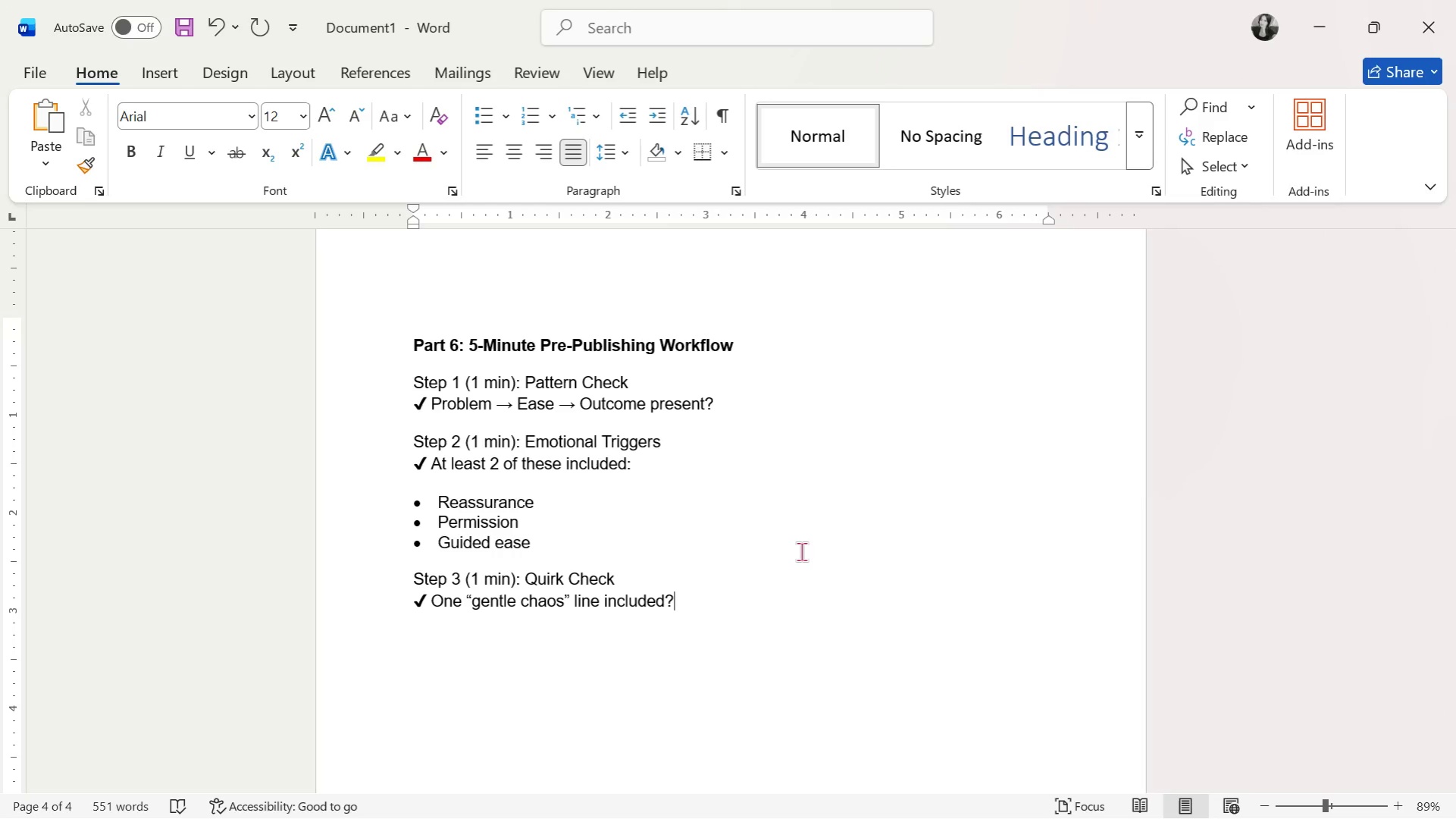 
key(Enter)
 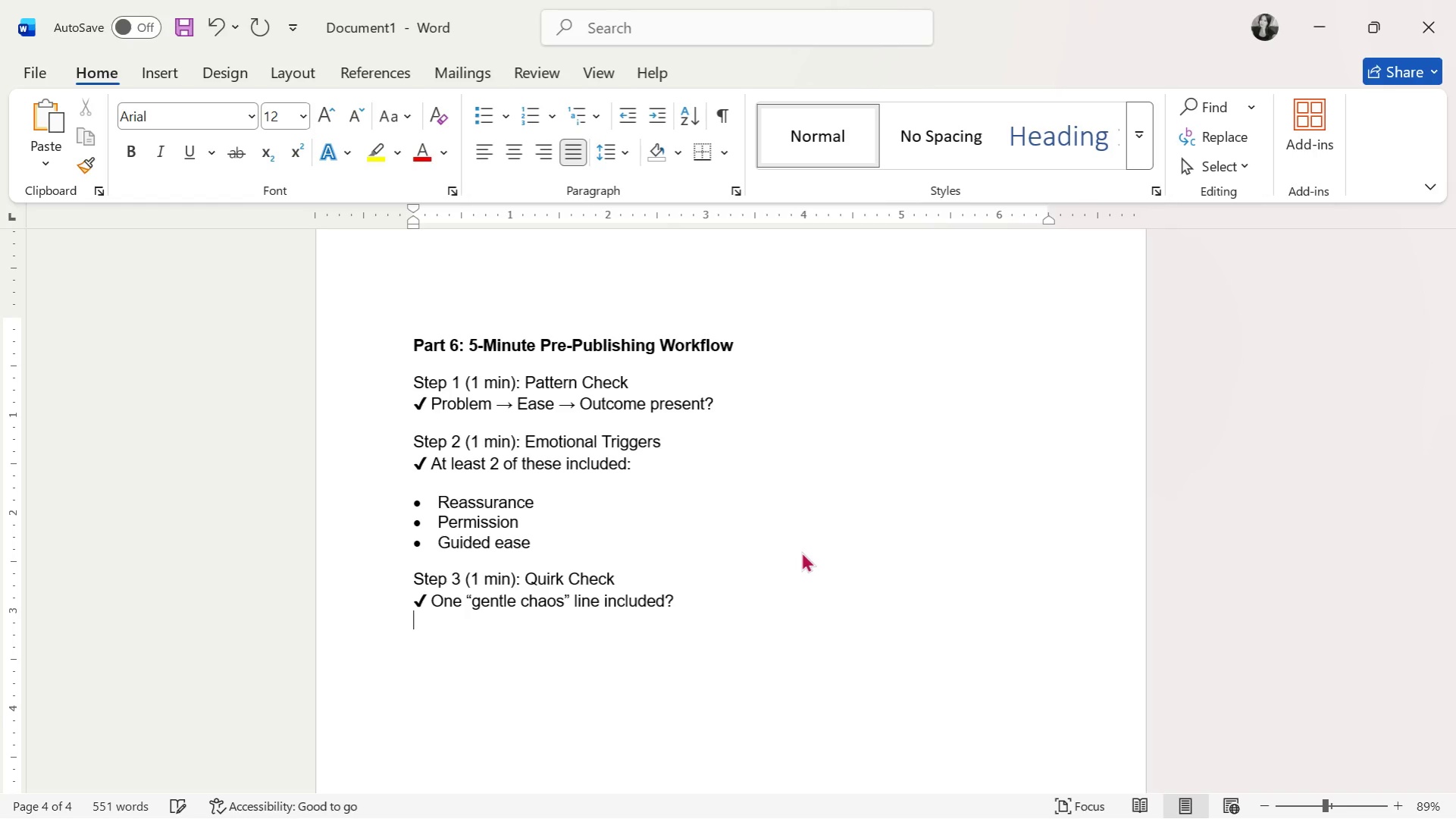 
key(Enter)
 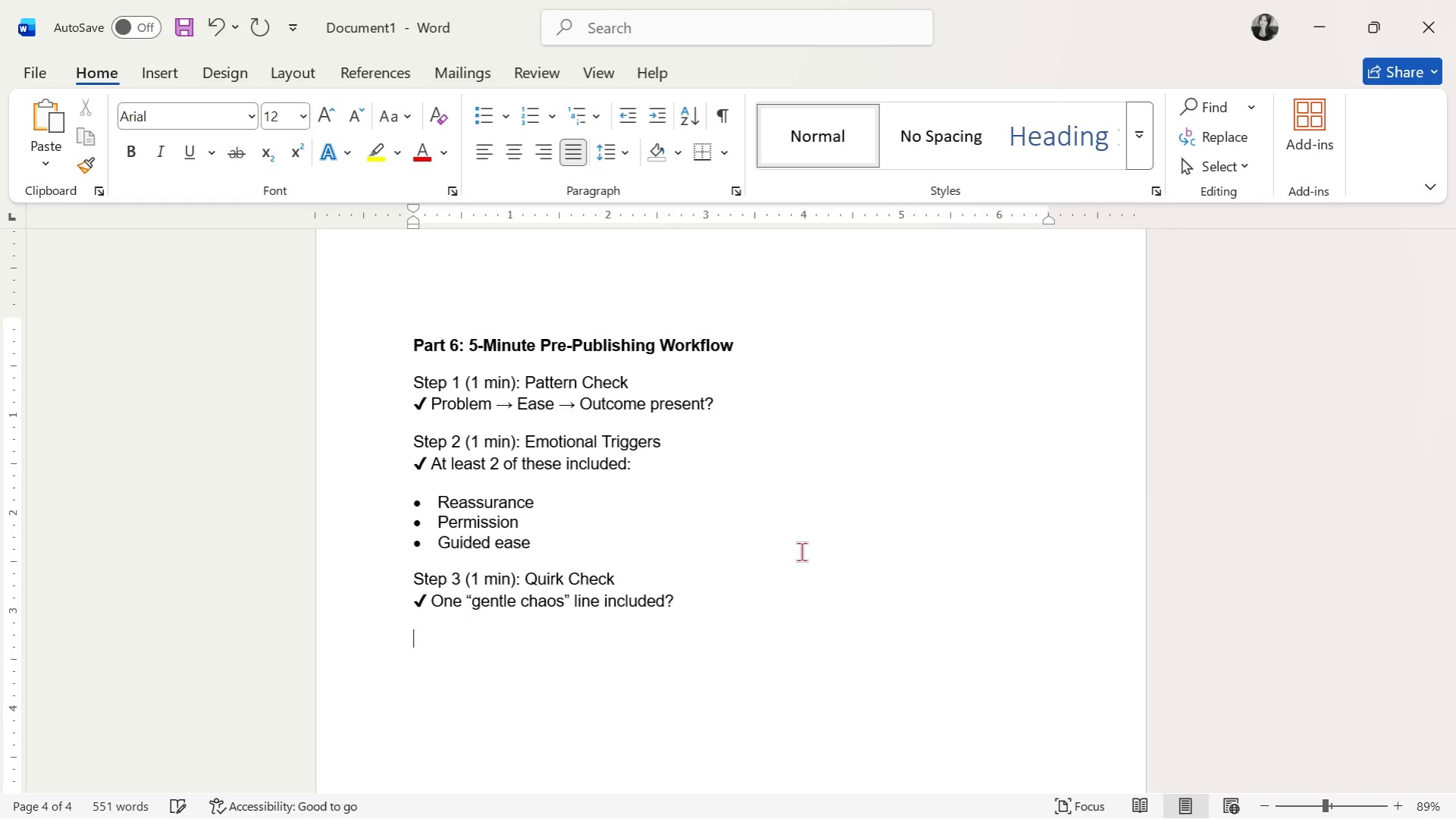 
type(Step 4:)
key(Backspace)
type( (1 )
key(Backspace)
key(Backspace)
key(Backspace)
type((1m)
key(Backspace)
type( min): CTA Check)
 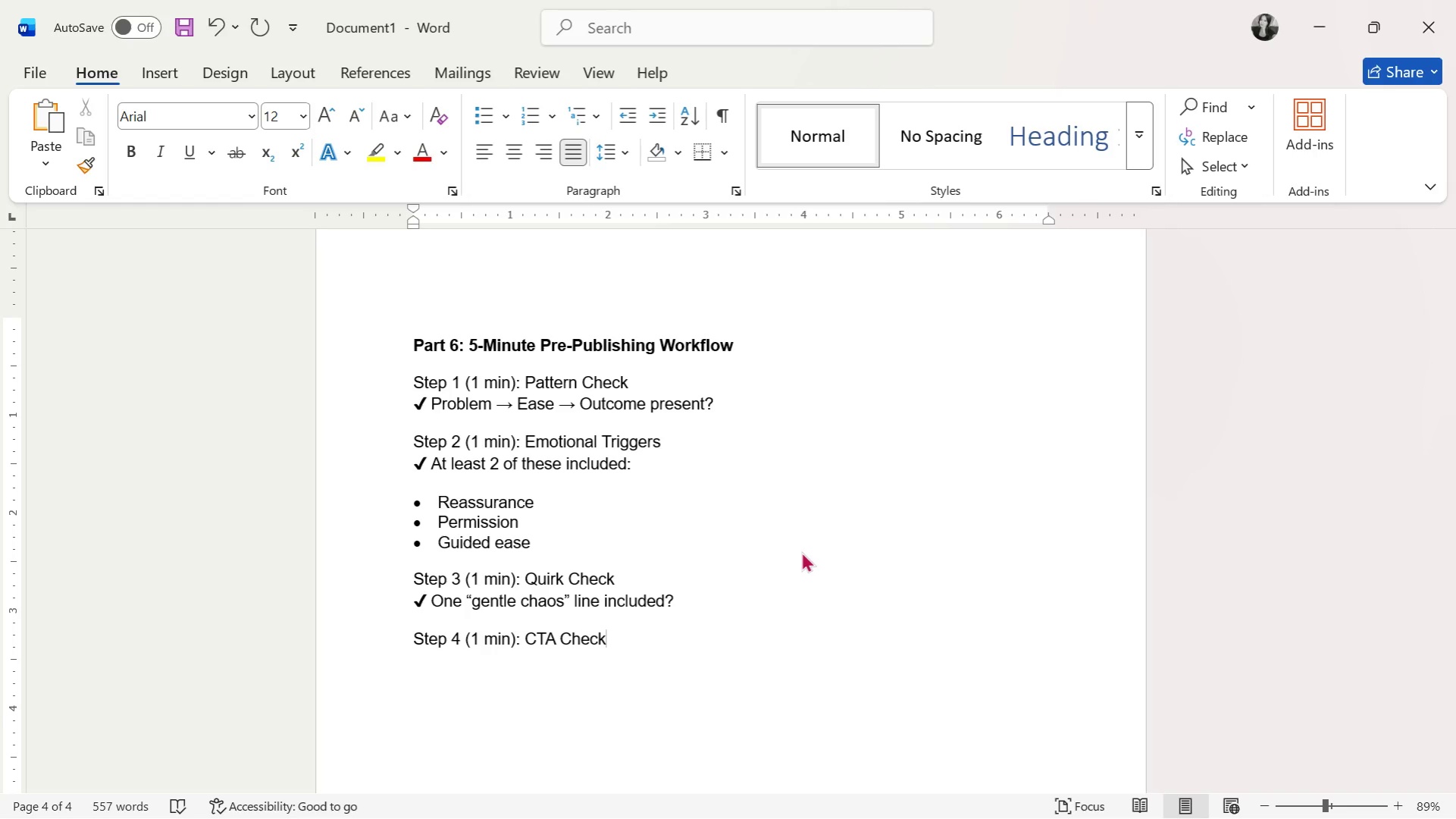 
key(Enter)
 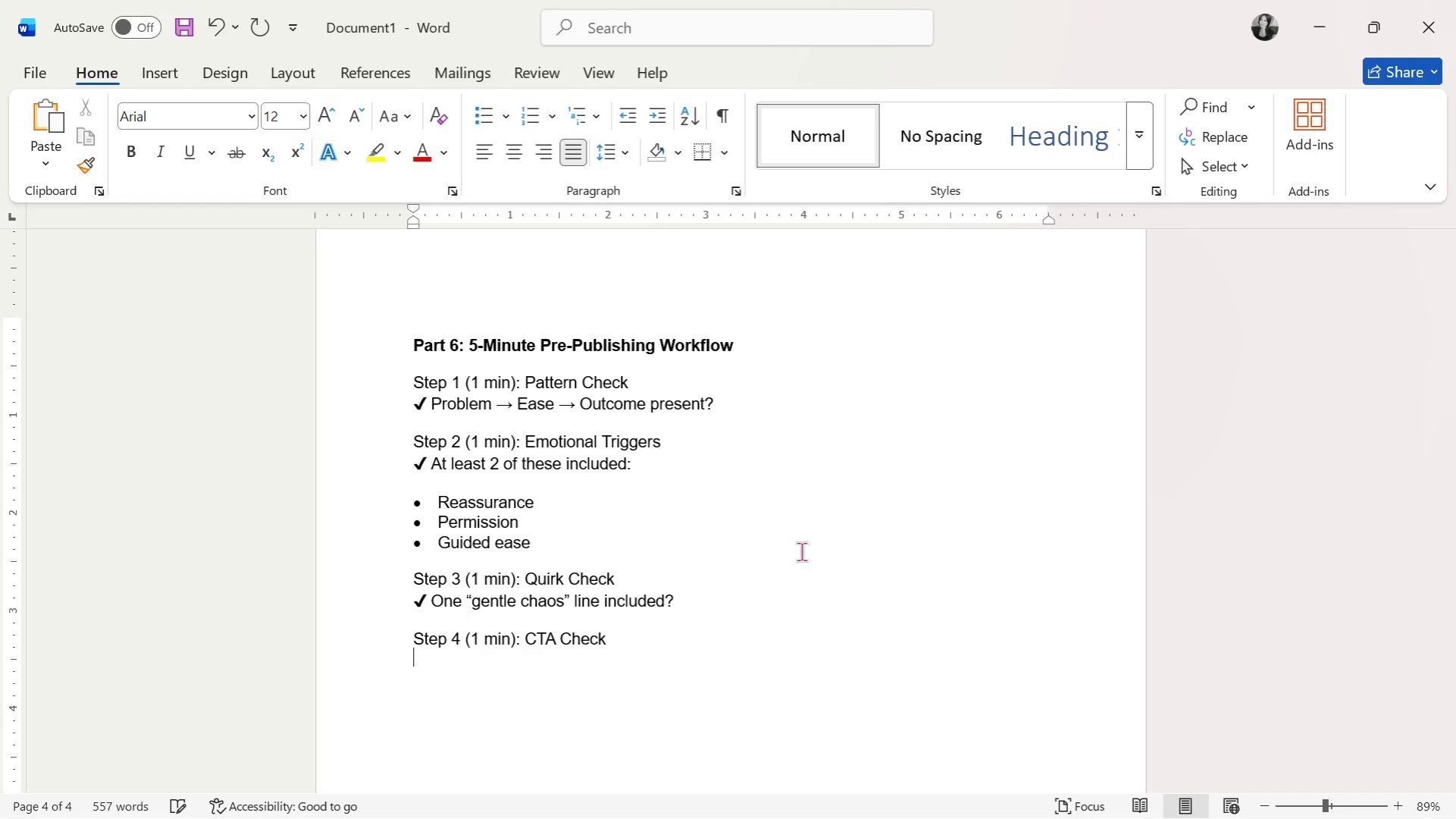 
key(Control+V)
 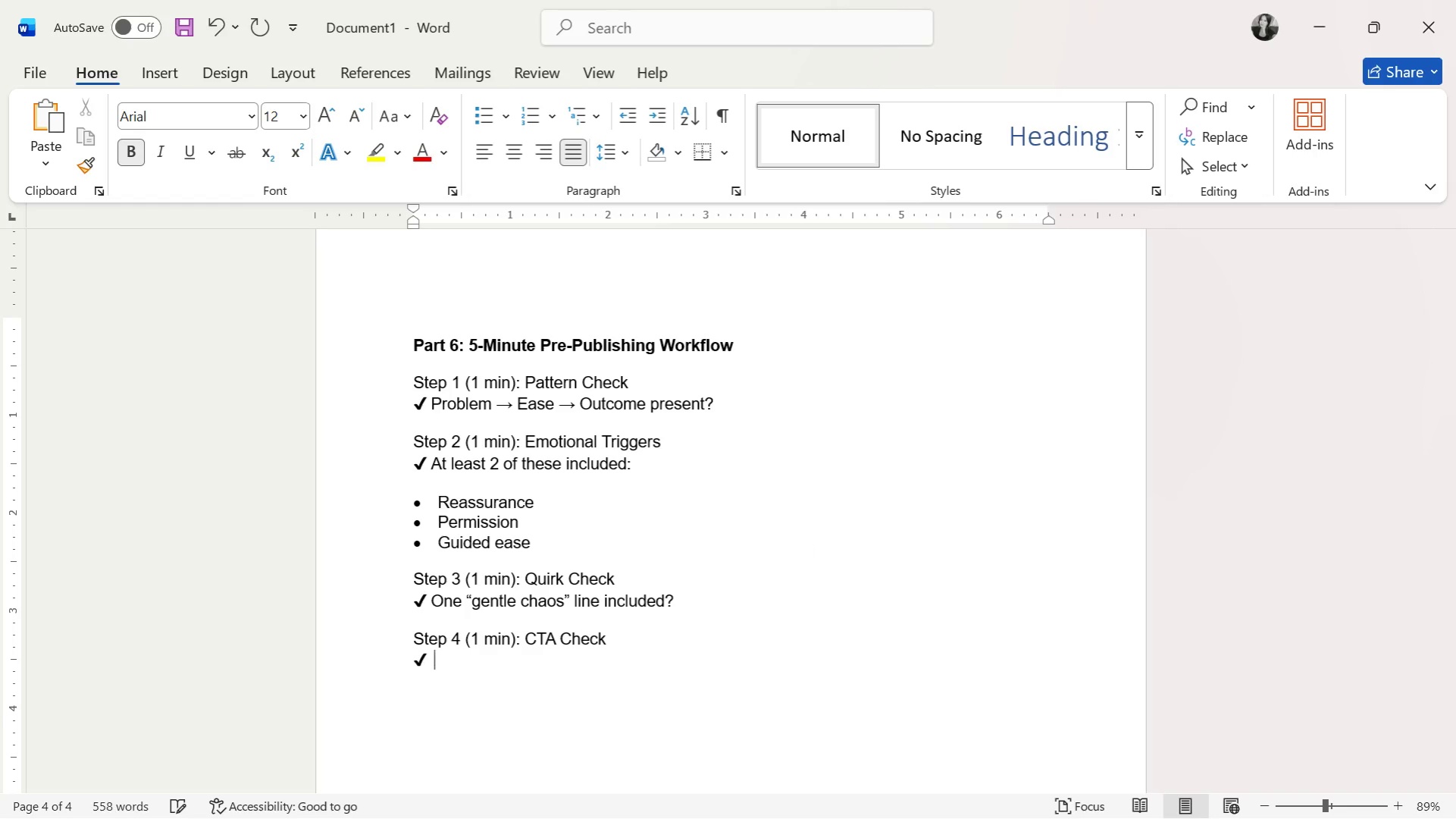 
type( Endw)
key(Backspace)
type(s with)
key(Backspace)
key(Backspace)
key(Backspace)
key(Backspace)
key(Backspace)
key(Backspace)
key(Backspace)
key(Backspace)
key(Backspace)
 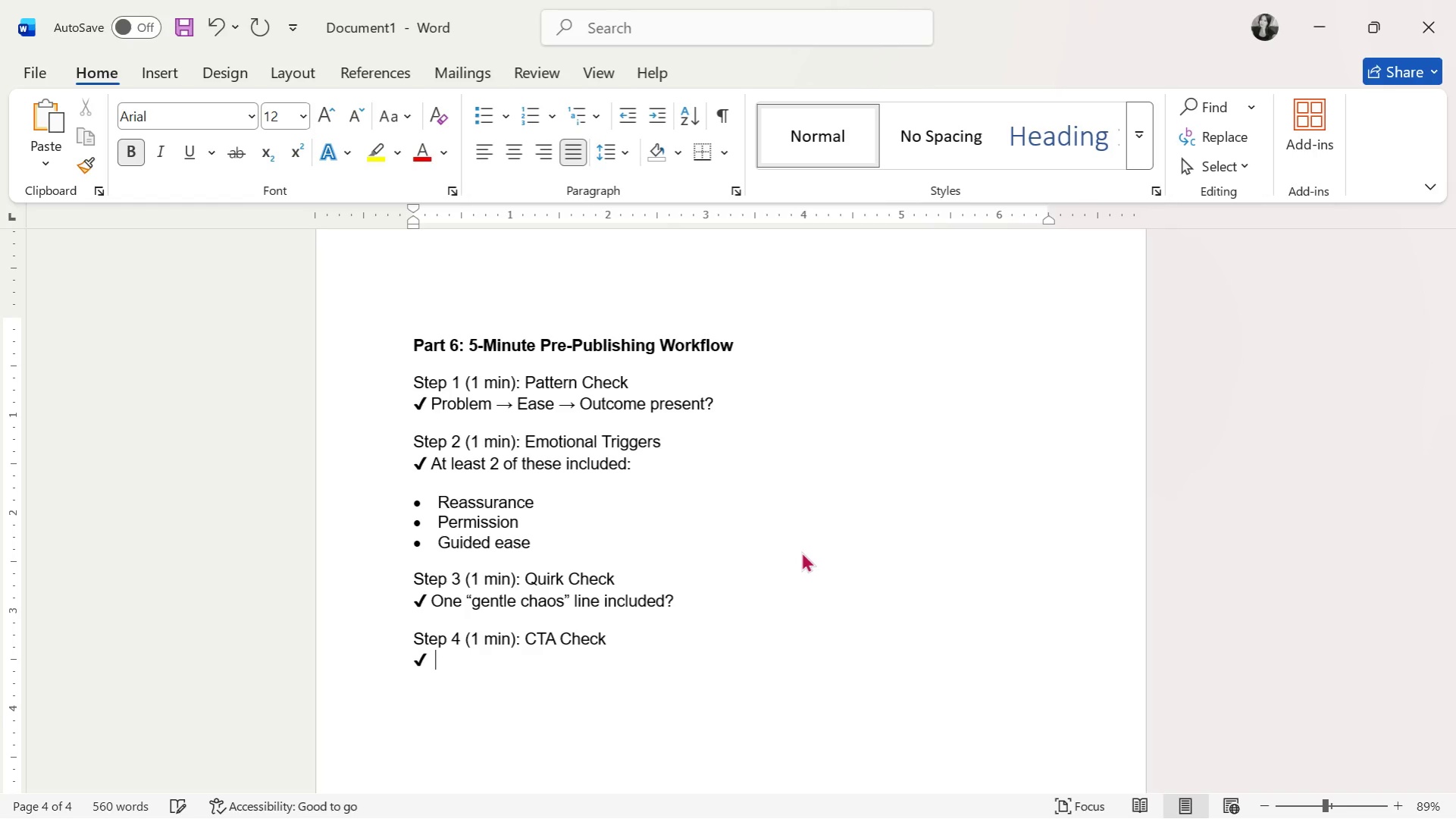 
key(Control+ControlLeft)
 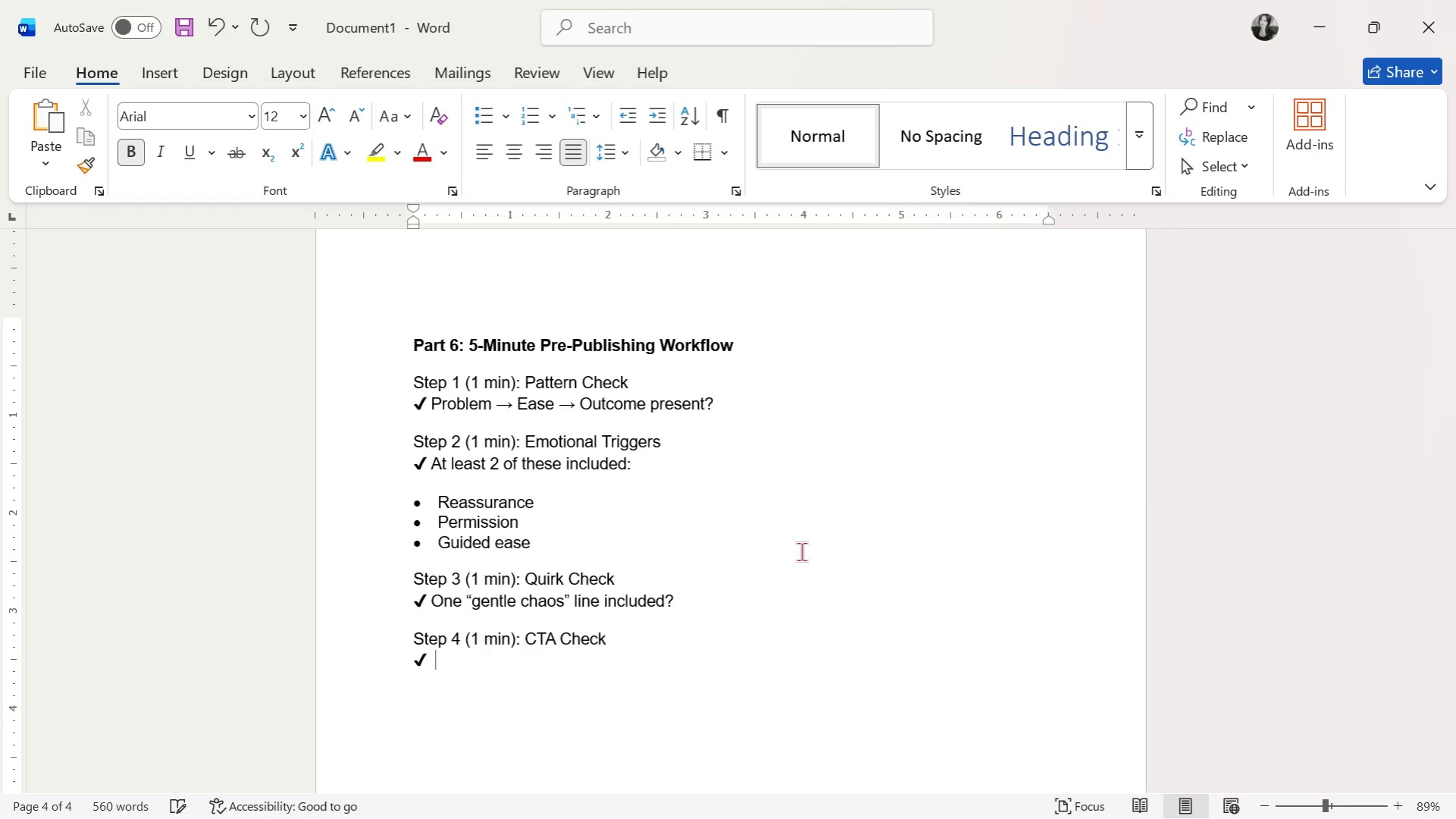 
key(Control+B)
 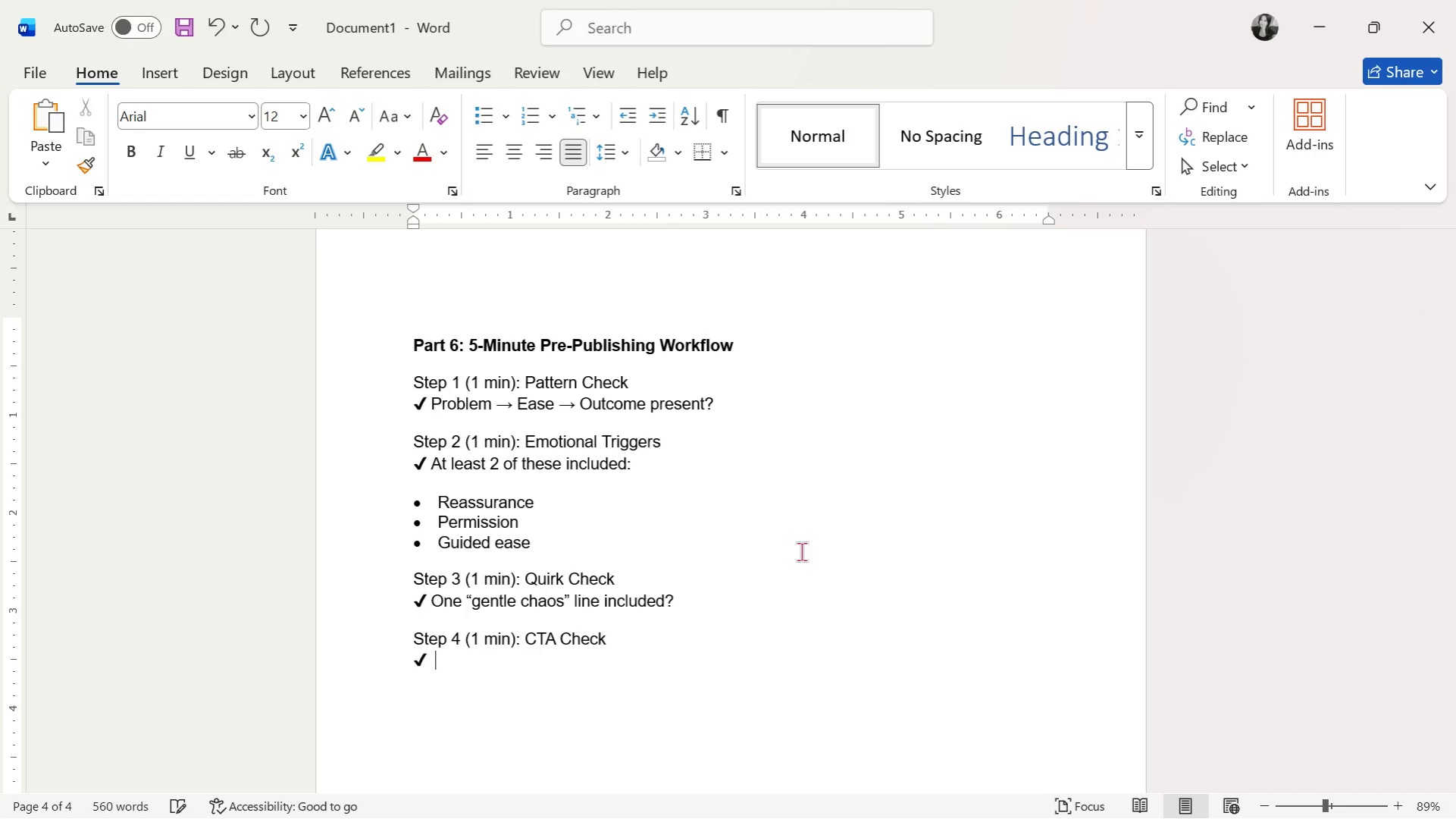 
type(Ends with f)
key(Backspace)
type(soft invitation (not pushy)?)
 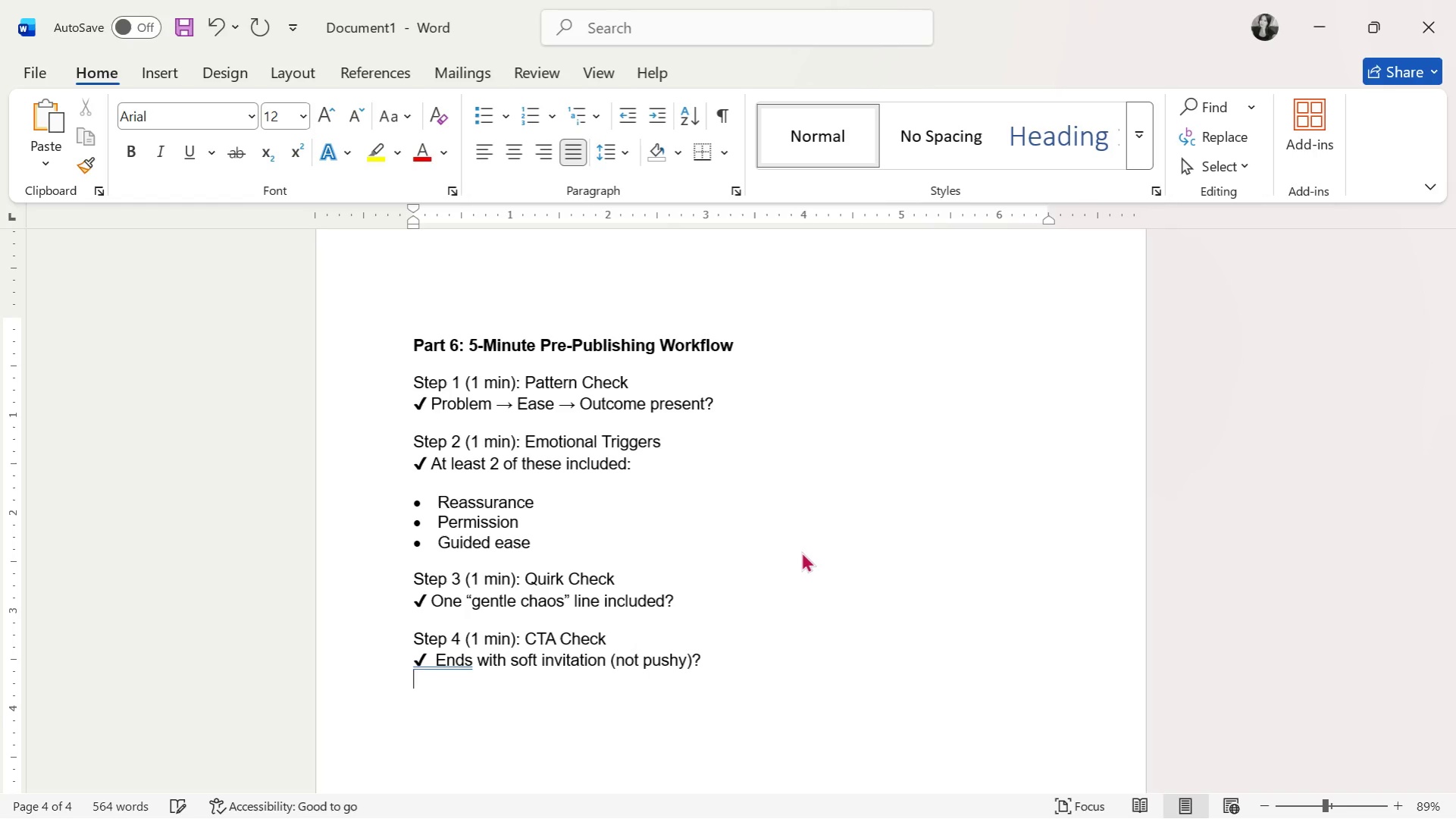 
 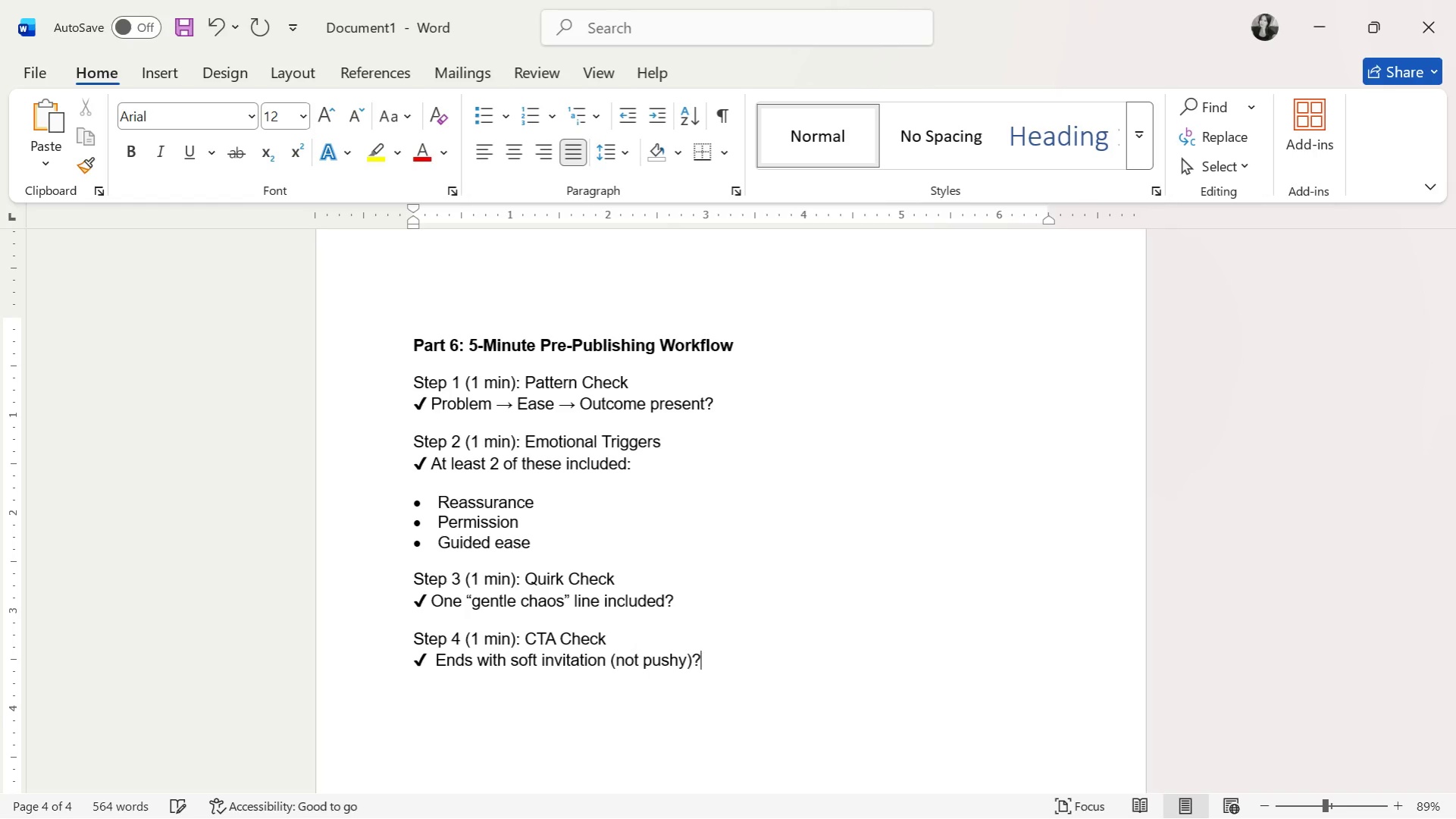 
key(Enter)
 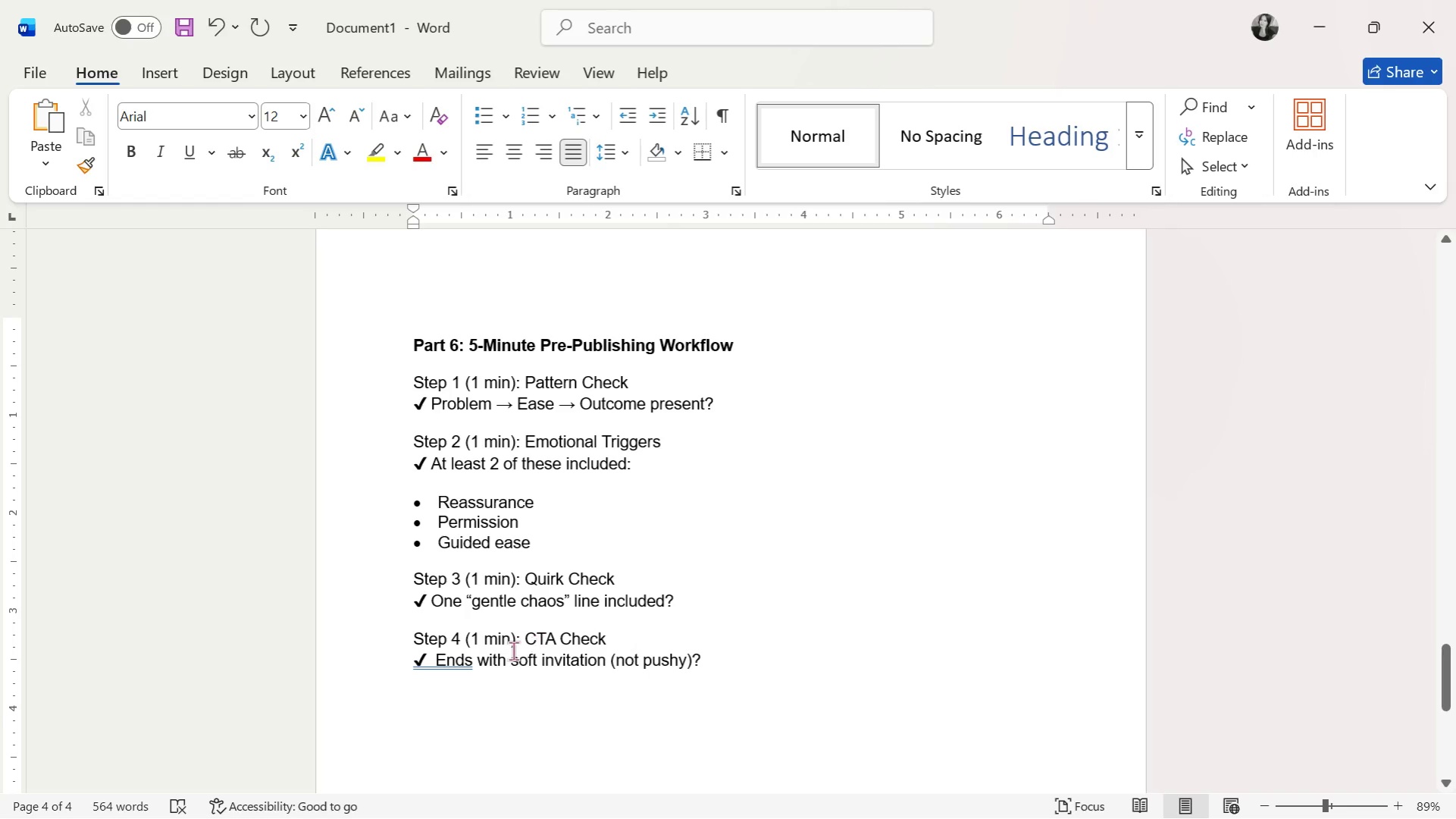 
left_click([439, 663])
 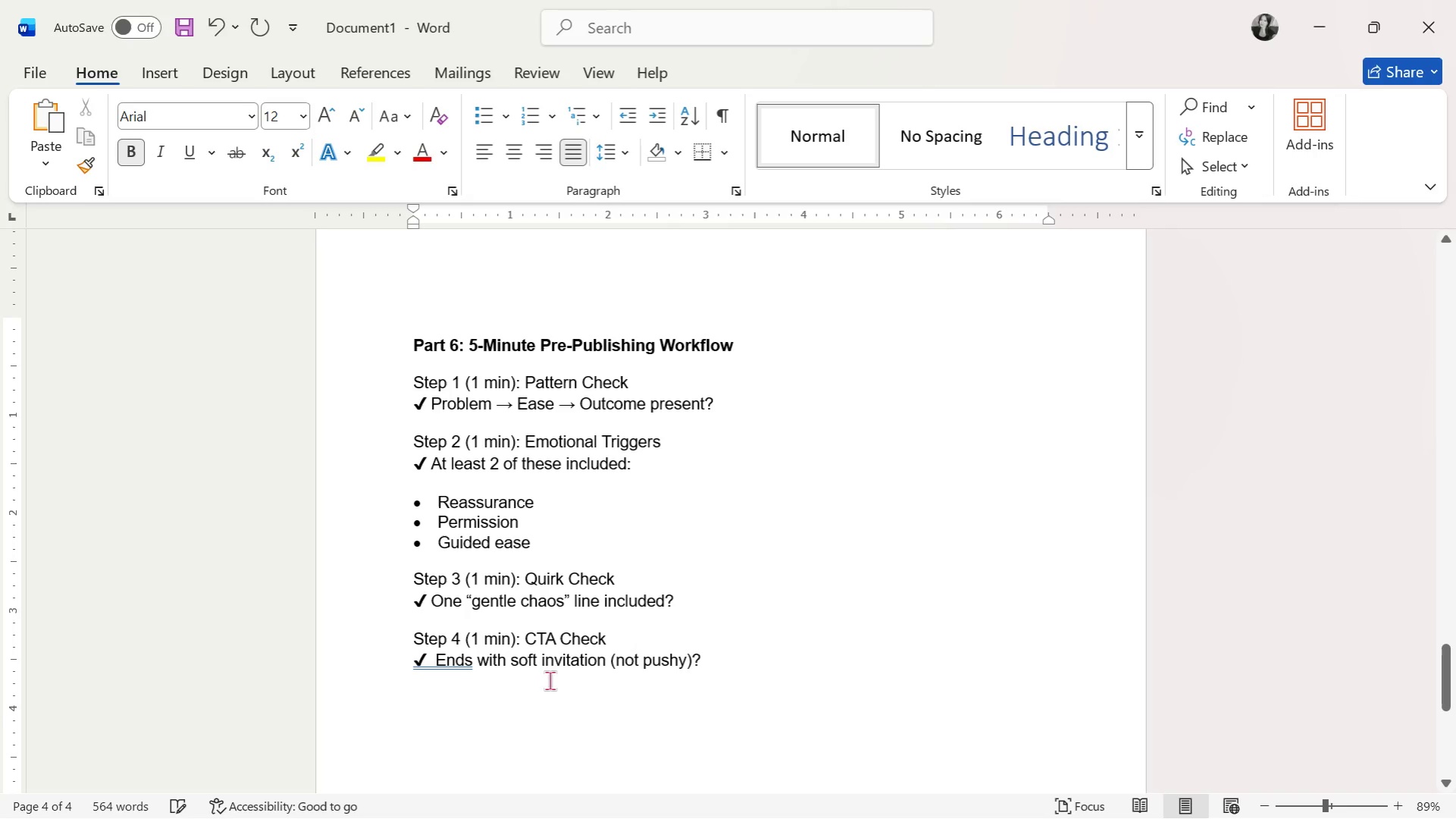 
key(Backspace)
 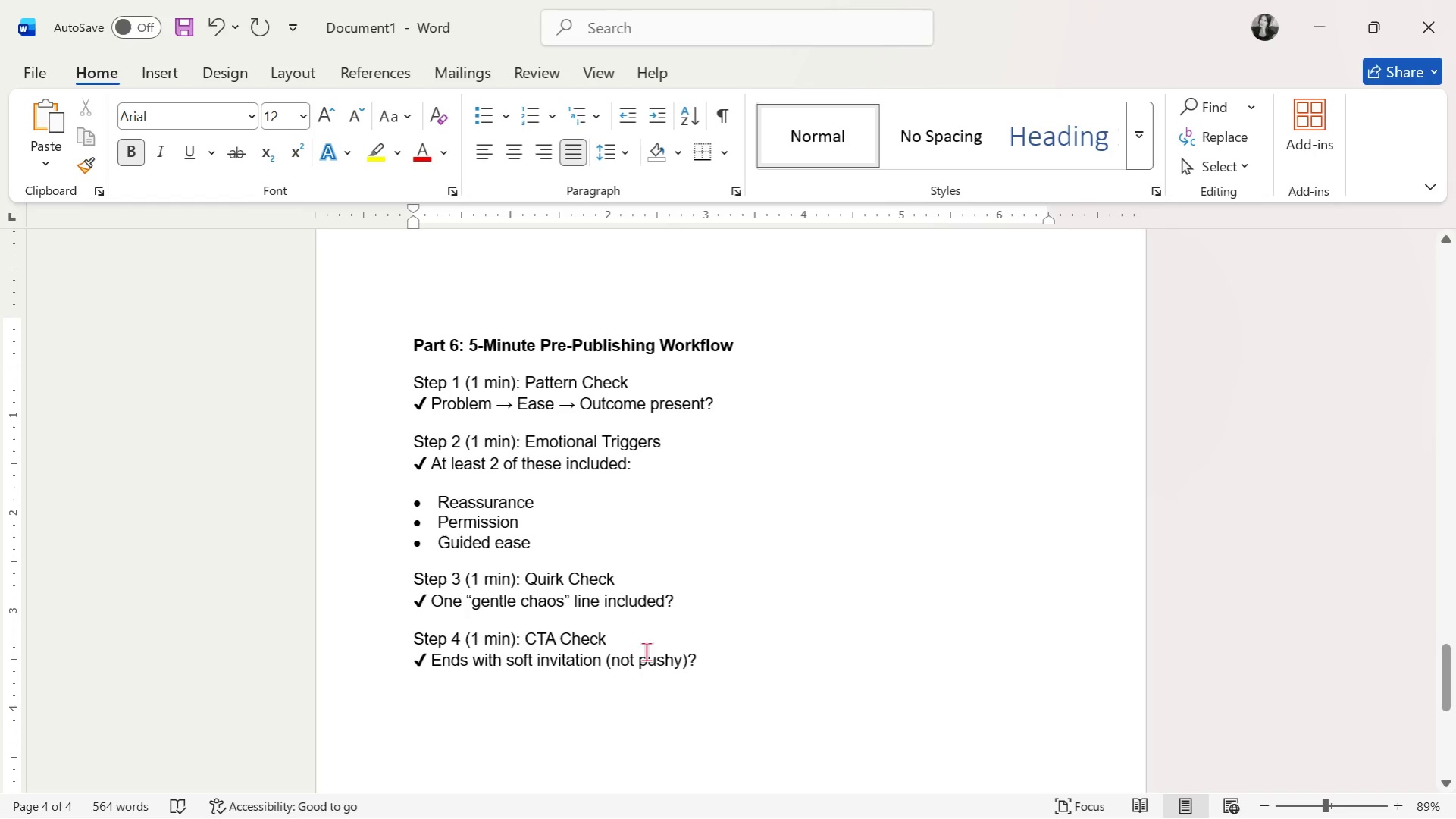 
left_click([749, 625])
 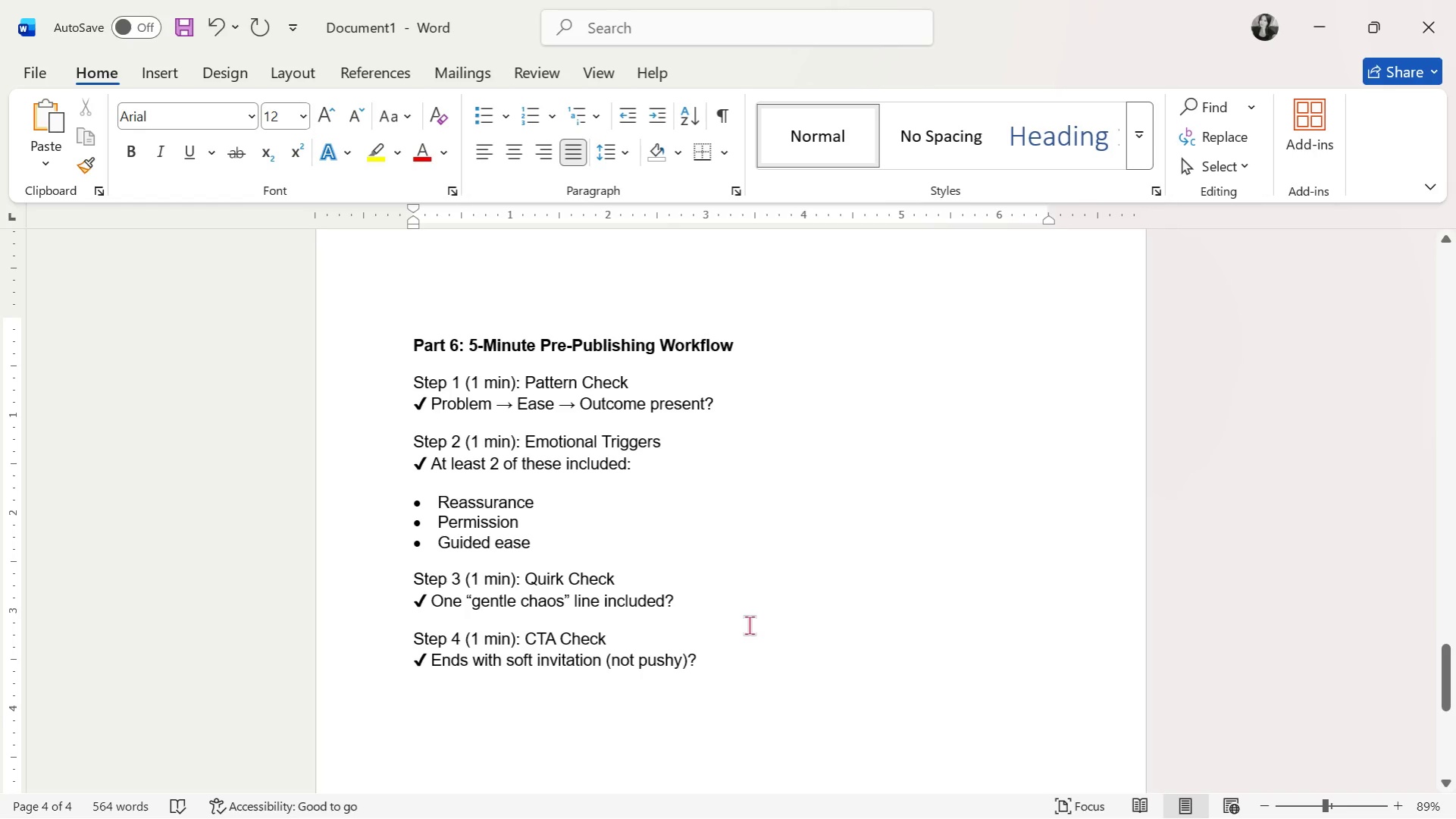 
wait(5.28)
 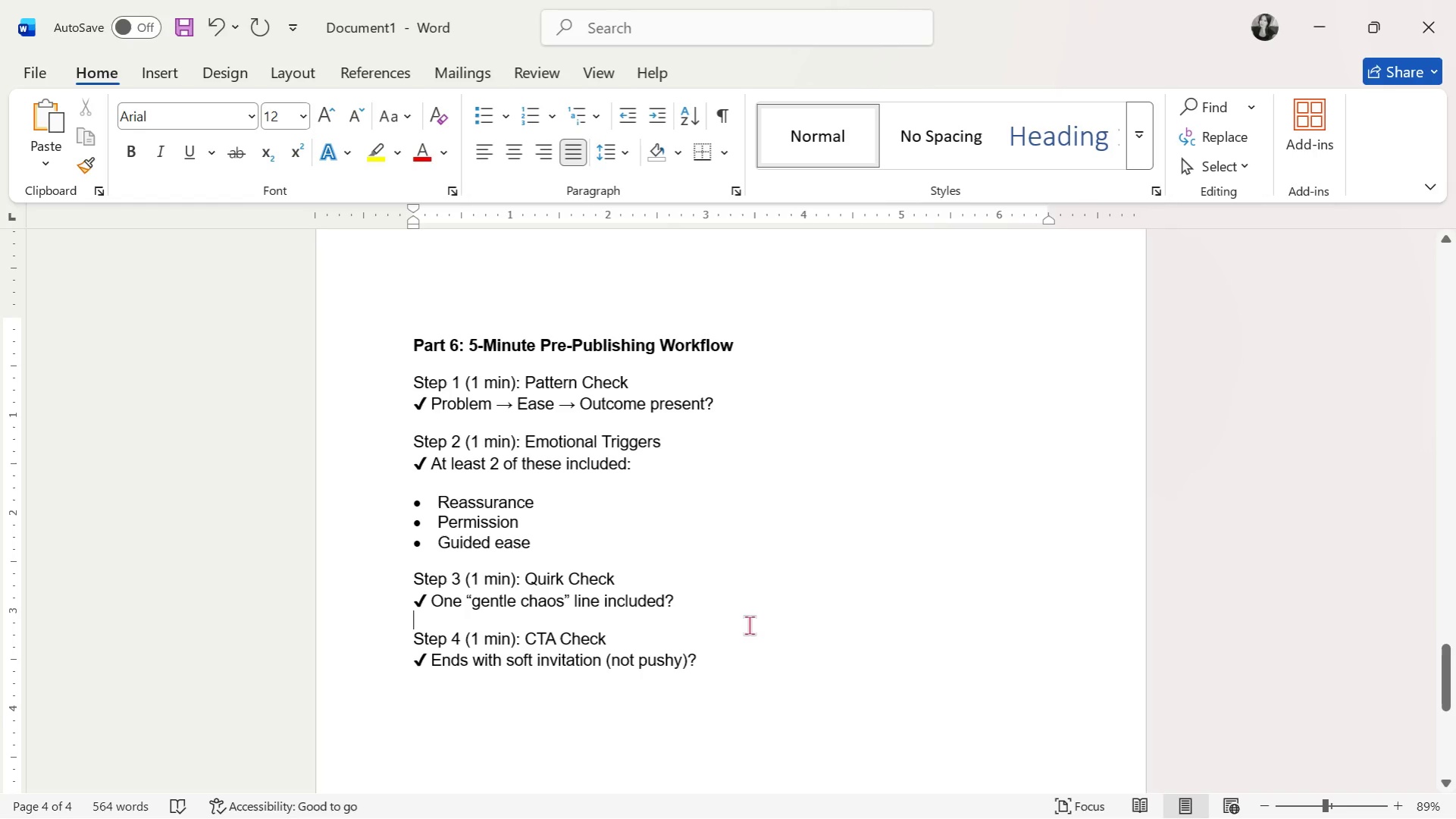 
left_click([711, 663])
 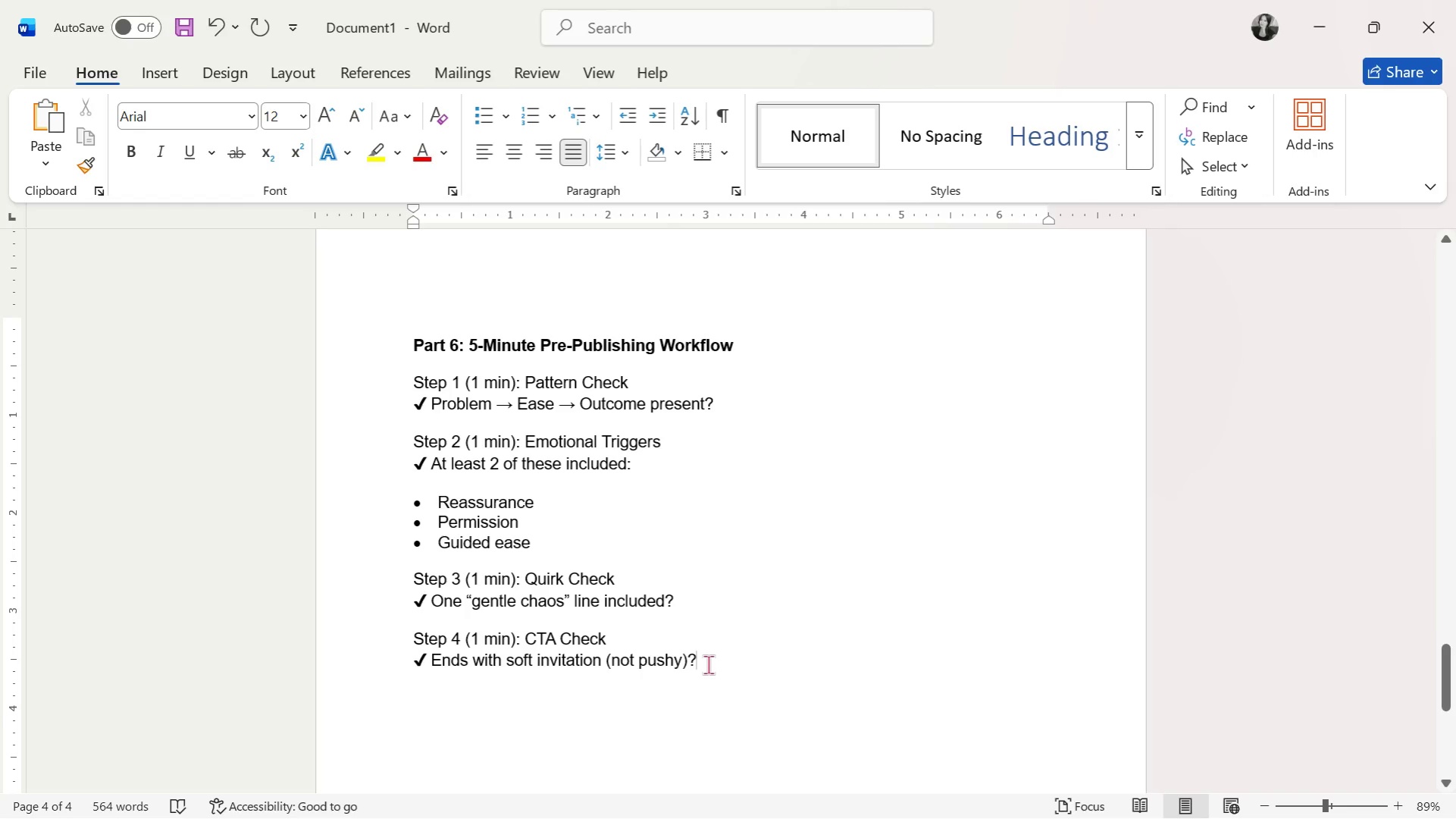 
key(Enter)
 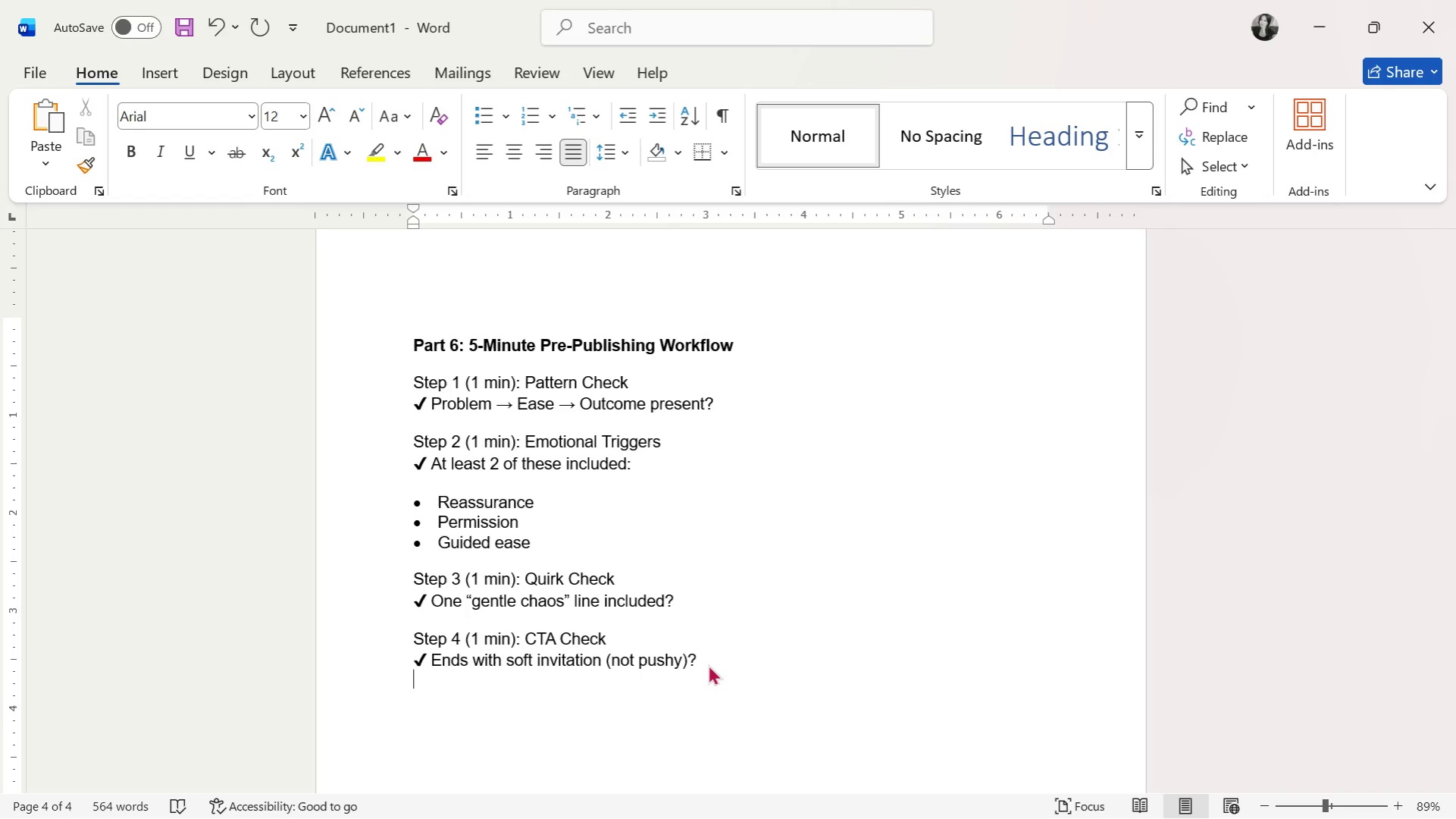 
key(Enter)
 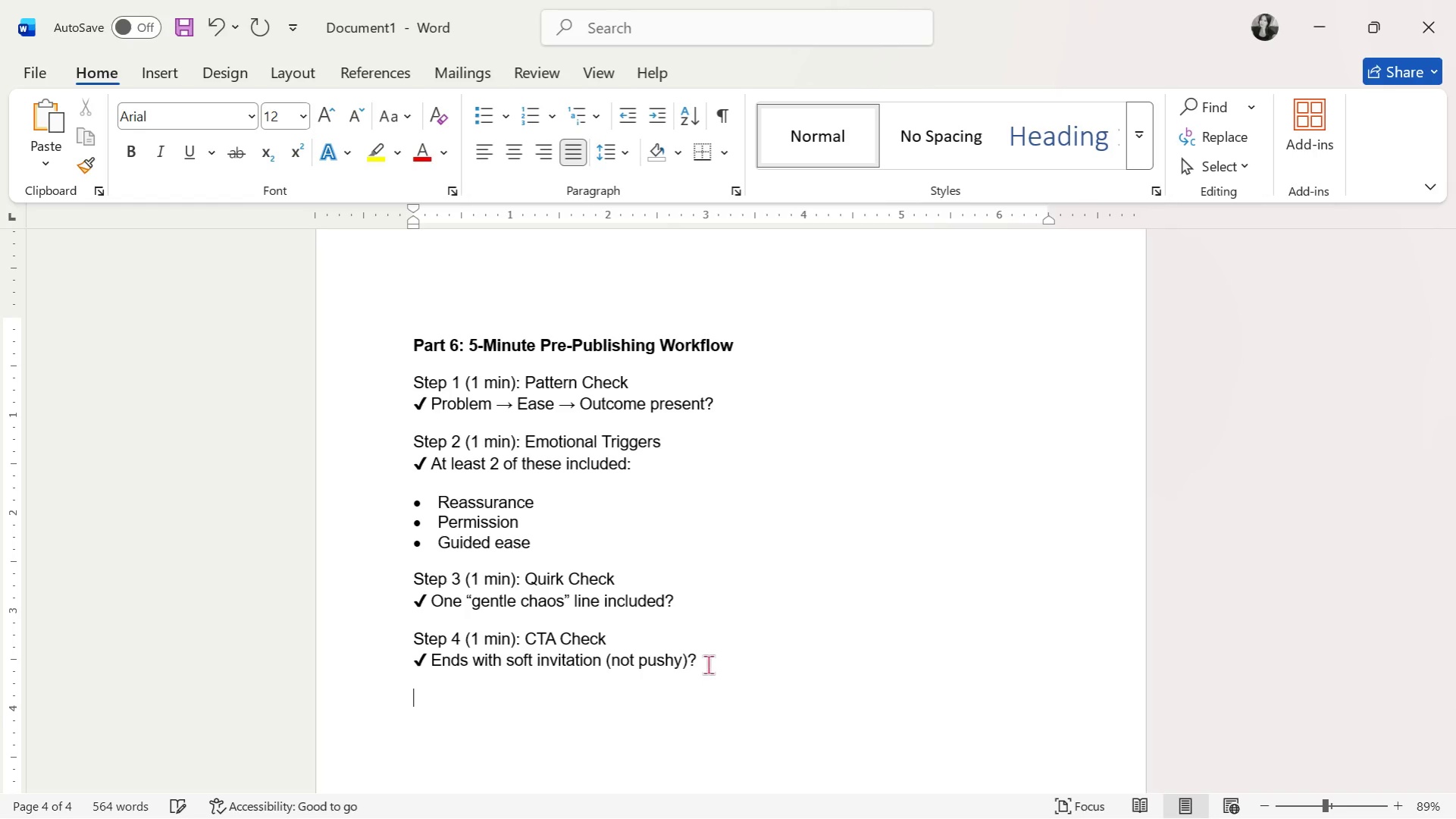 
type(Step 5 (1 min) )
key(Backspace)
type(: Score It)
 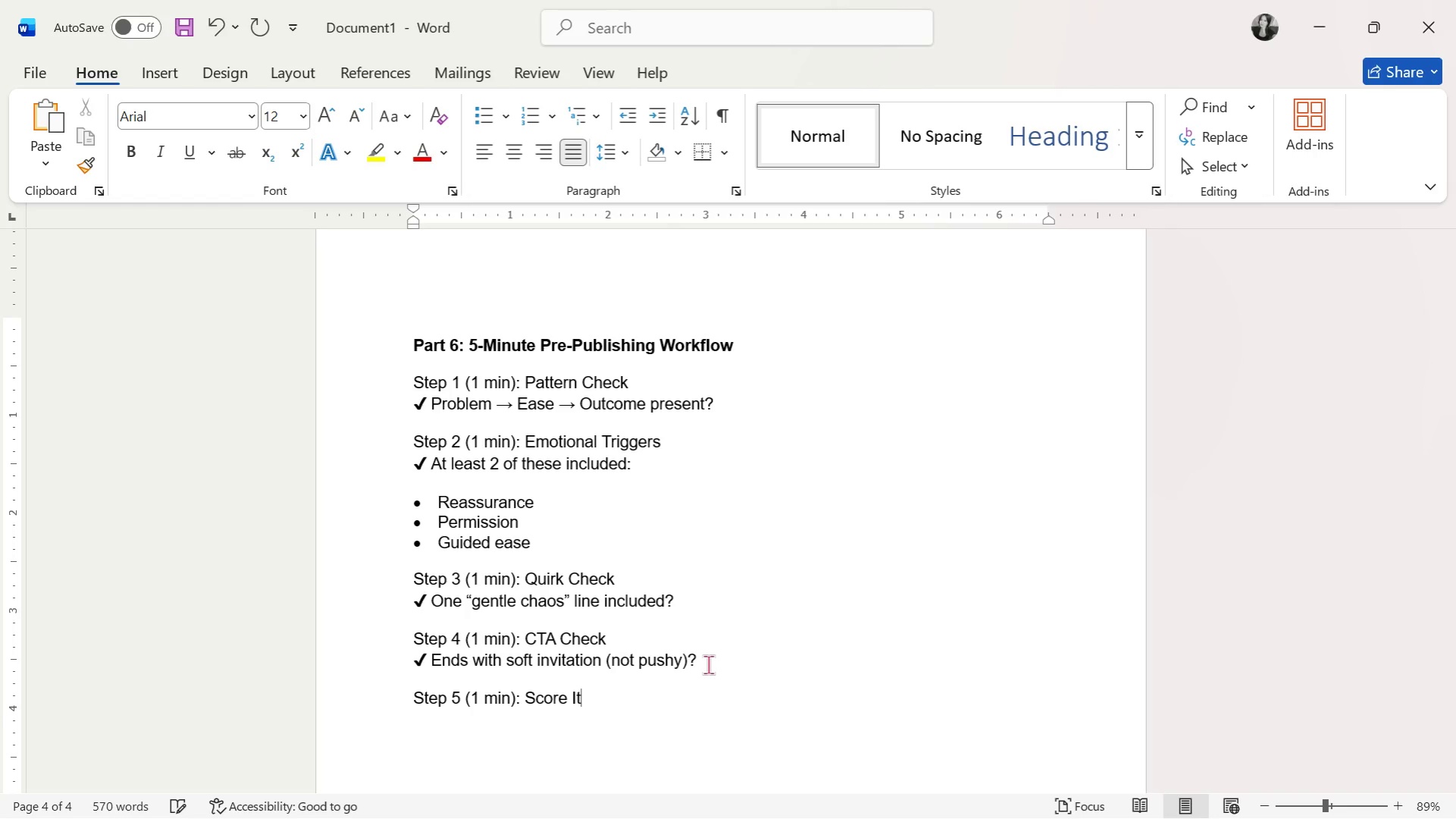 
key(Enter)
 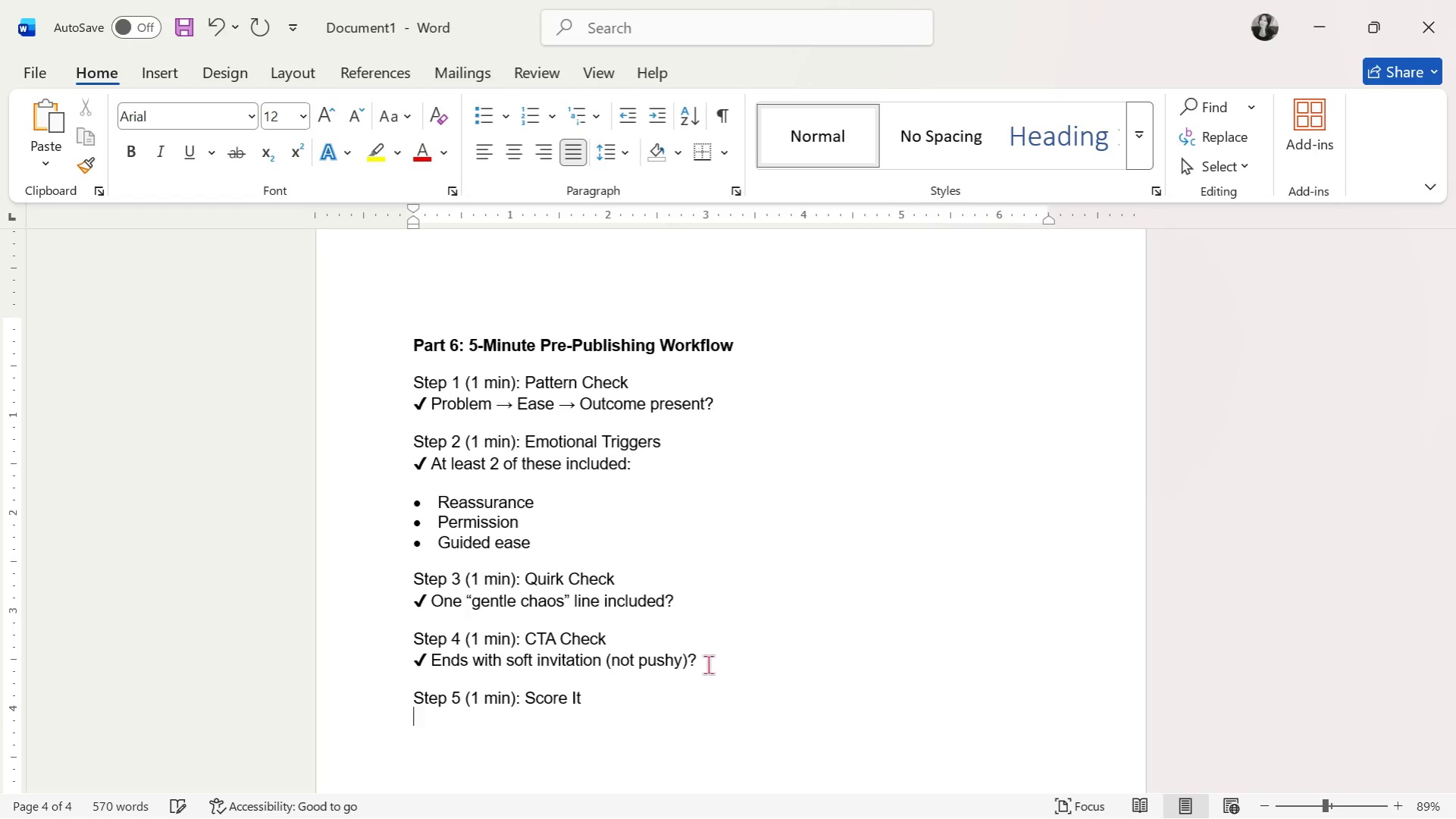 
key(Control+V)
 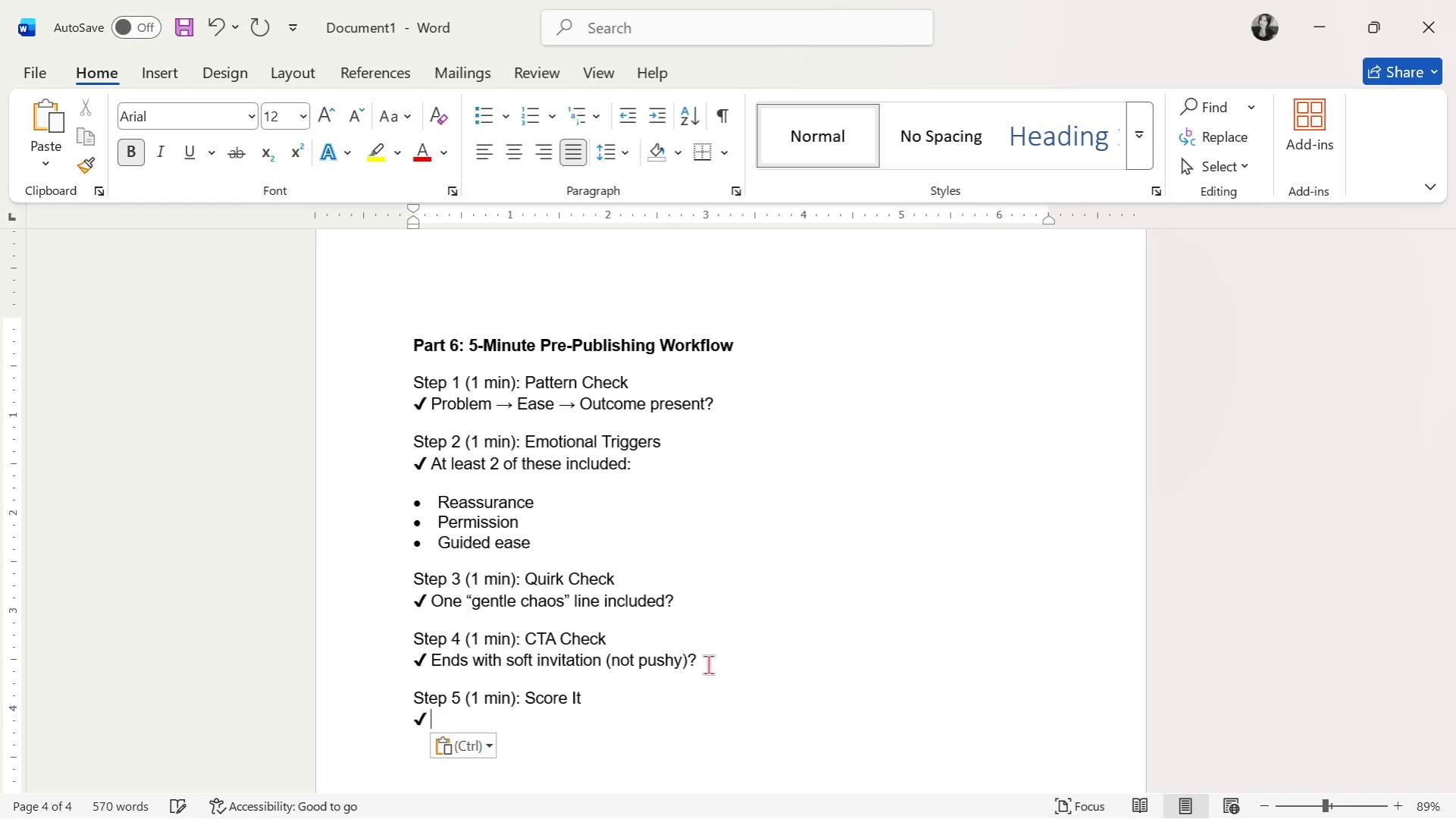 
type( Must be)
key(Backspace)
key(Backspace)
key(Backspace)
key(Backspace)
key(Backspace)
key(Backspace)
key(Backspace)
 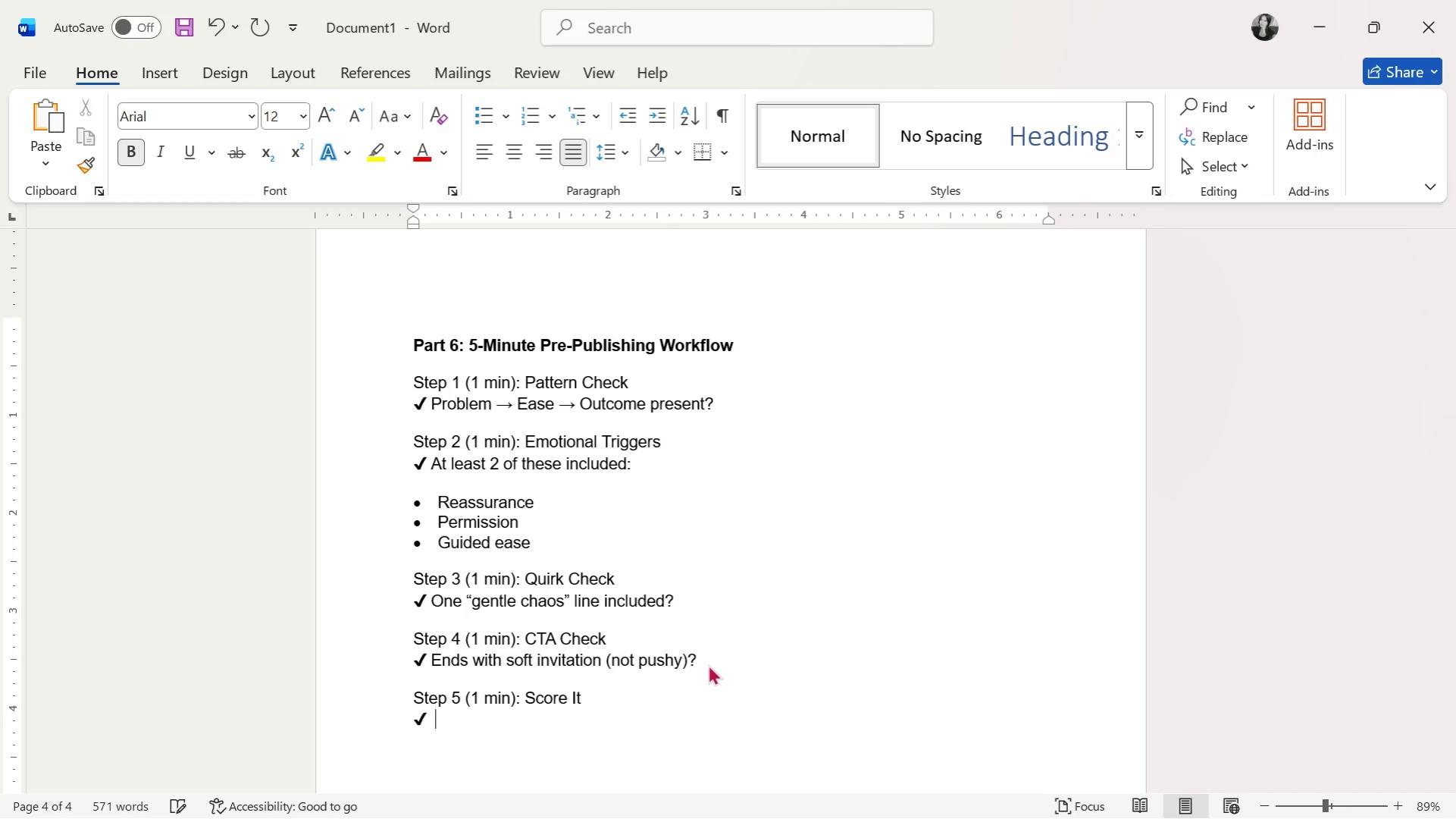 
key(Control+B)
 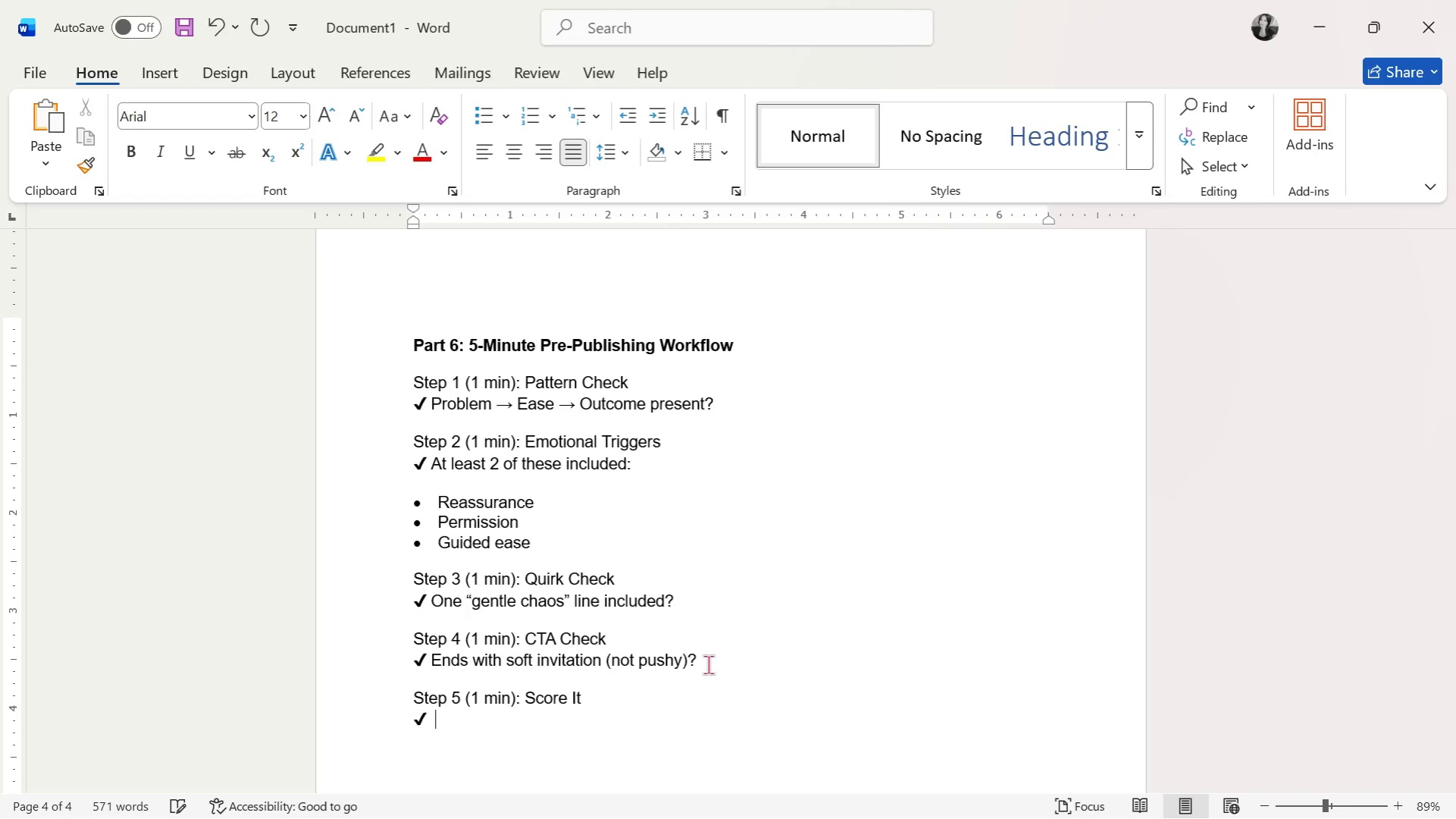 
type(Must )
 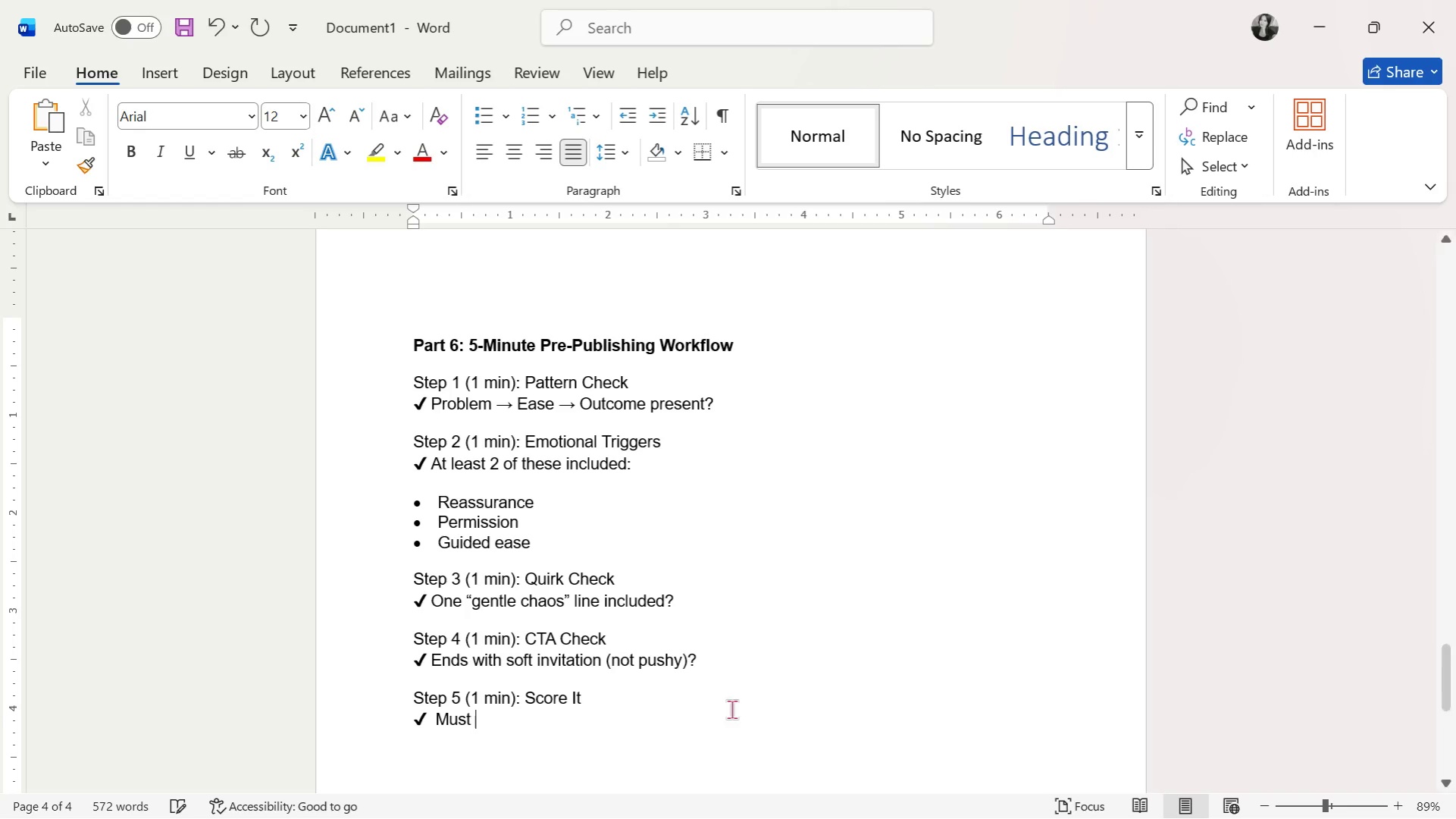 
key(E)
 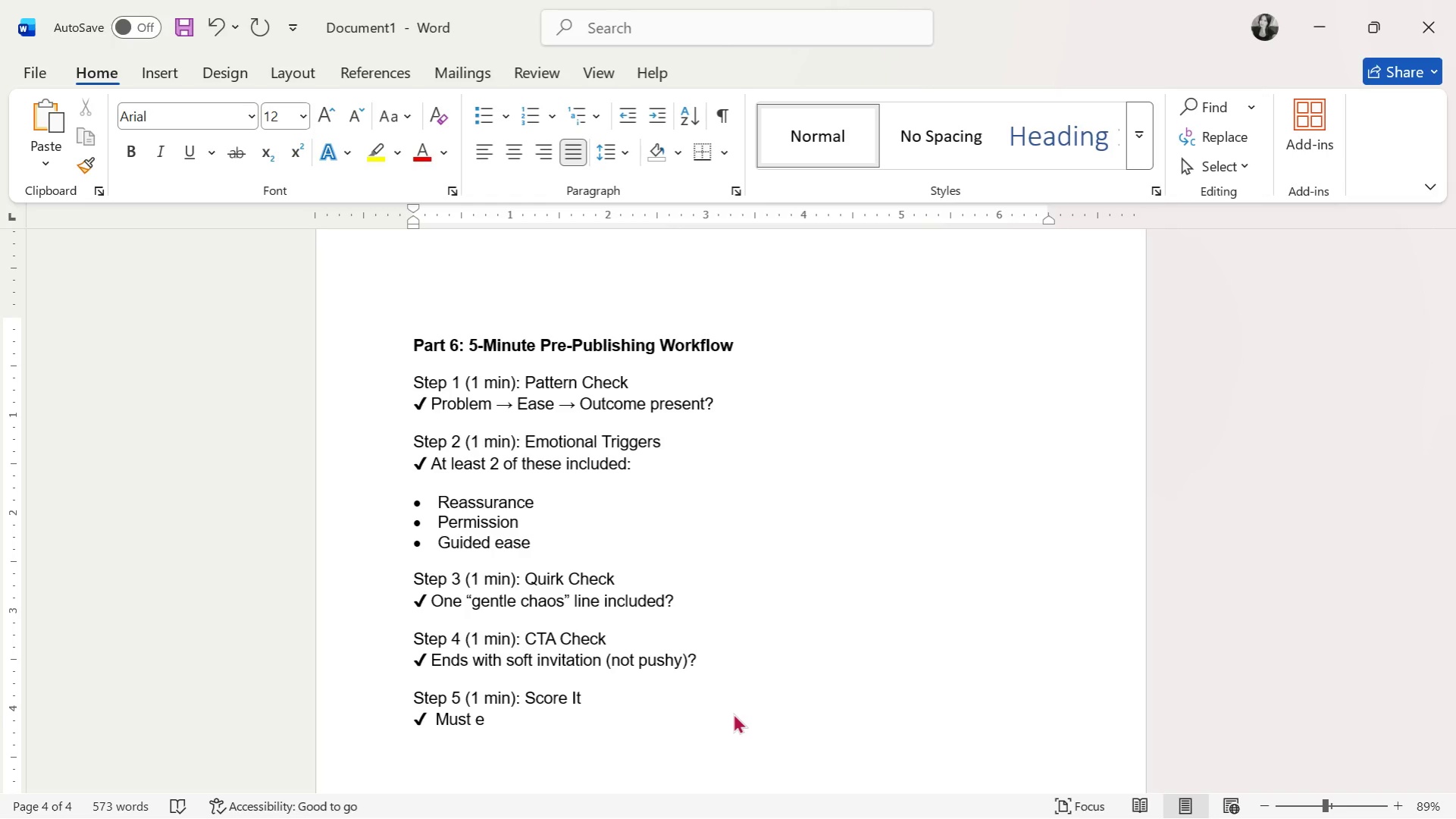 
key(Space)
 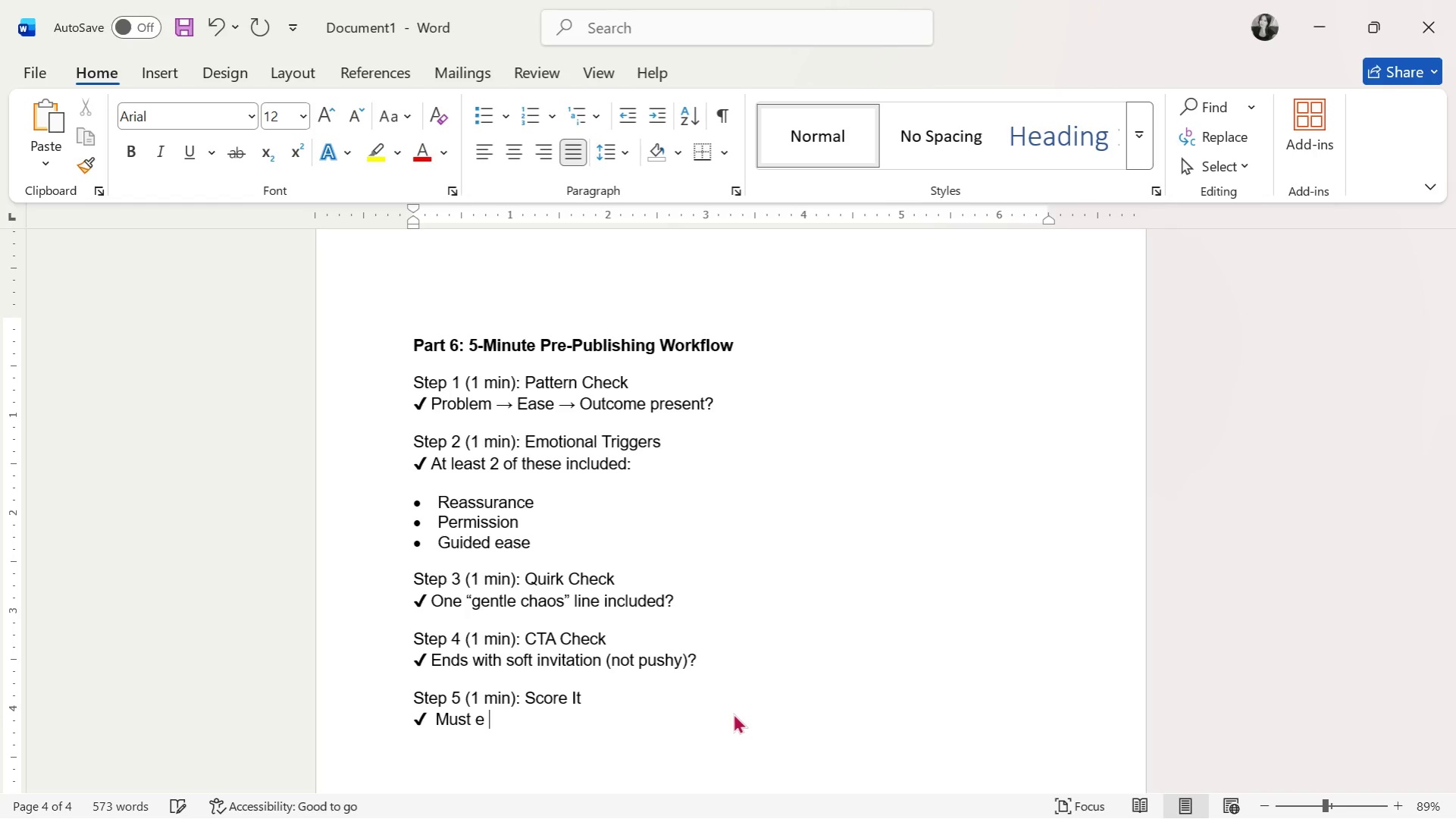 
key(4)
 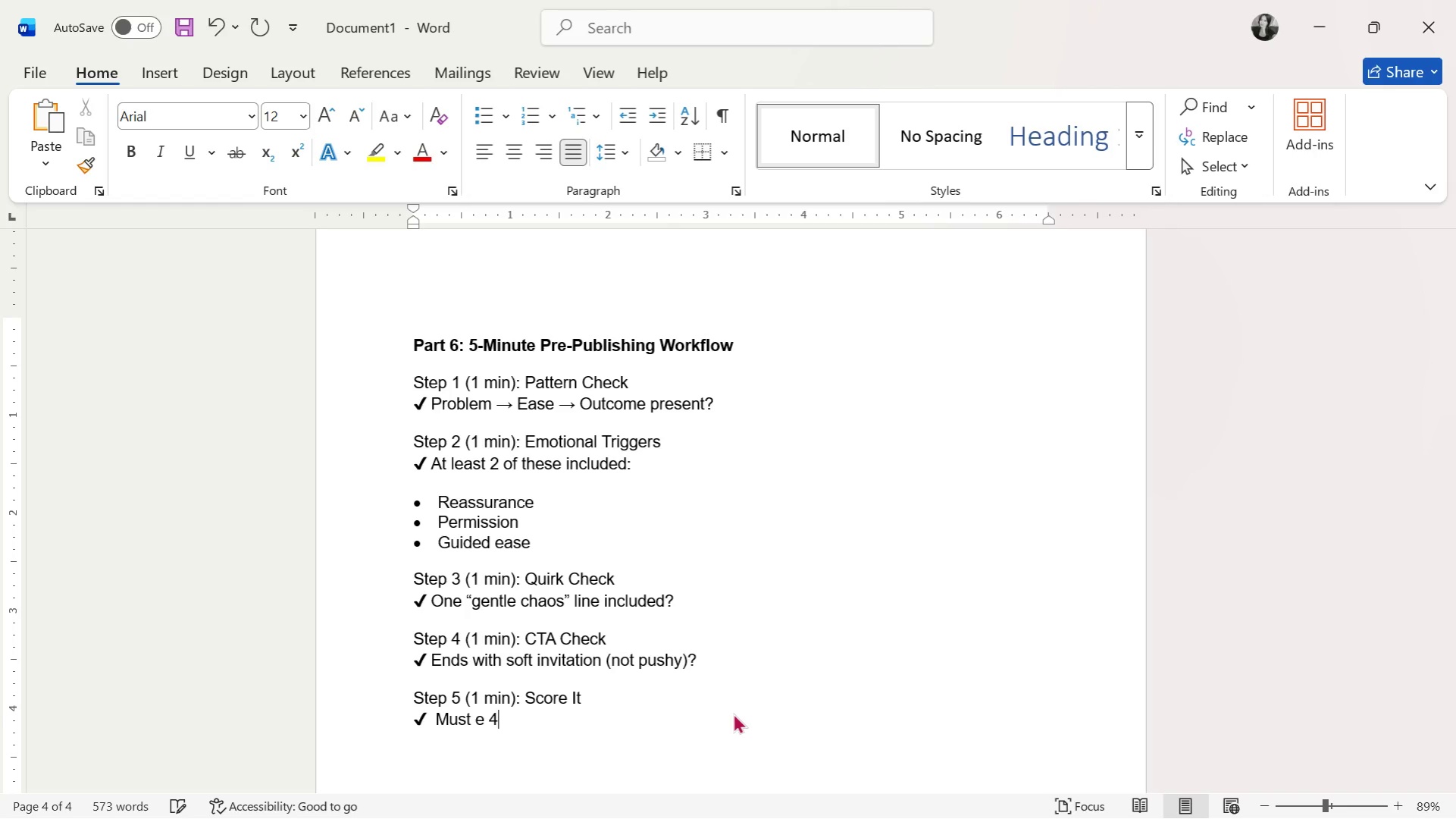 
key(Space)
 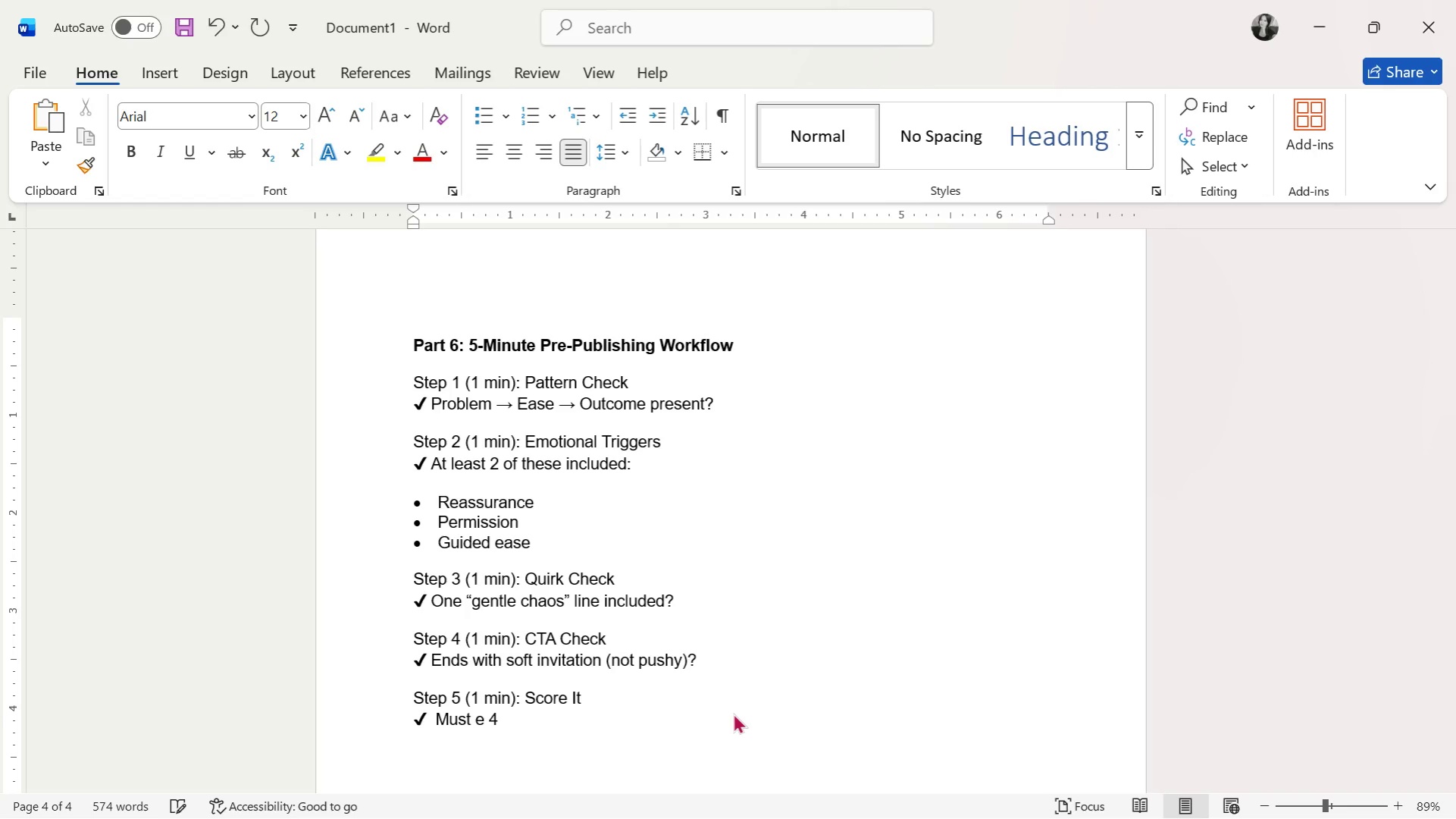 
key(Backspace)
 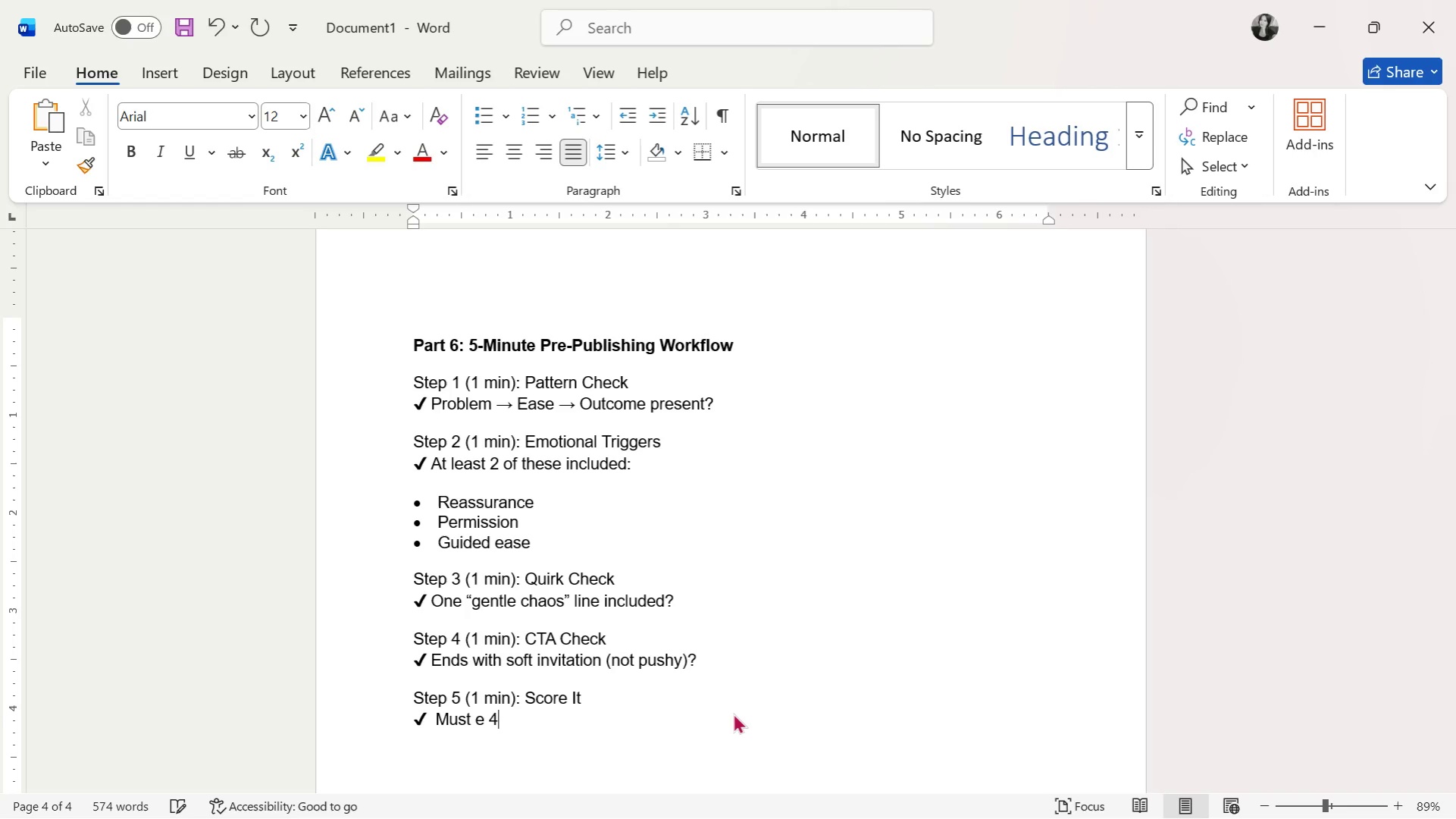 
key(Backspace)
 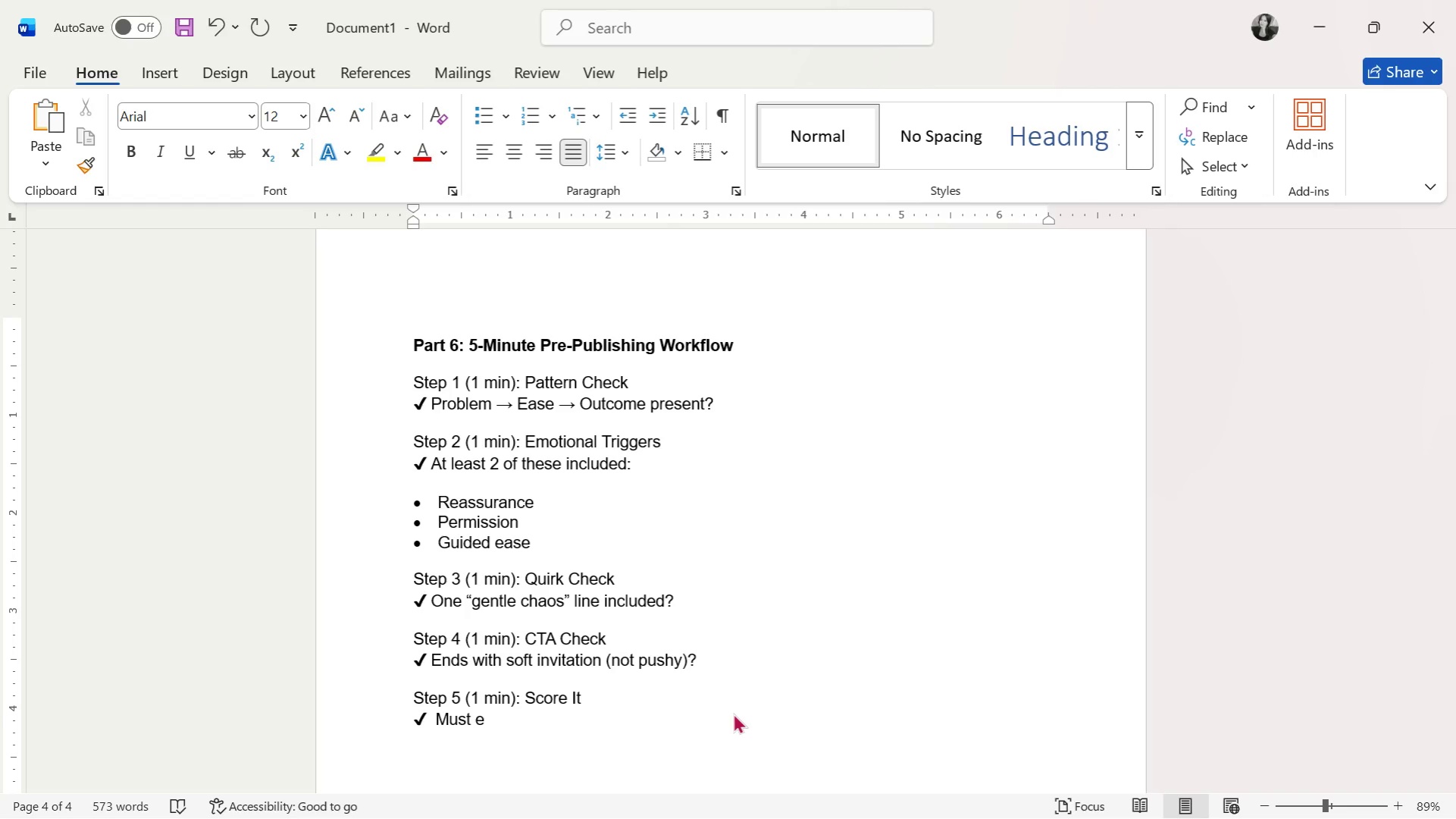 
key(Backspace)
 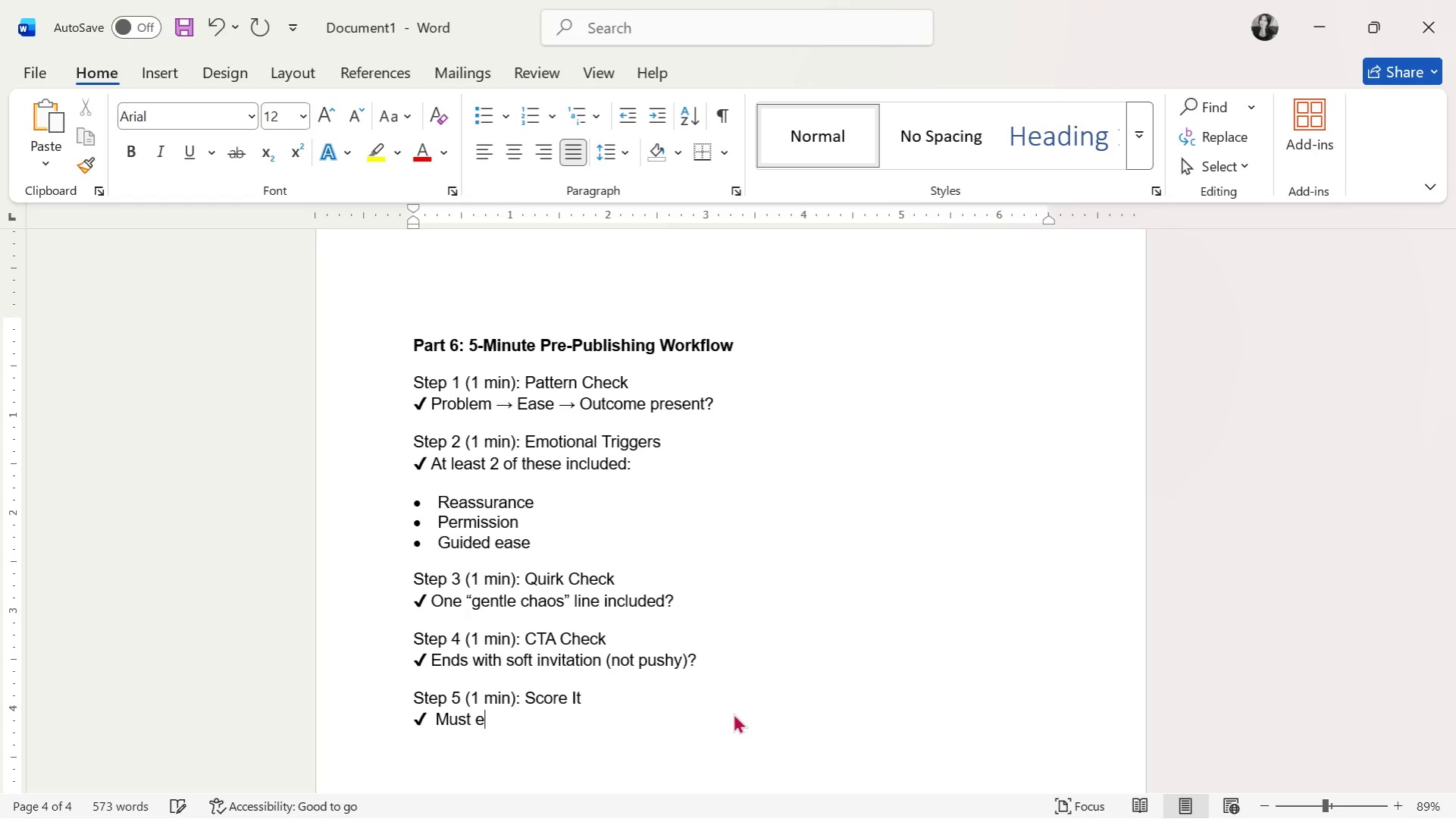 
key(Backspace)
 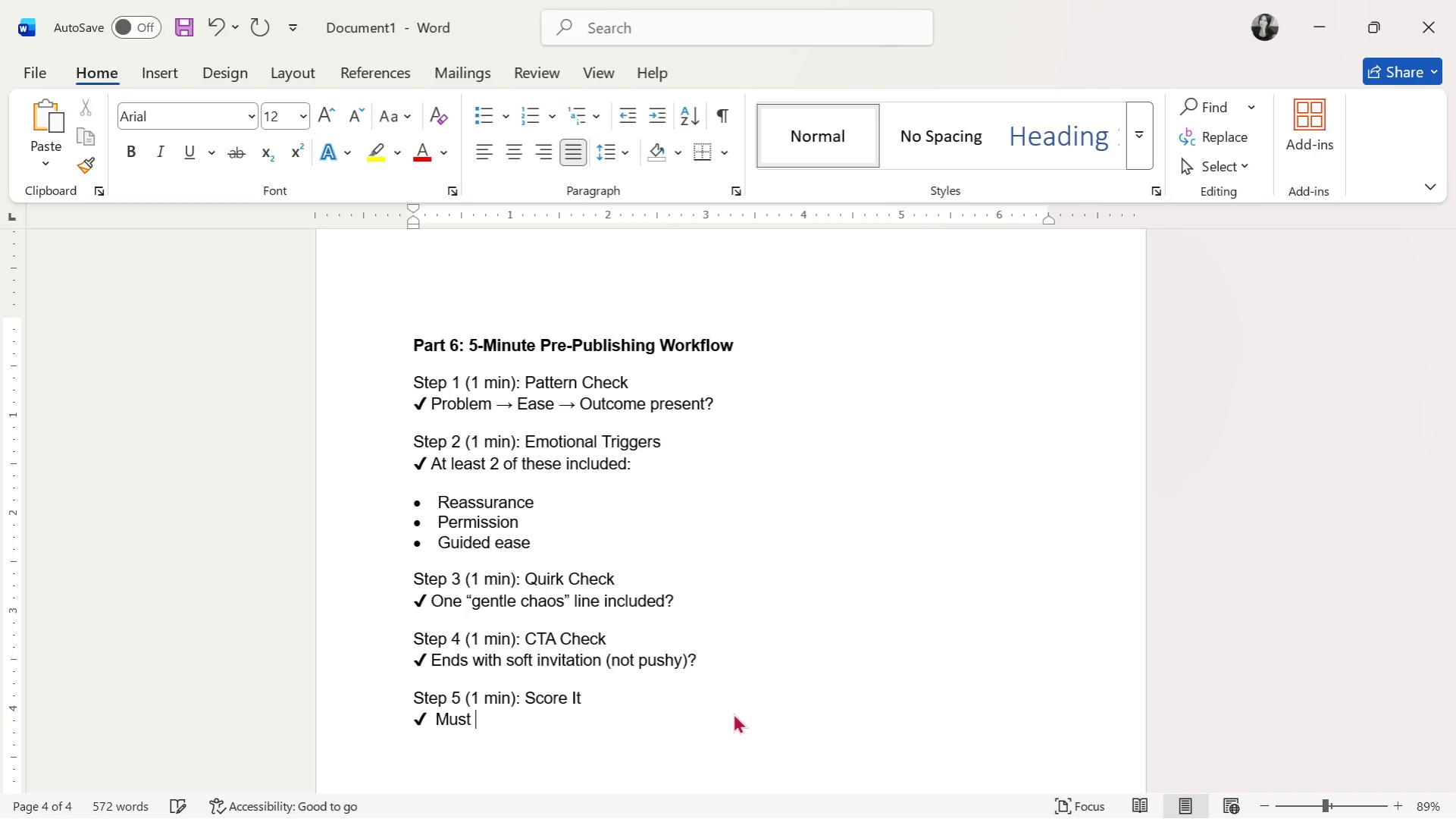 
key(B)
 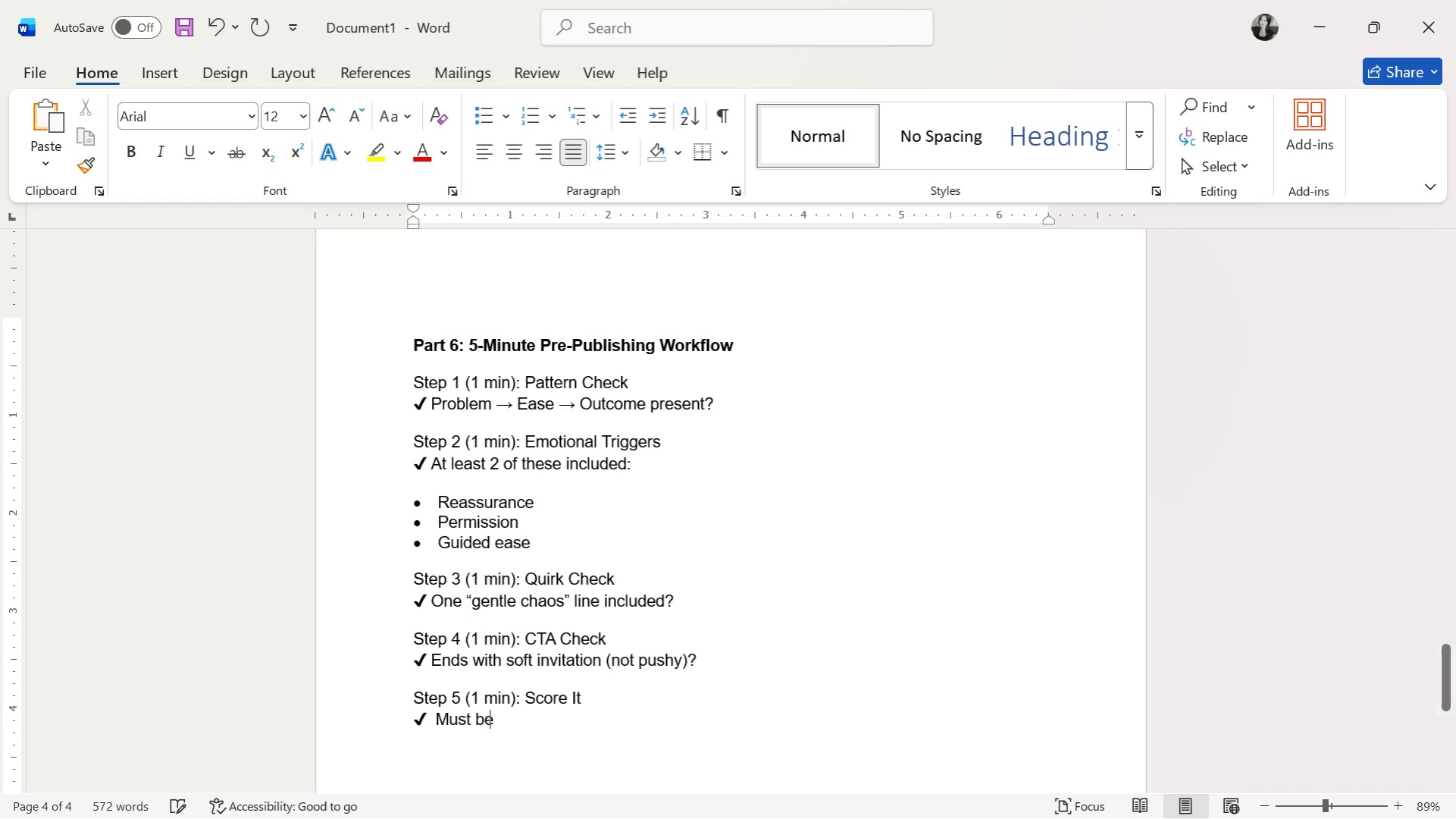 
key(E)
 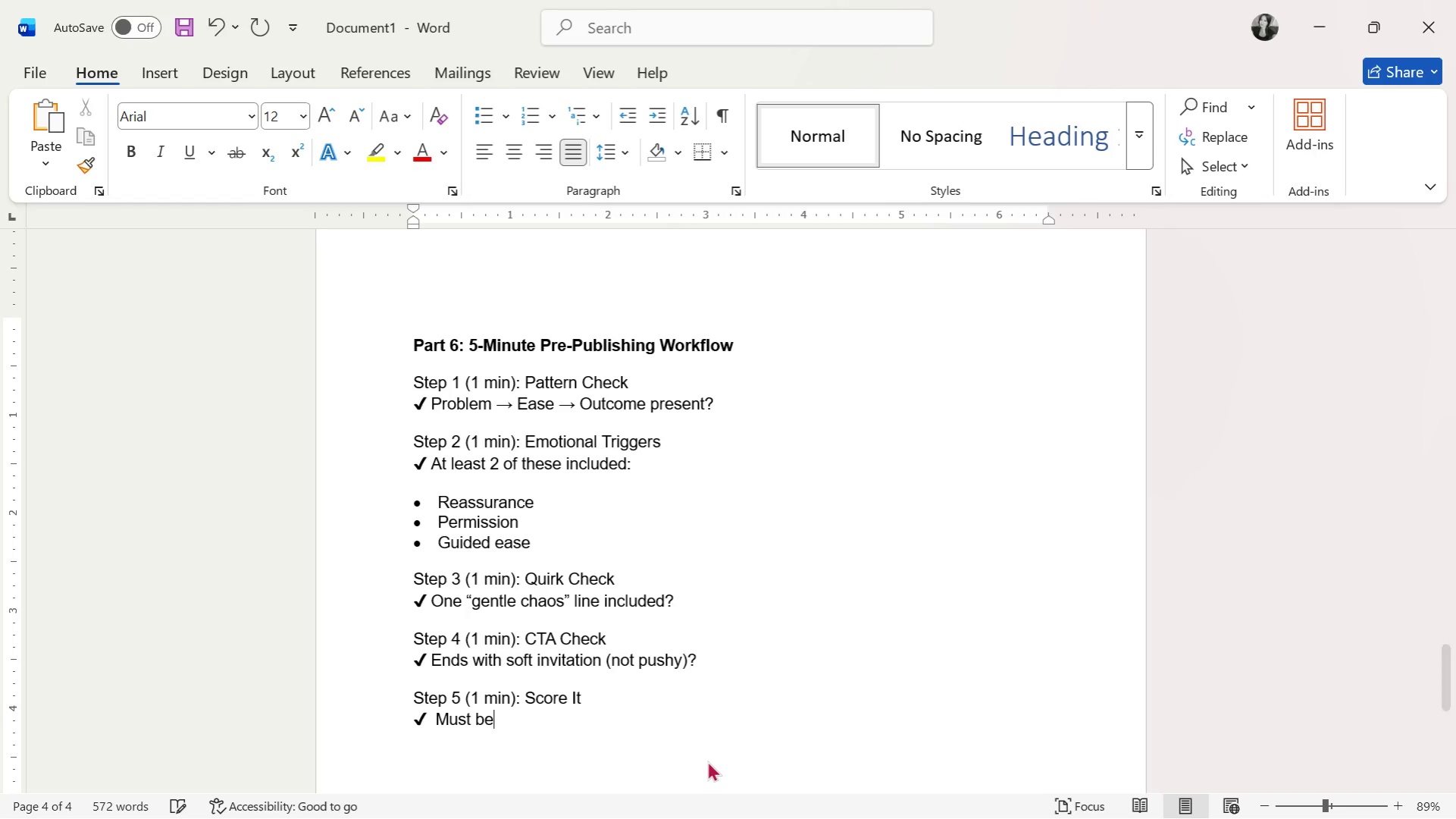 
key(Space)
 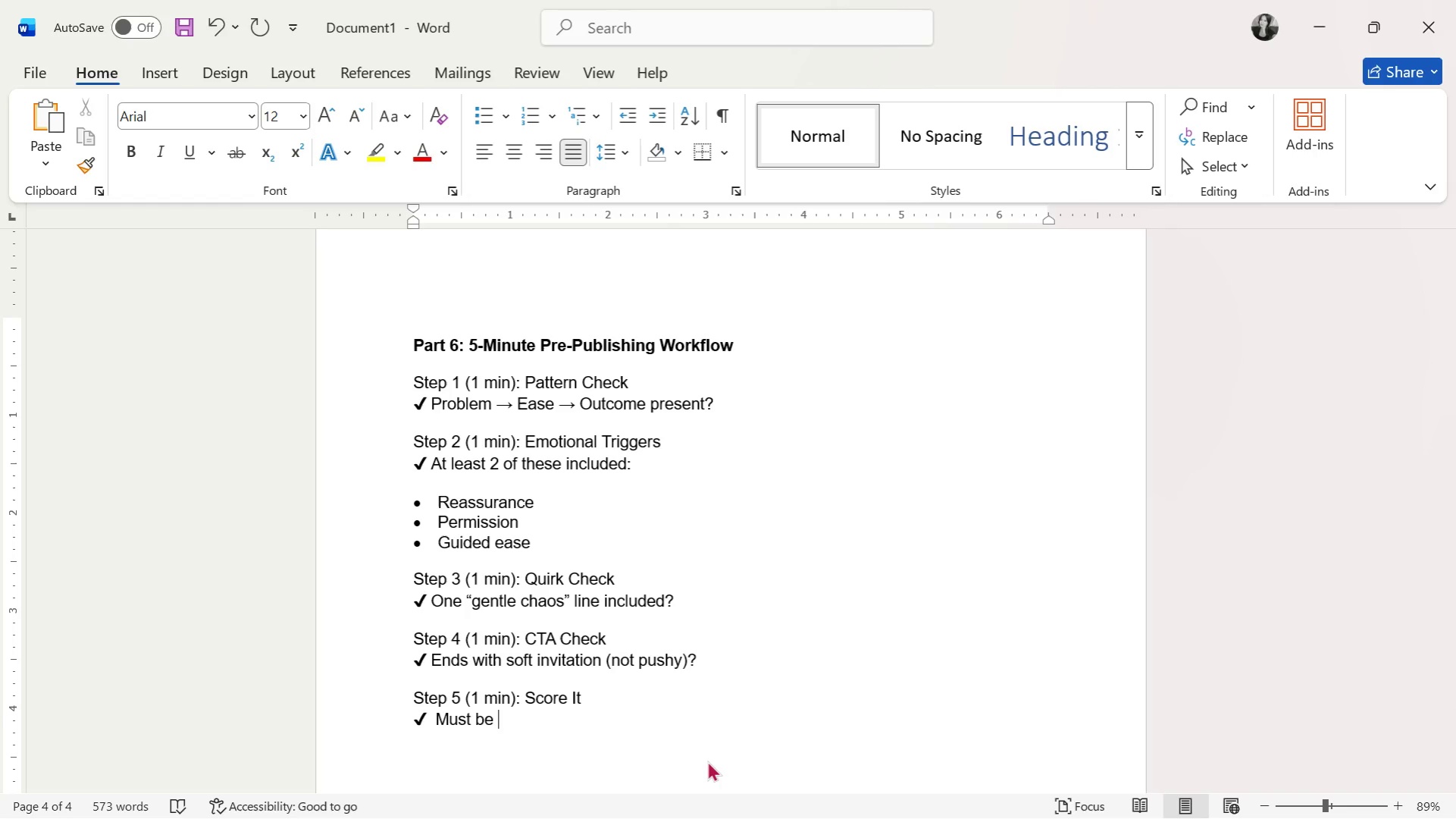 
wait(8.52)
 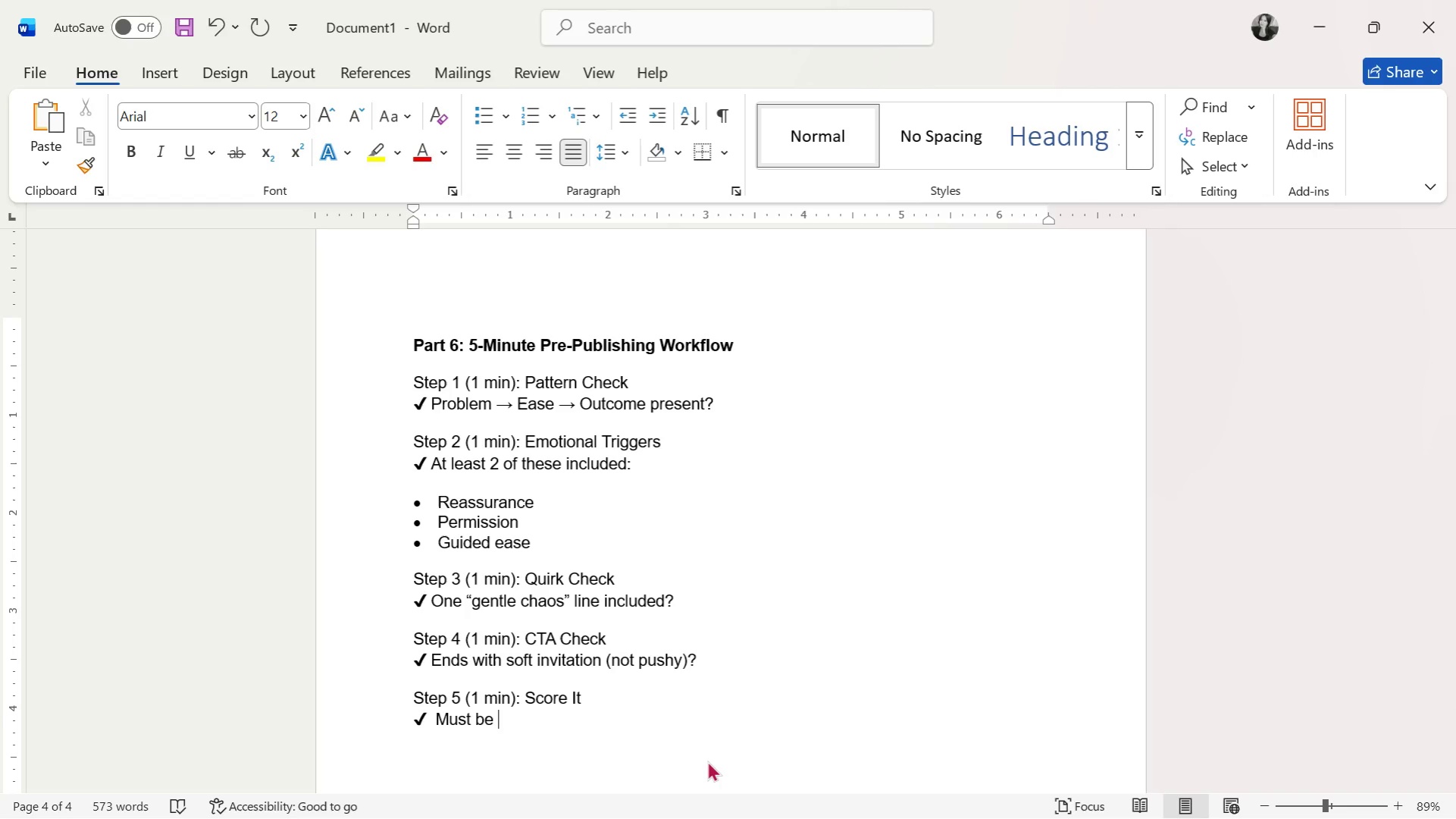 
type(4 or 5)
 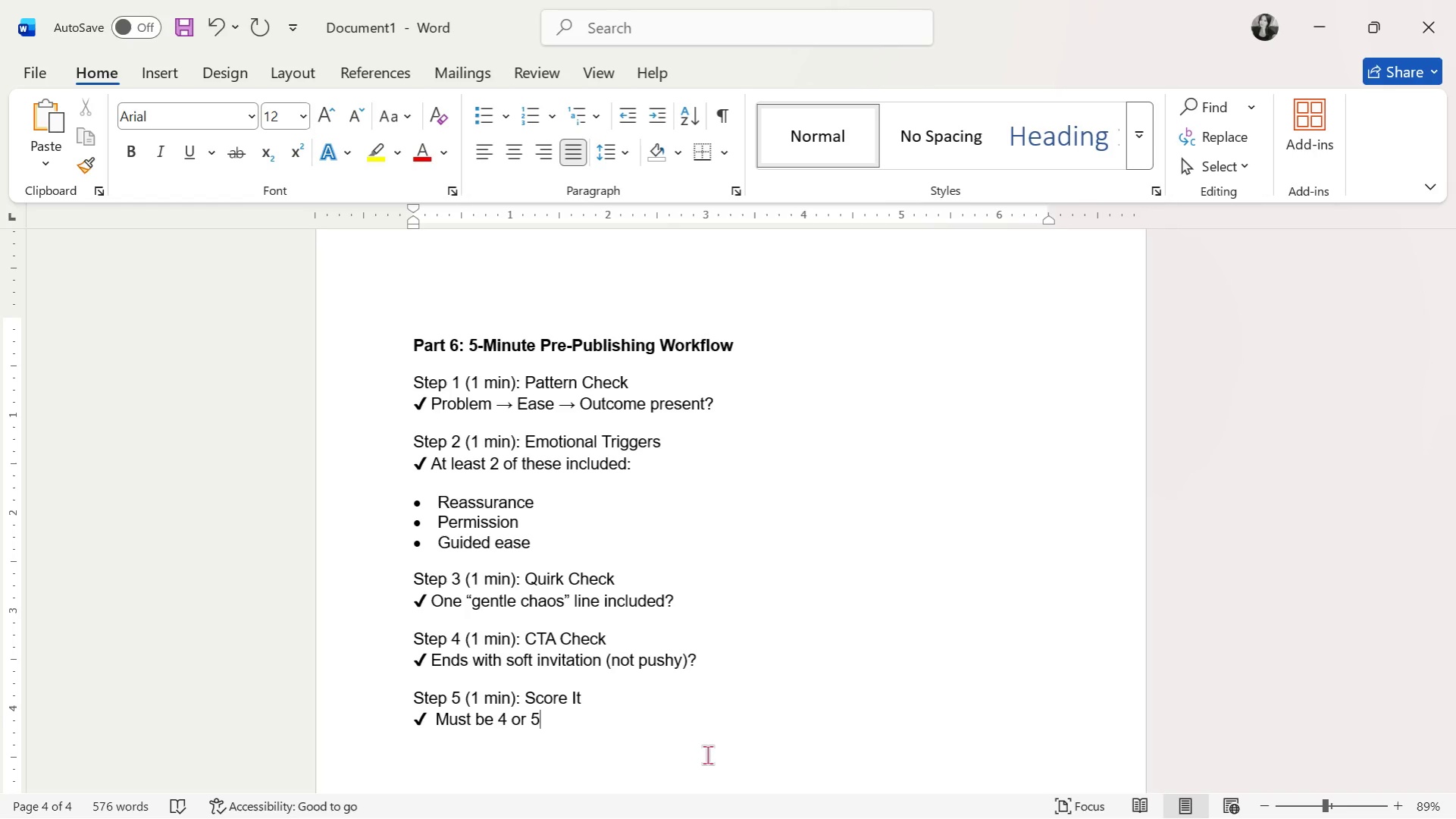 
wait(25.75)
 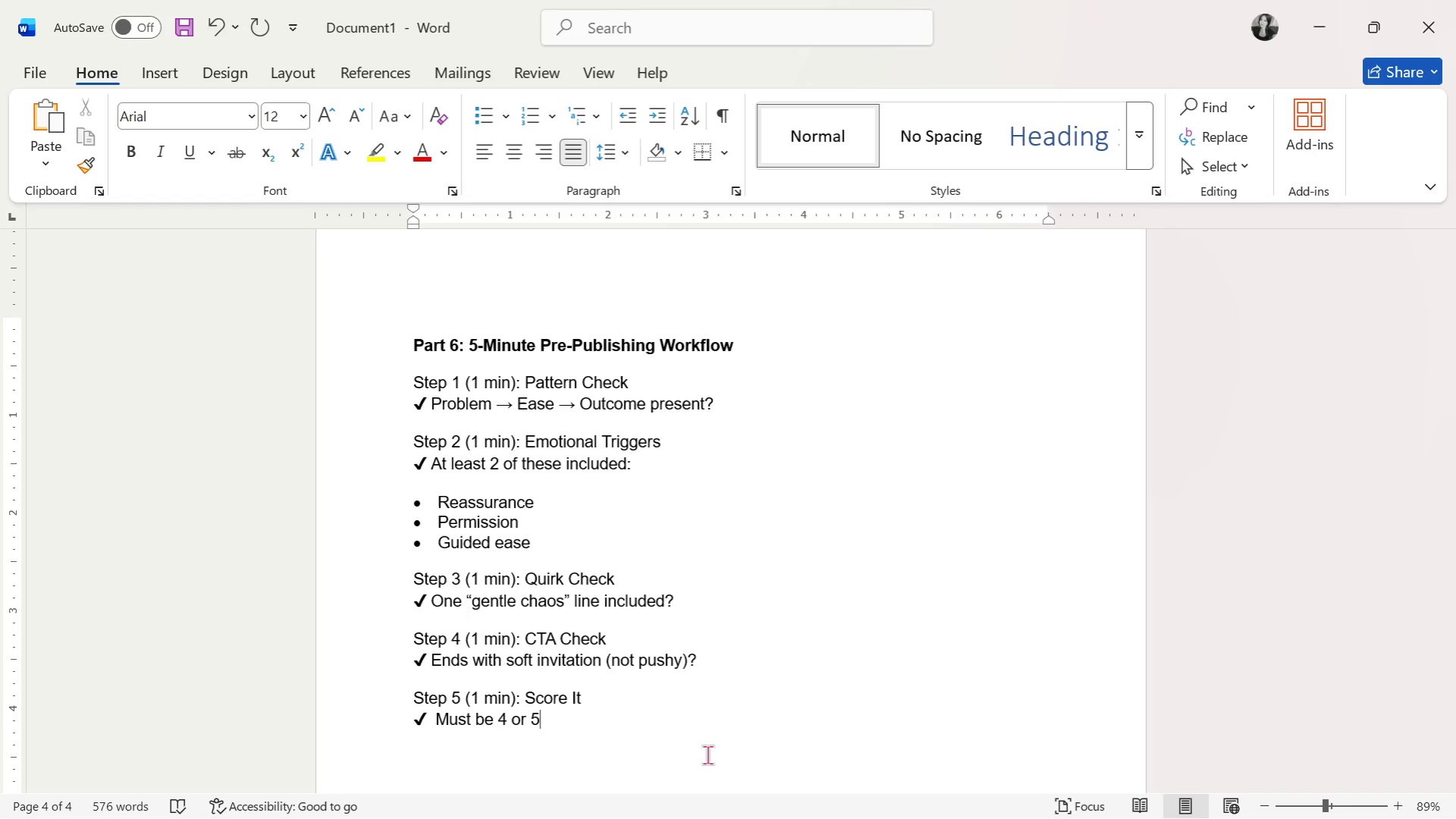 
scroll: coordinate [661, 677], scroll_direction: down, amount: 2.0
 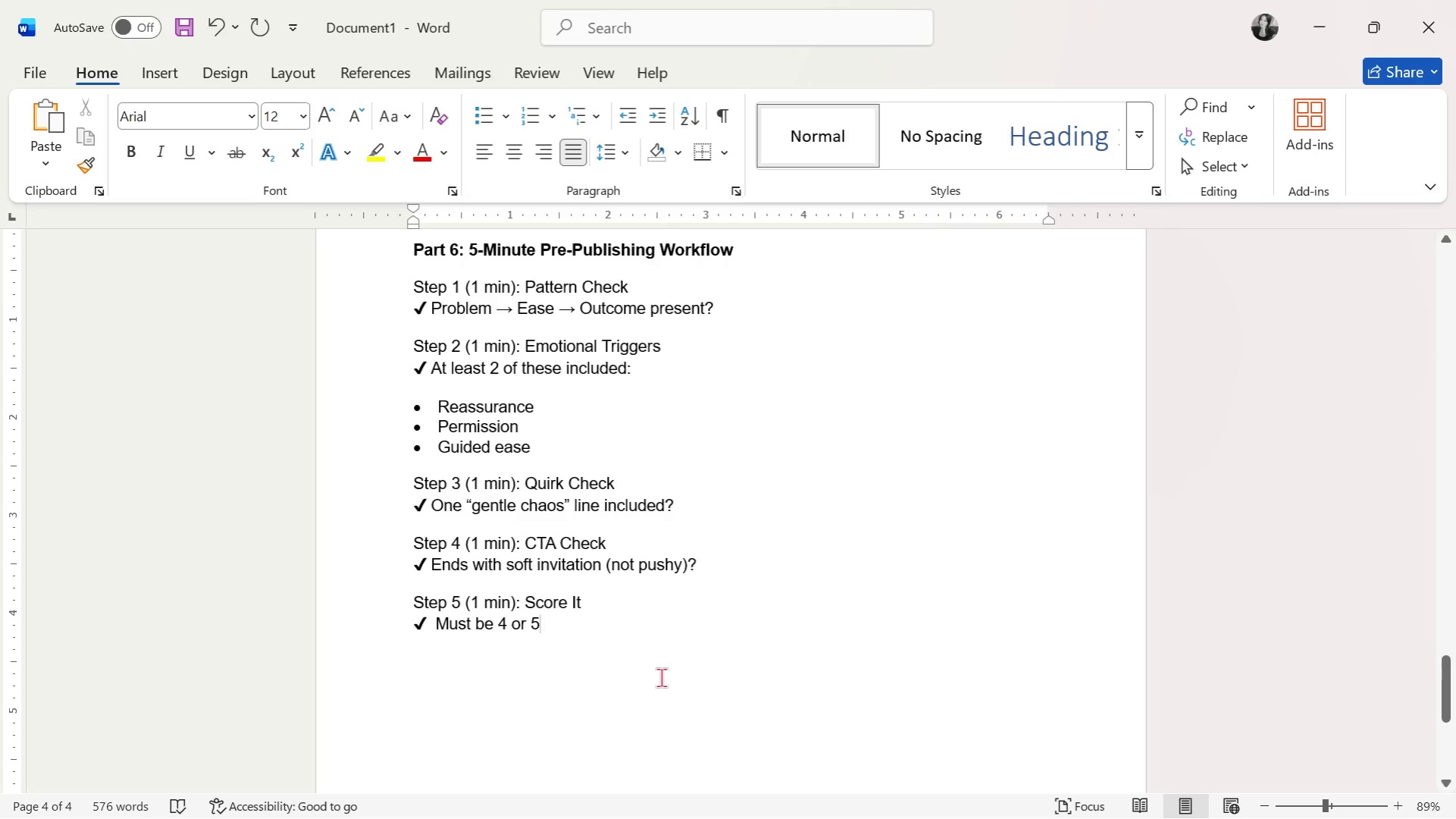 
scroll: coordinate [661, 677], scroll_direction: up, amount: 4.0
 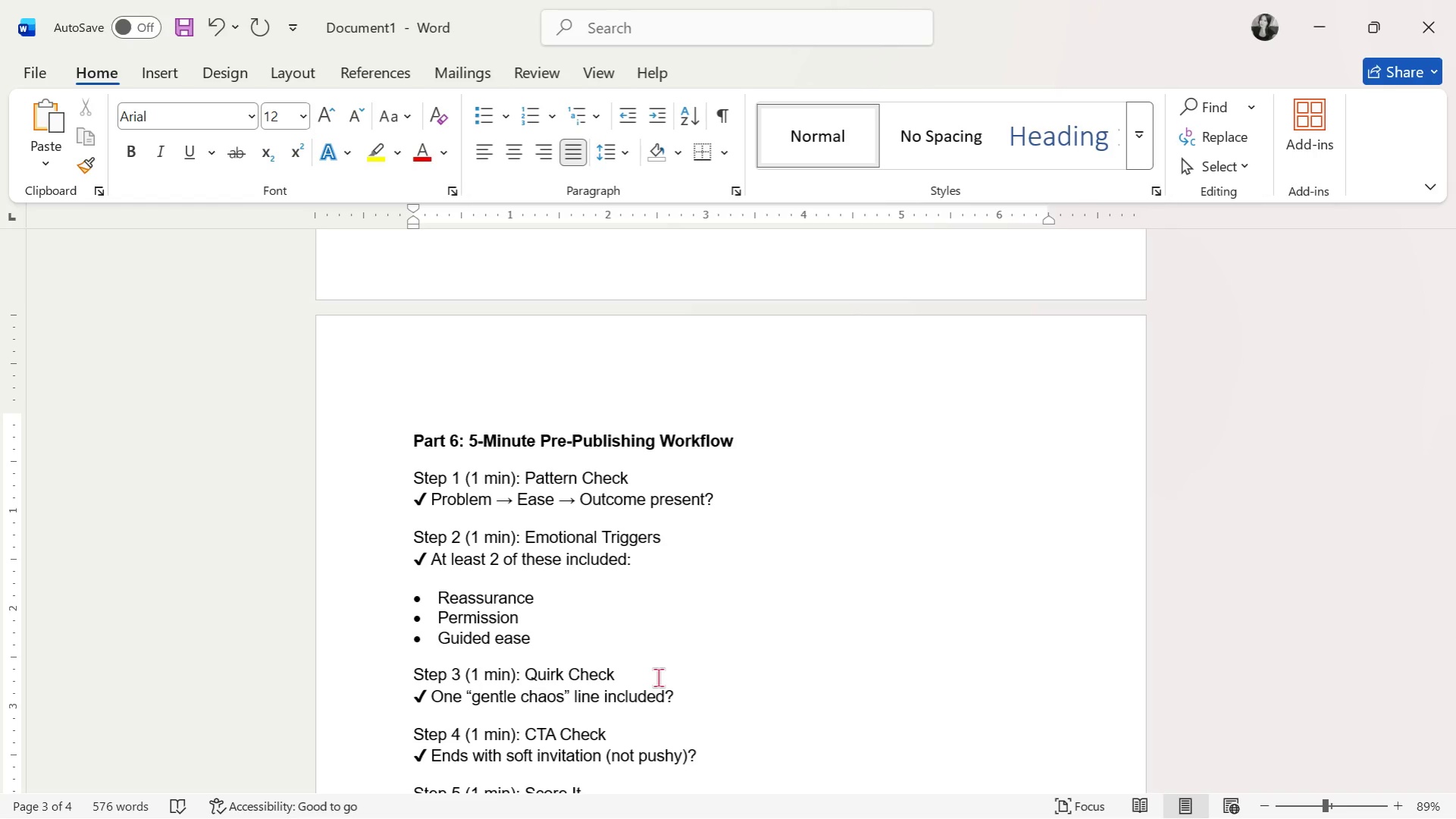 
wait(14.9)
 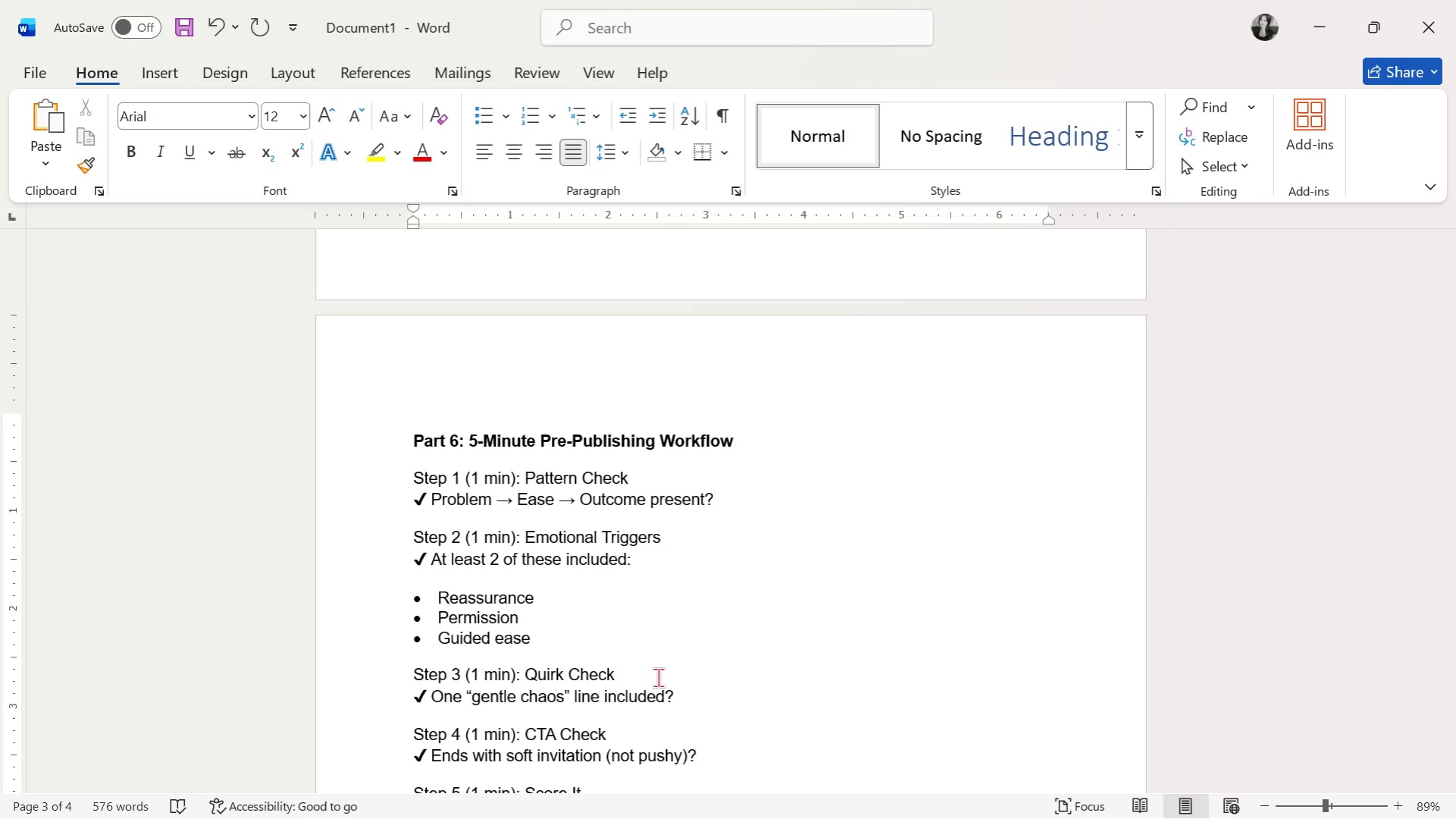 
scroll: coordinate [662, 657], scroll_direction: up, amount: 65.0
 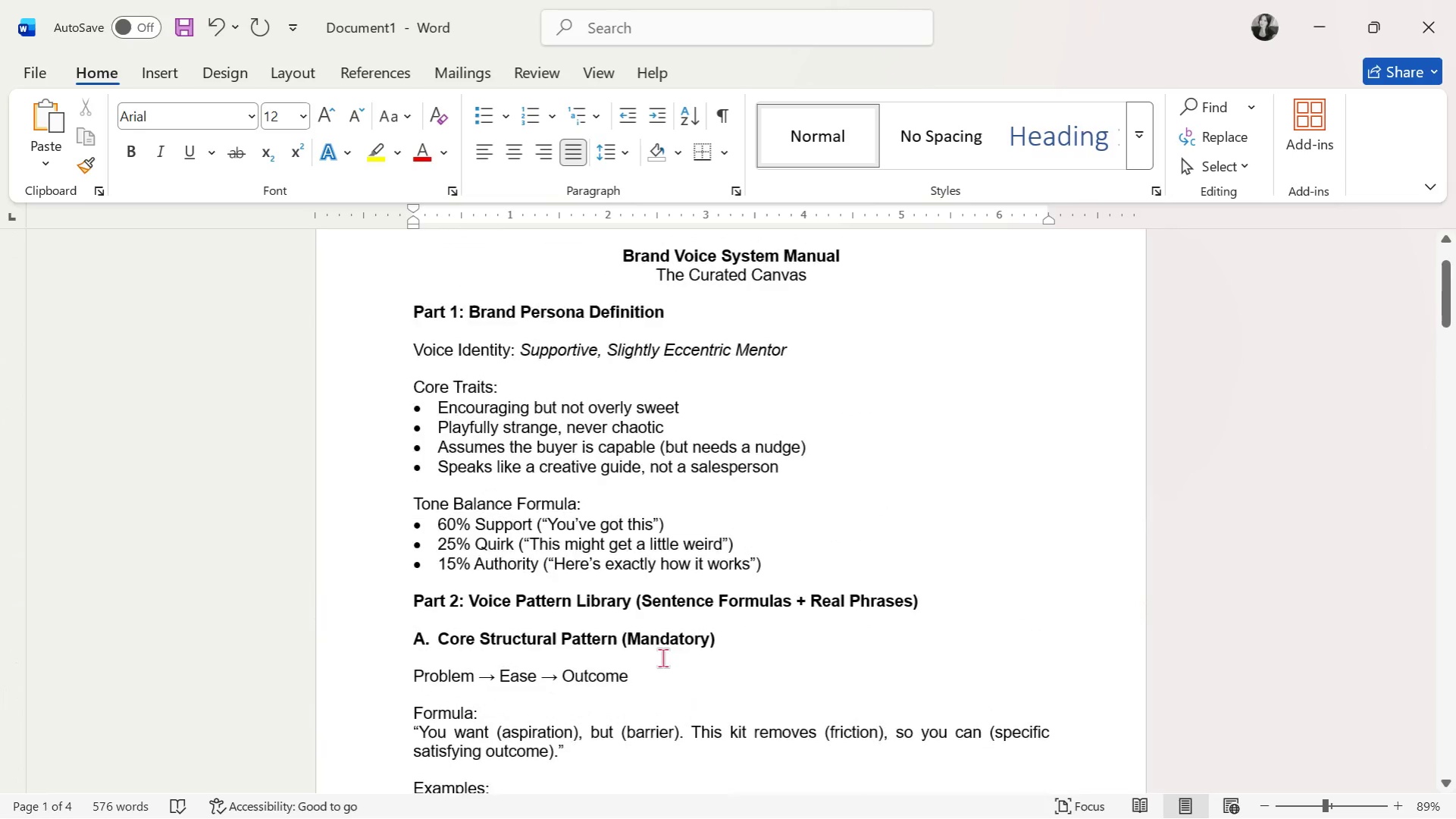 
scroll: coordinate [661, 635], scroll_direction: down, amount: 54.0
 